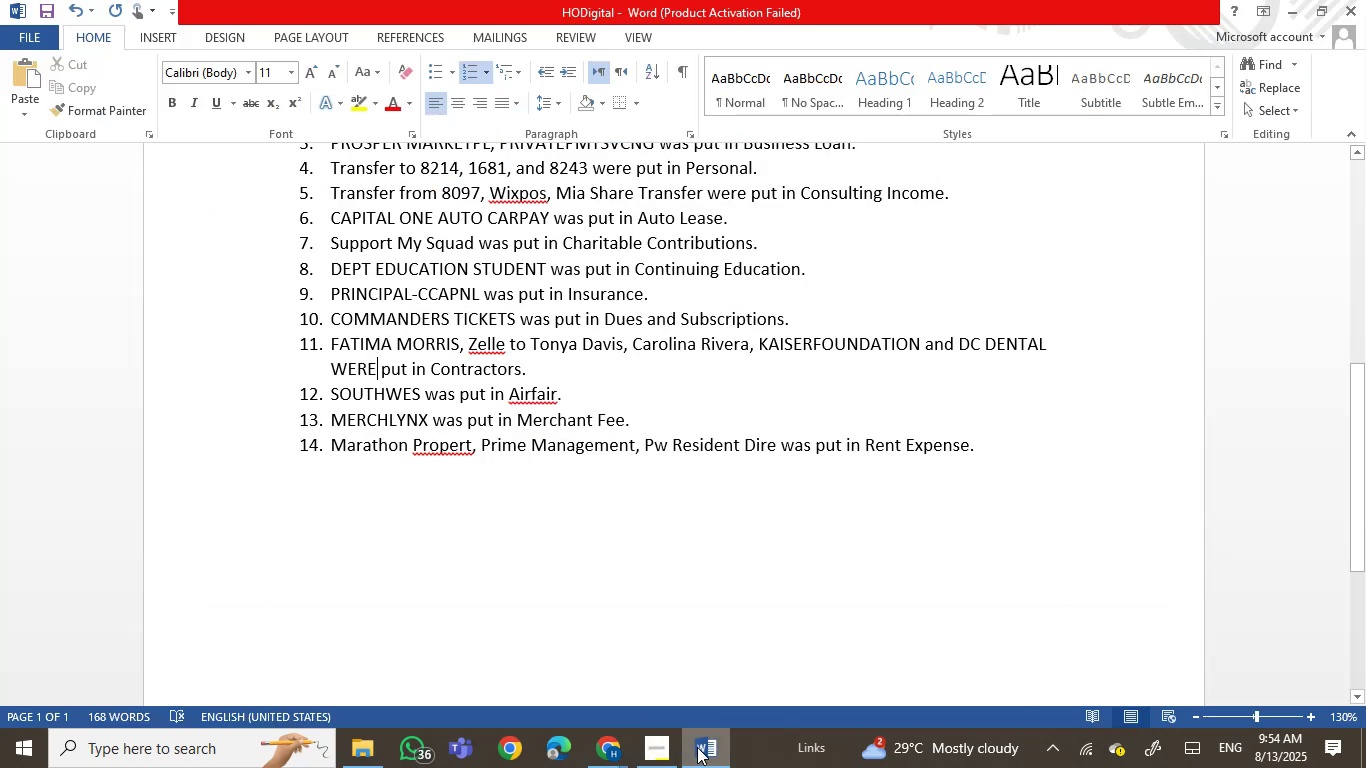 
scroll: coordinate [726, 546], scroll_direction: up, amount: 2.0
 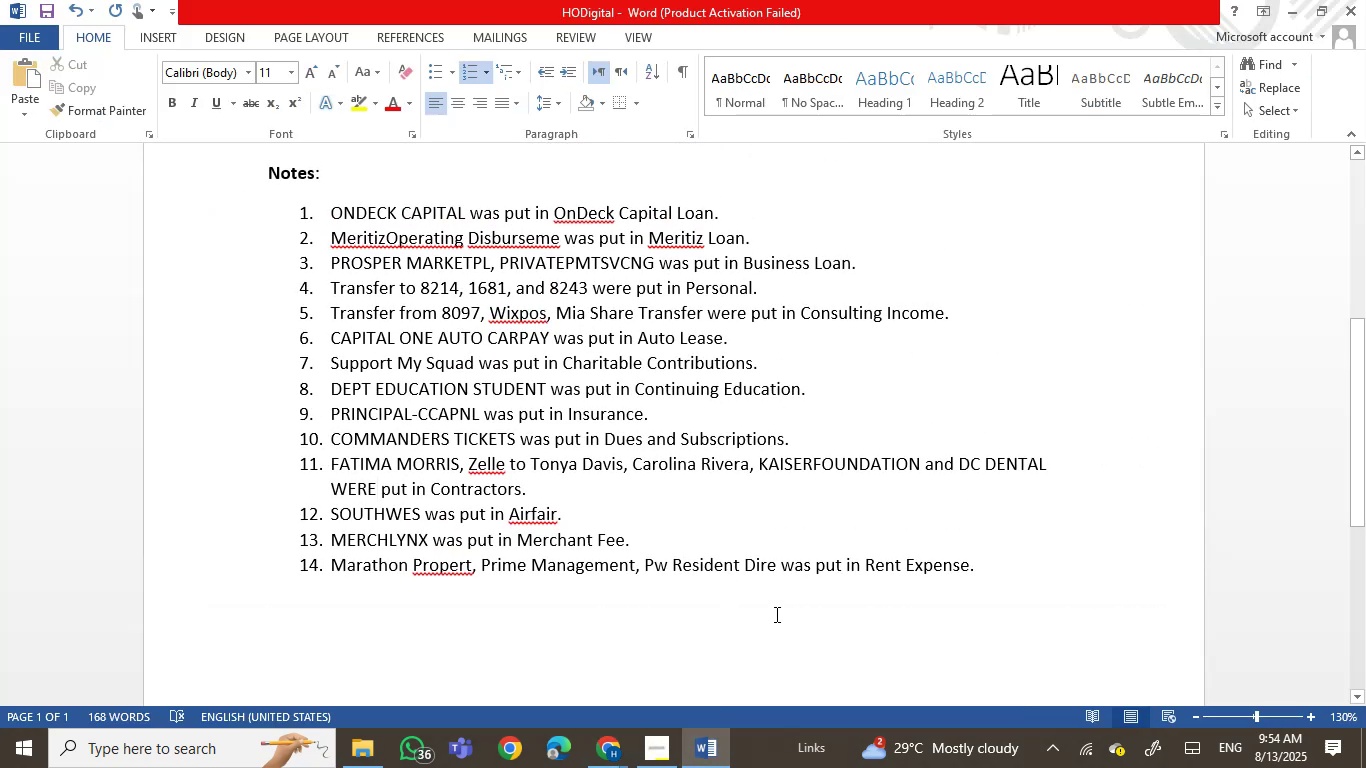 
wait(6.32)
 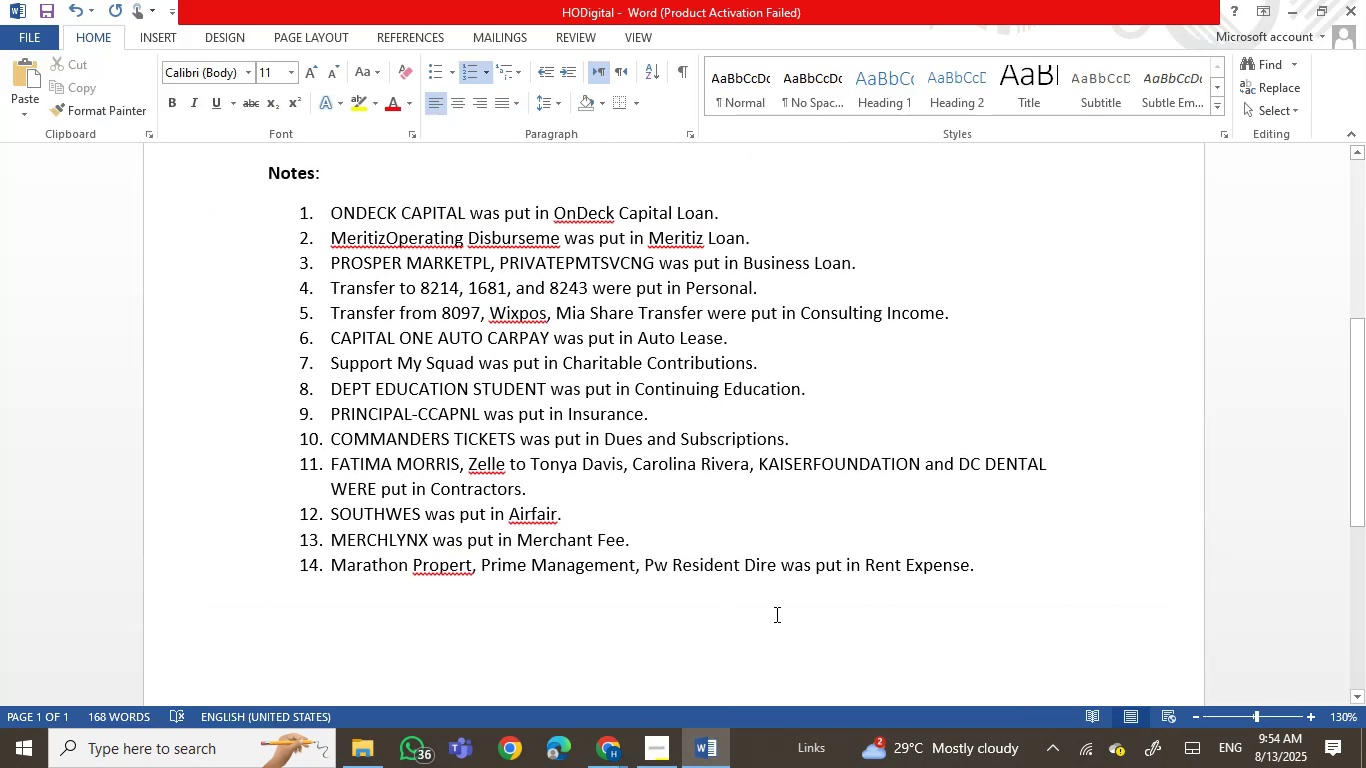 
left_click([724, 746])
 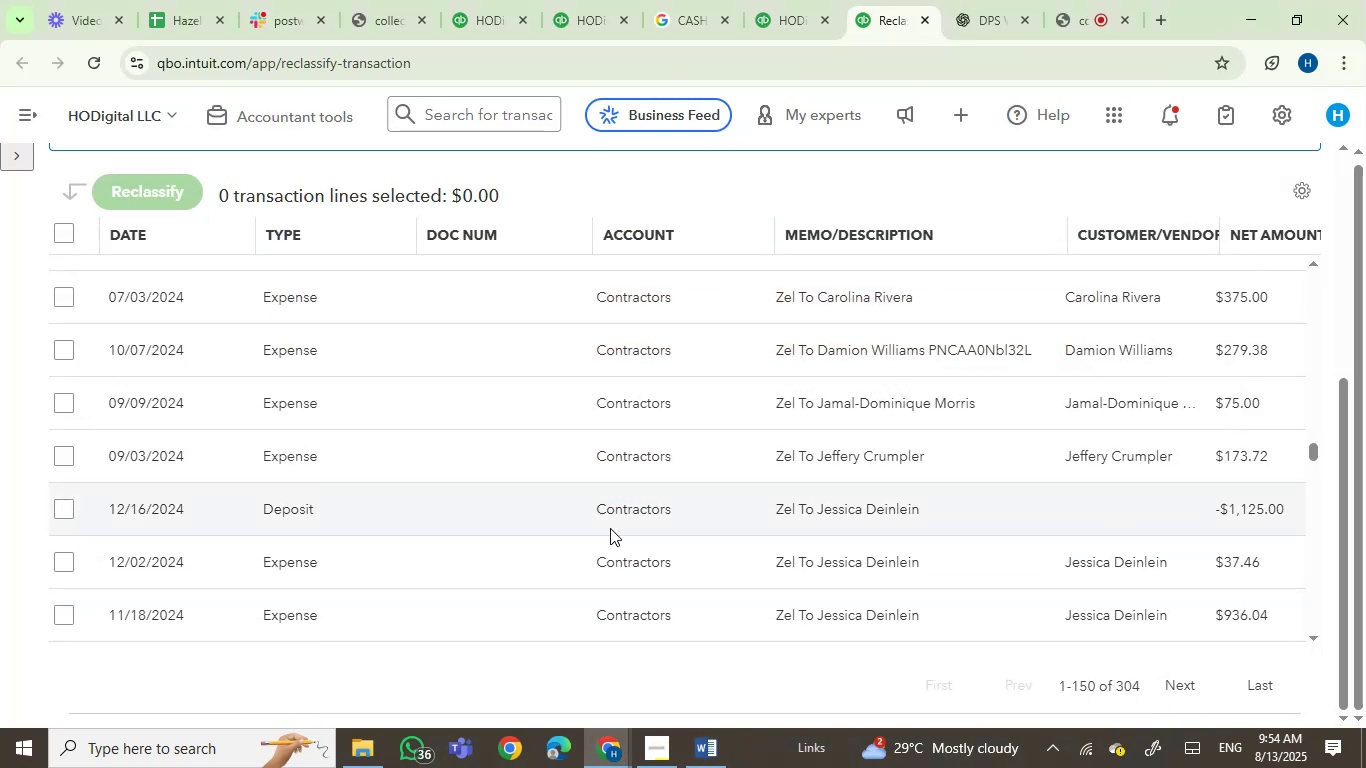 
scroll: coordinate [595, 536], scroll_direction: down, amount: 1.0
 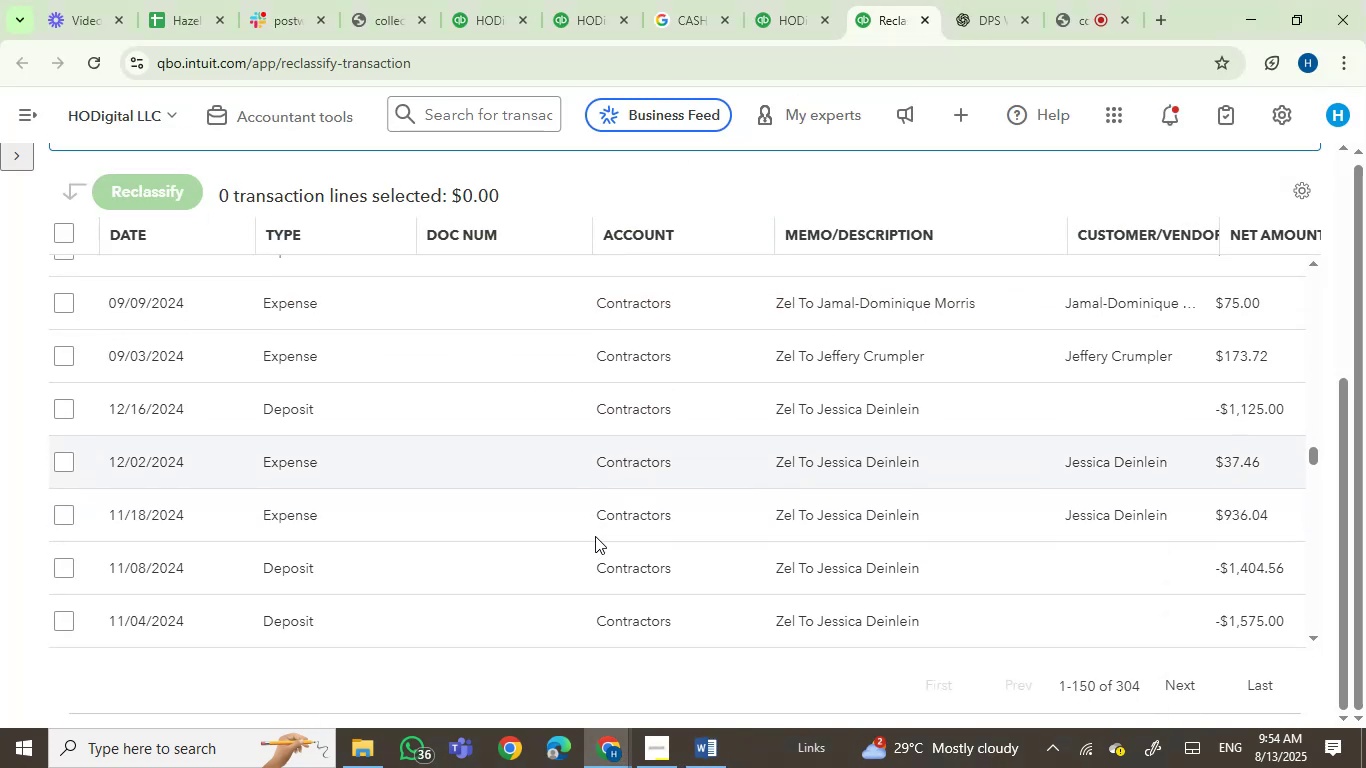 
scroll: coordinate [595, 536], scroll_direction: up, amount: 1.0
 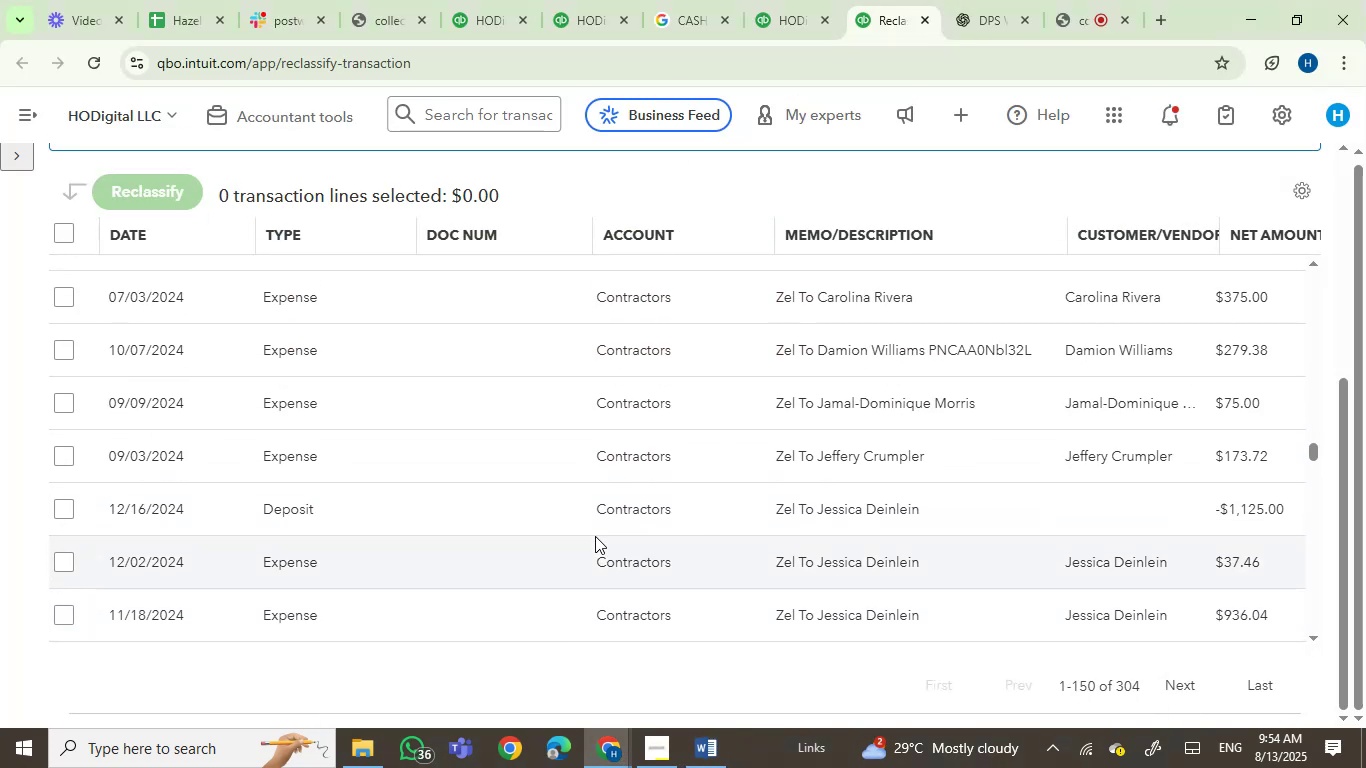 
scroll: coordinate [595, 536], scroll_direction: down, amount: 1.0
 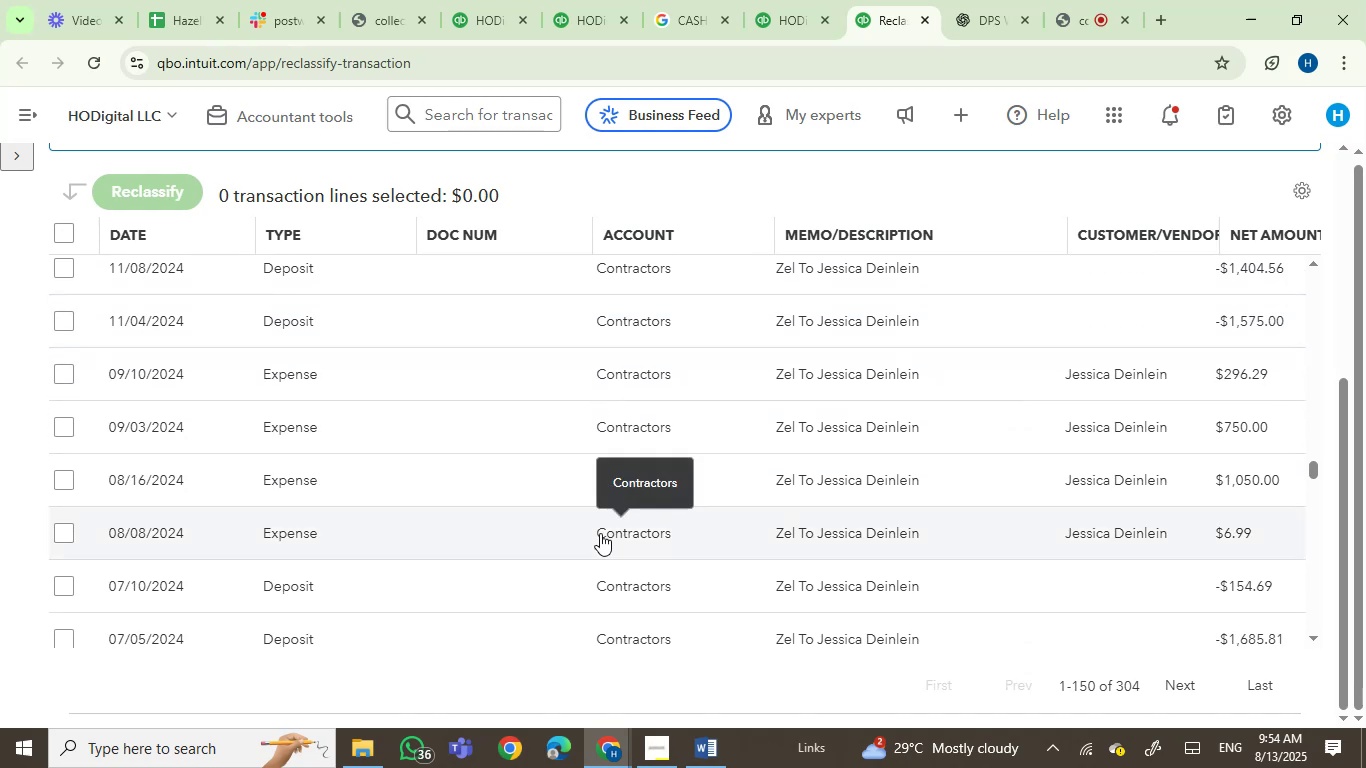 
wait(5.6)
 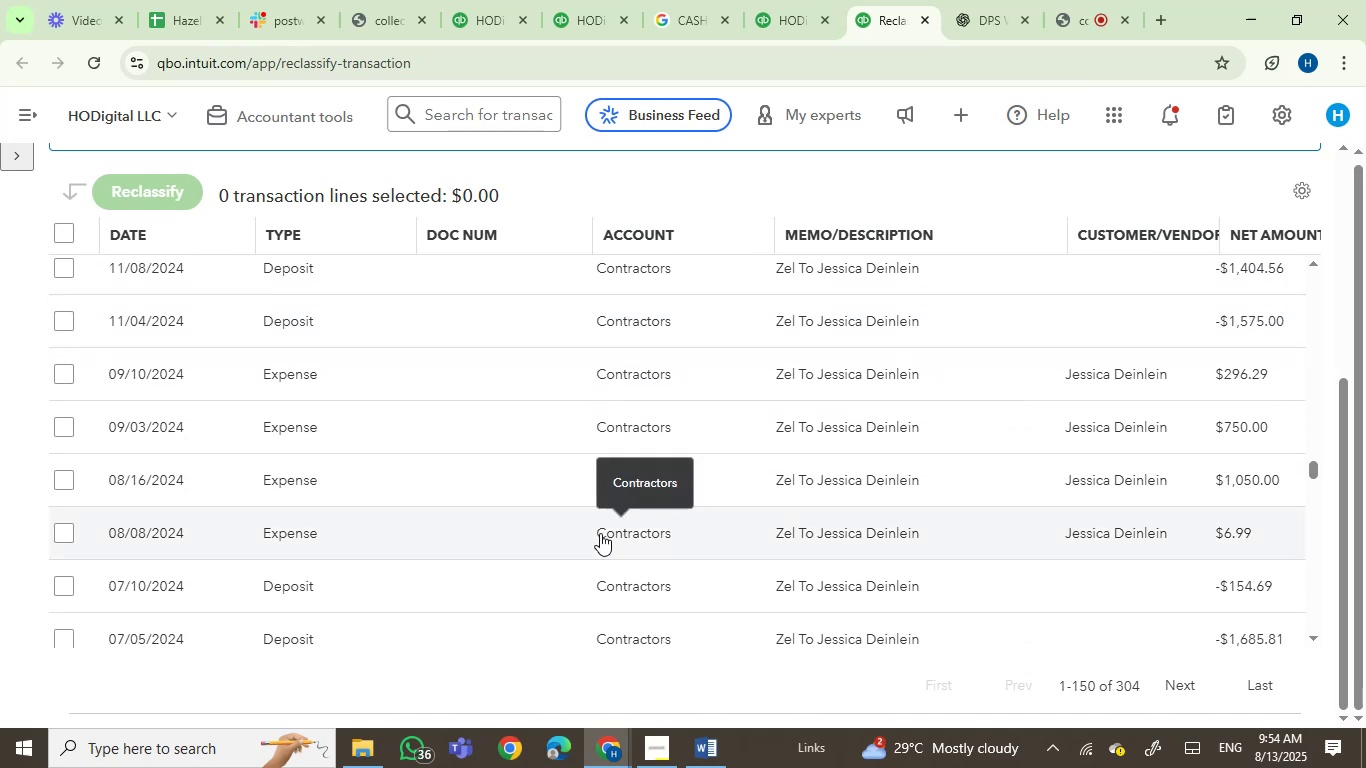 
scroll: coordinate [363, 535], scroll_direction: down, amount: 5.0
 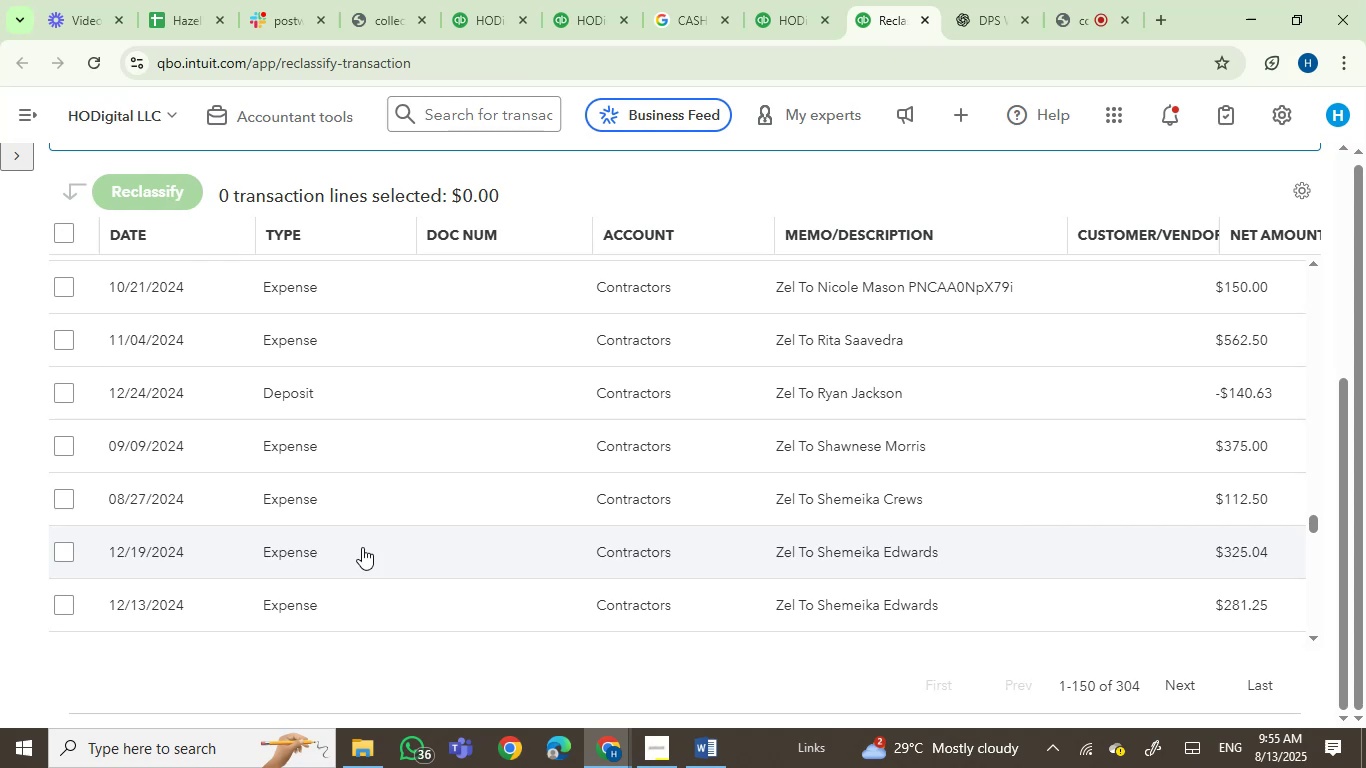 
wait(7.31)
 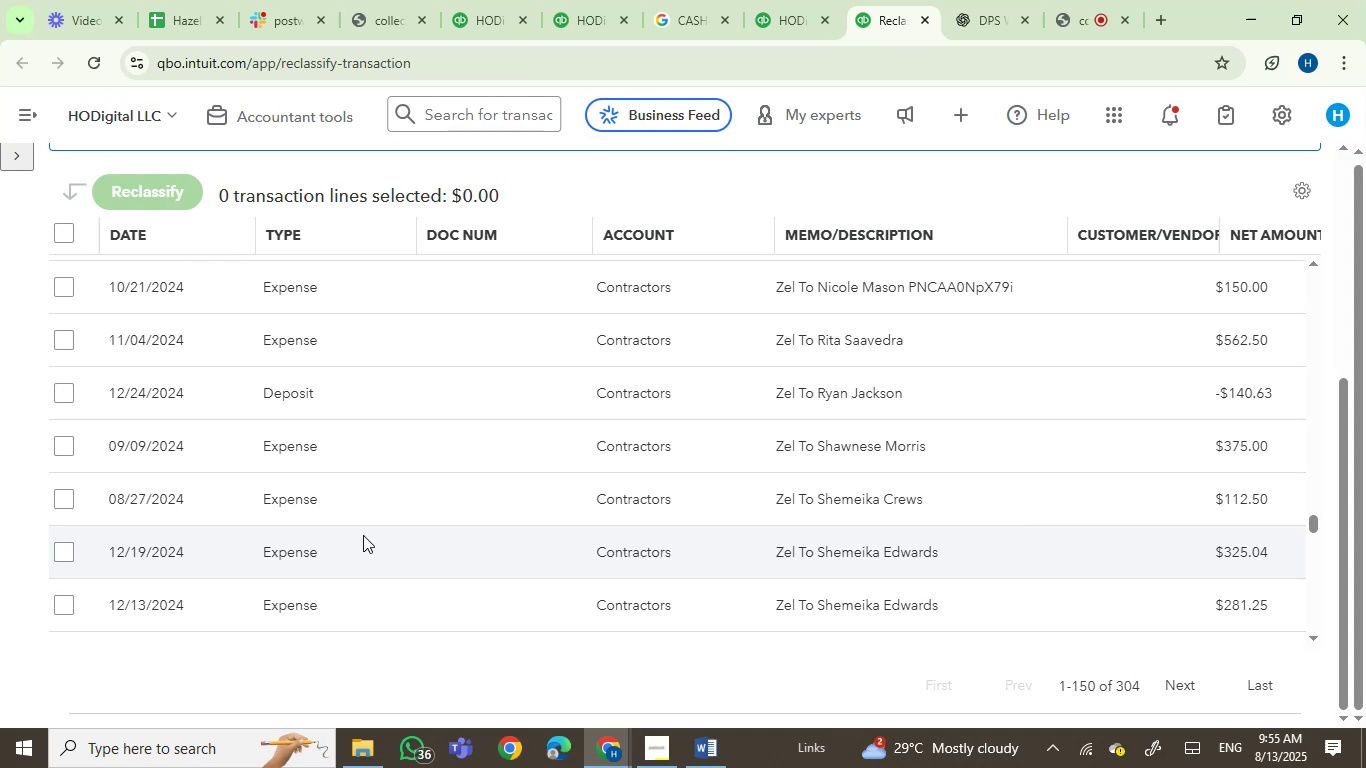 
scroll: coordinate [410, 541], scroll_direction: down, amount: 26.0
 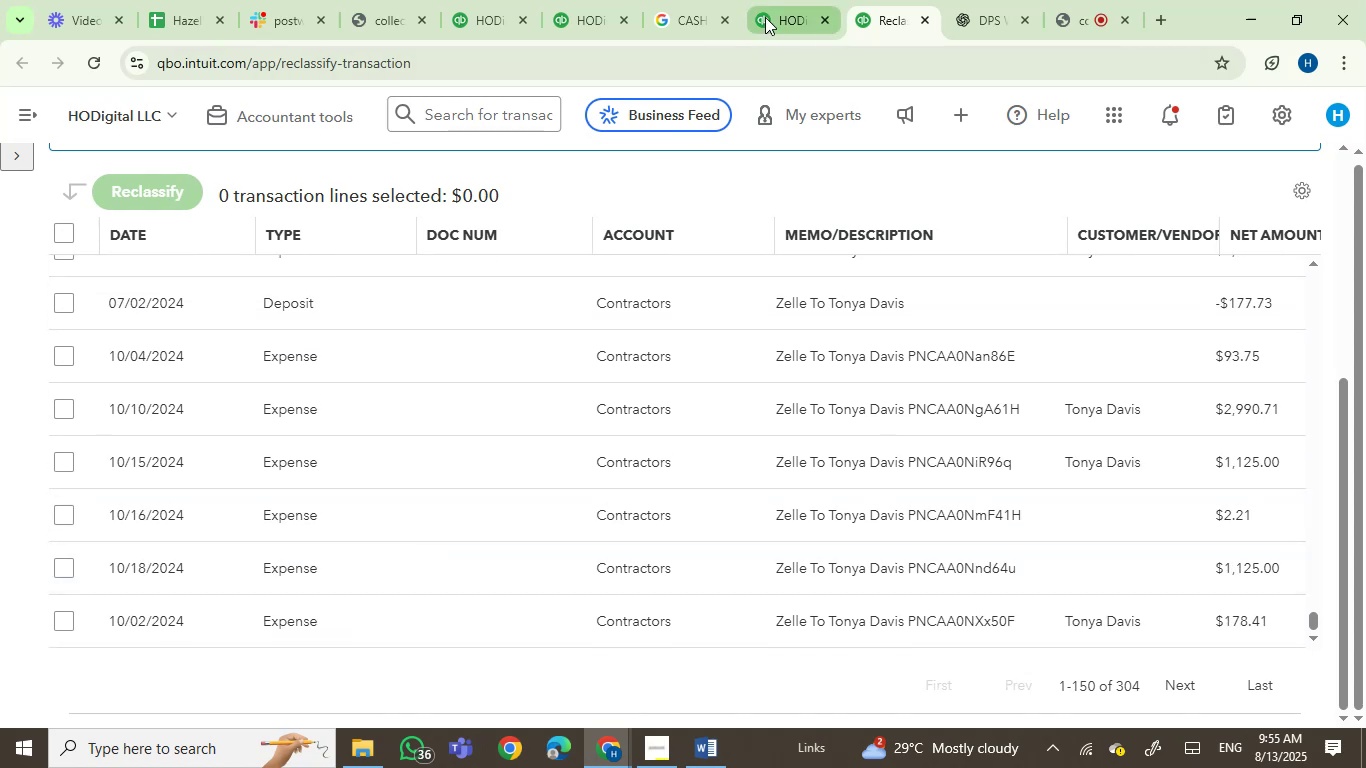 
scroll: coordinate [709, 418], scroll_direction: up, amount: 23.0
 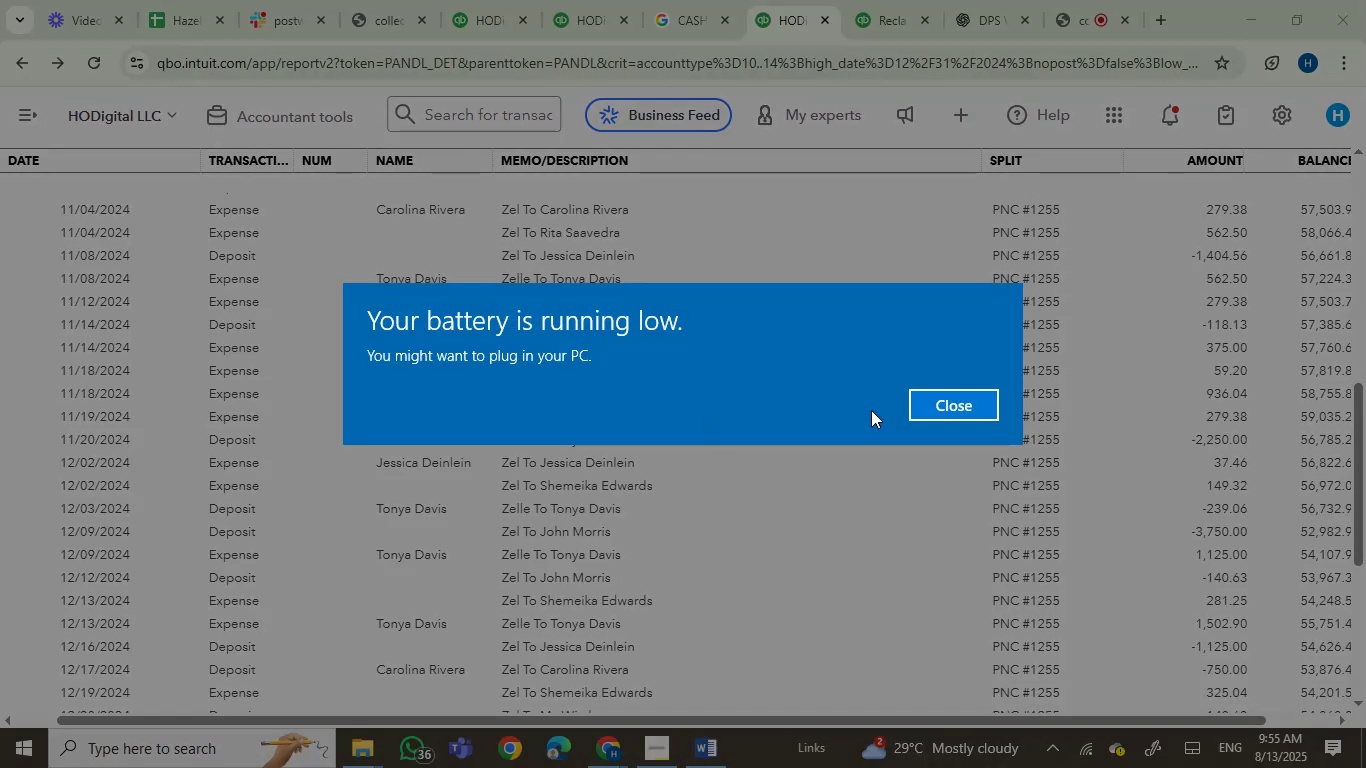 
left_click([929, 404])
 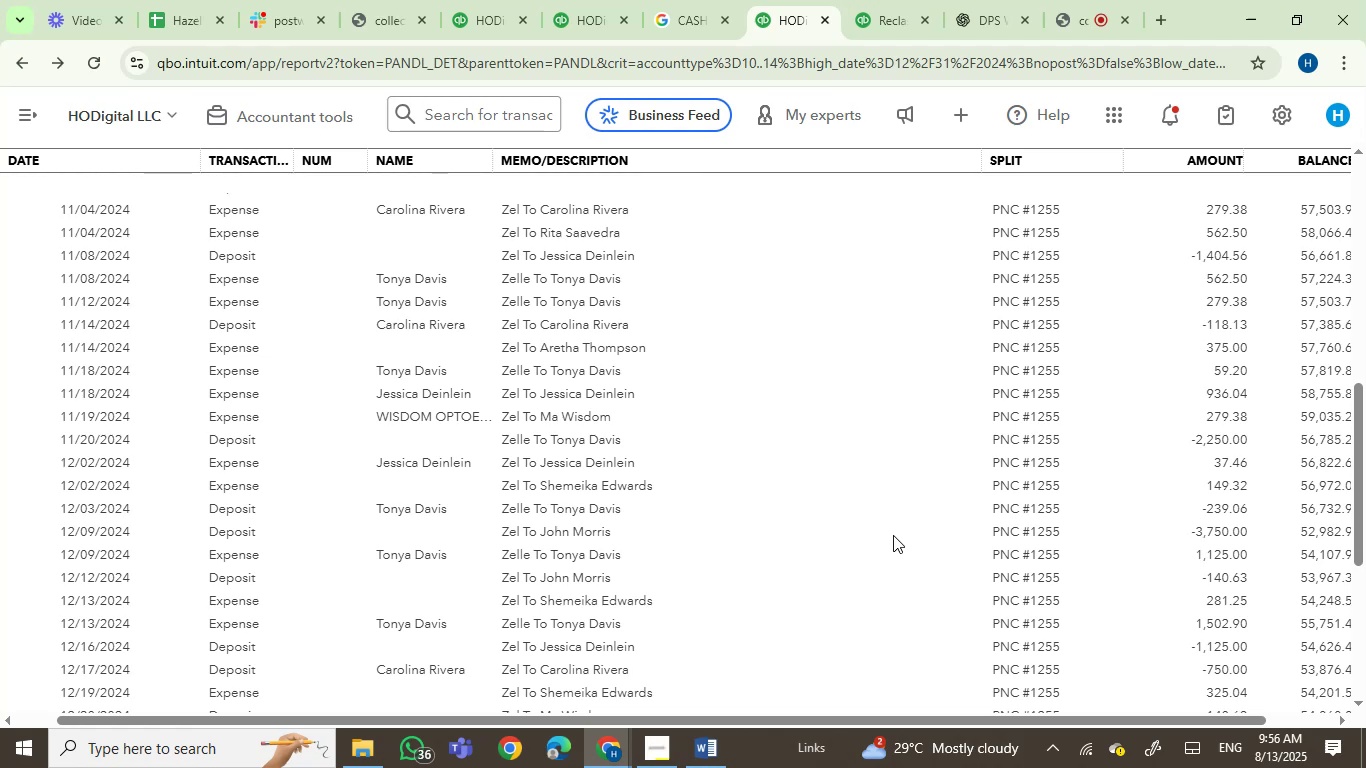 
wait(61.66)
 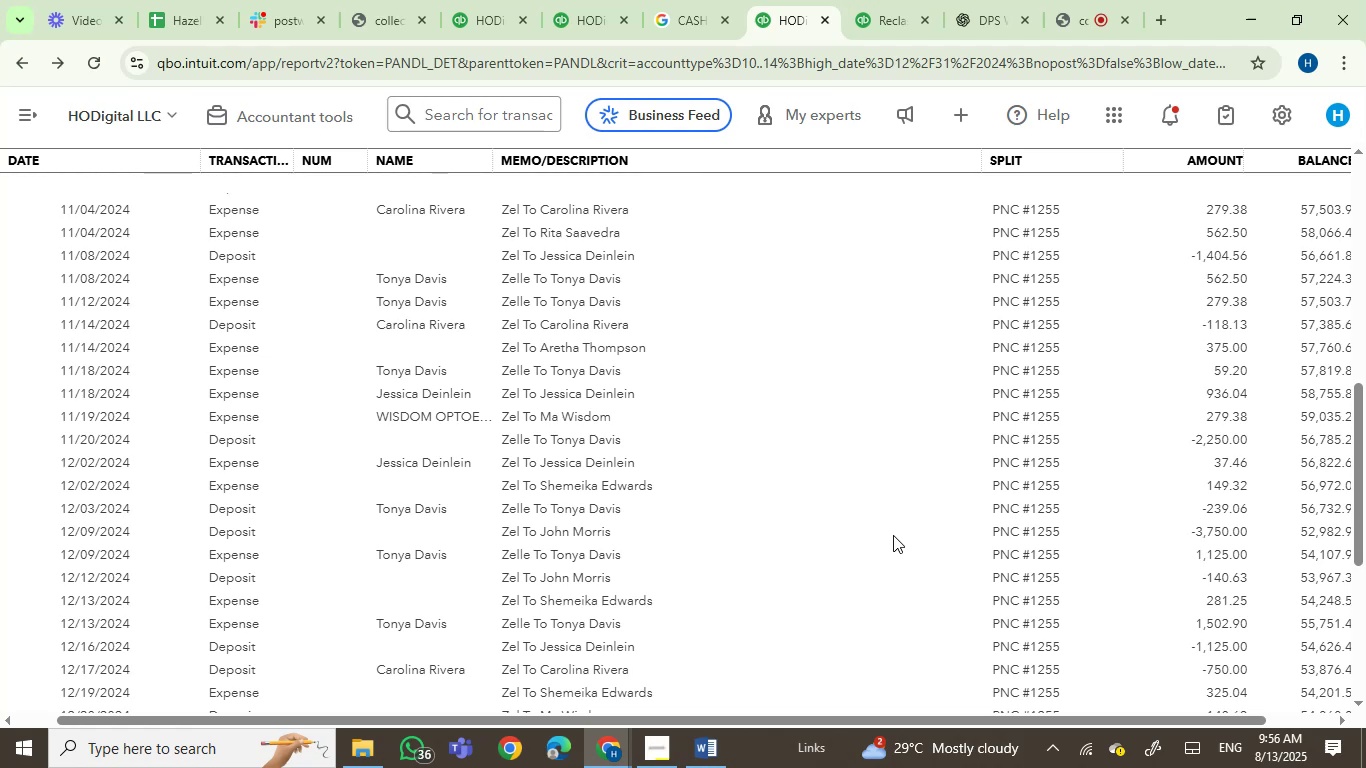 
scroll: coordinate [682, 523], scroll_direction: down, amount: 6.0
 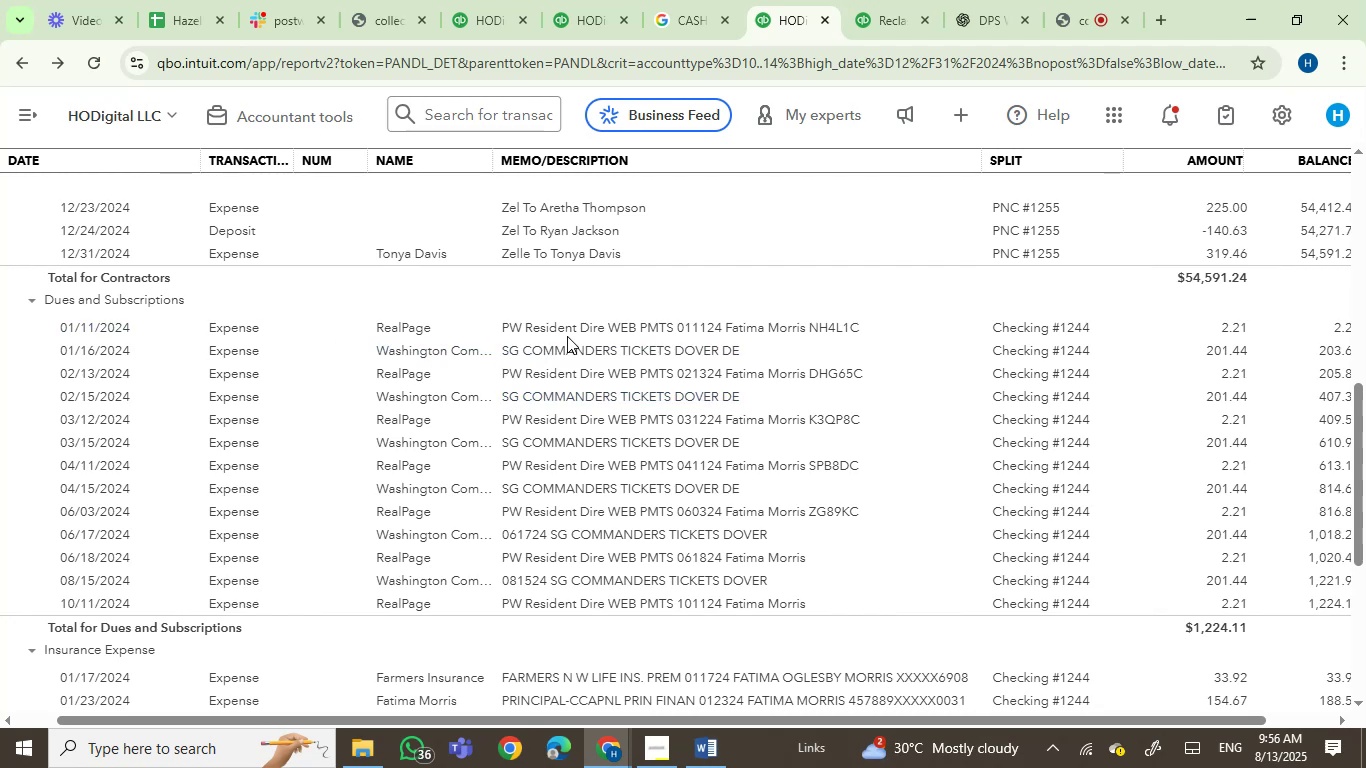 
wait(11.38)
 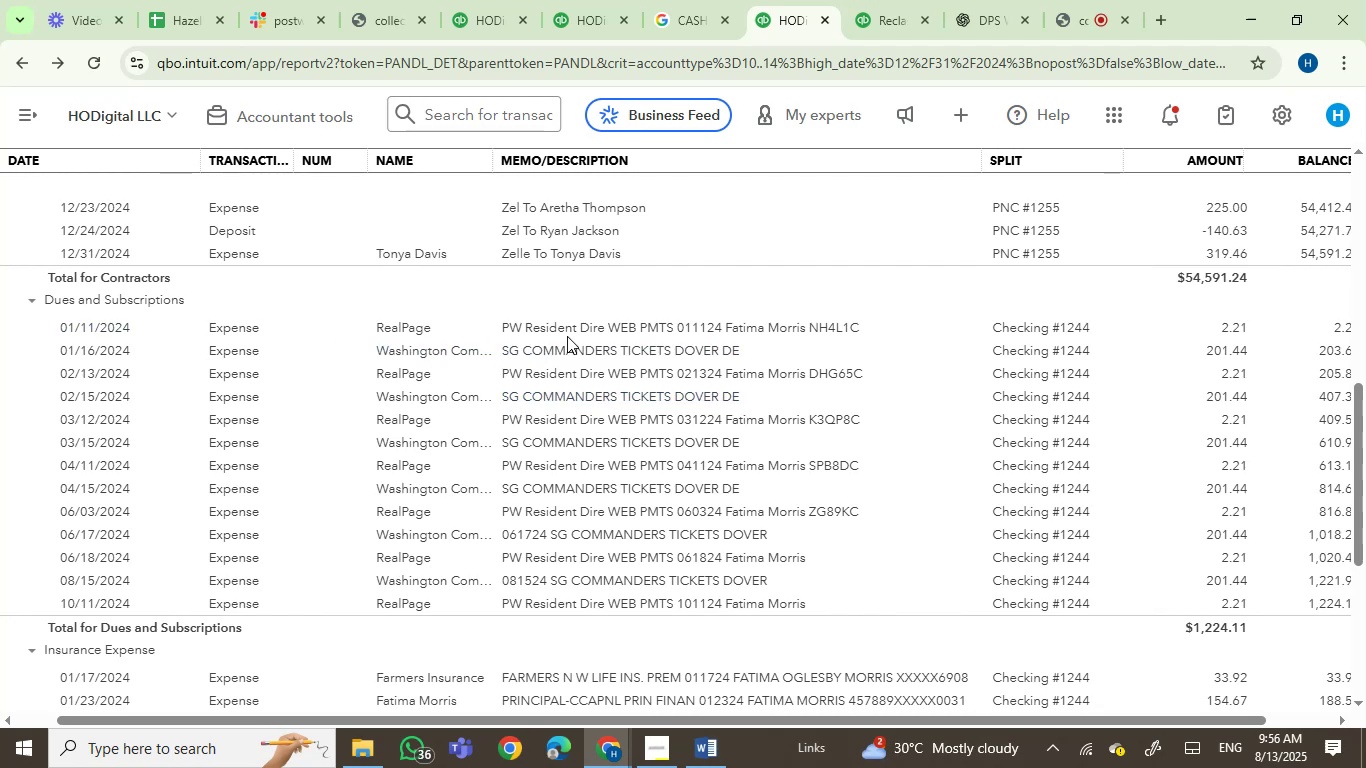 
scroll: coordinate [168, 448], scroll_direction: down, amount: 3.0
 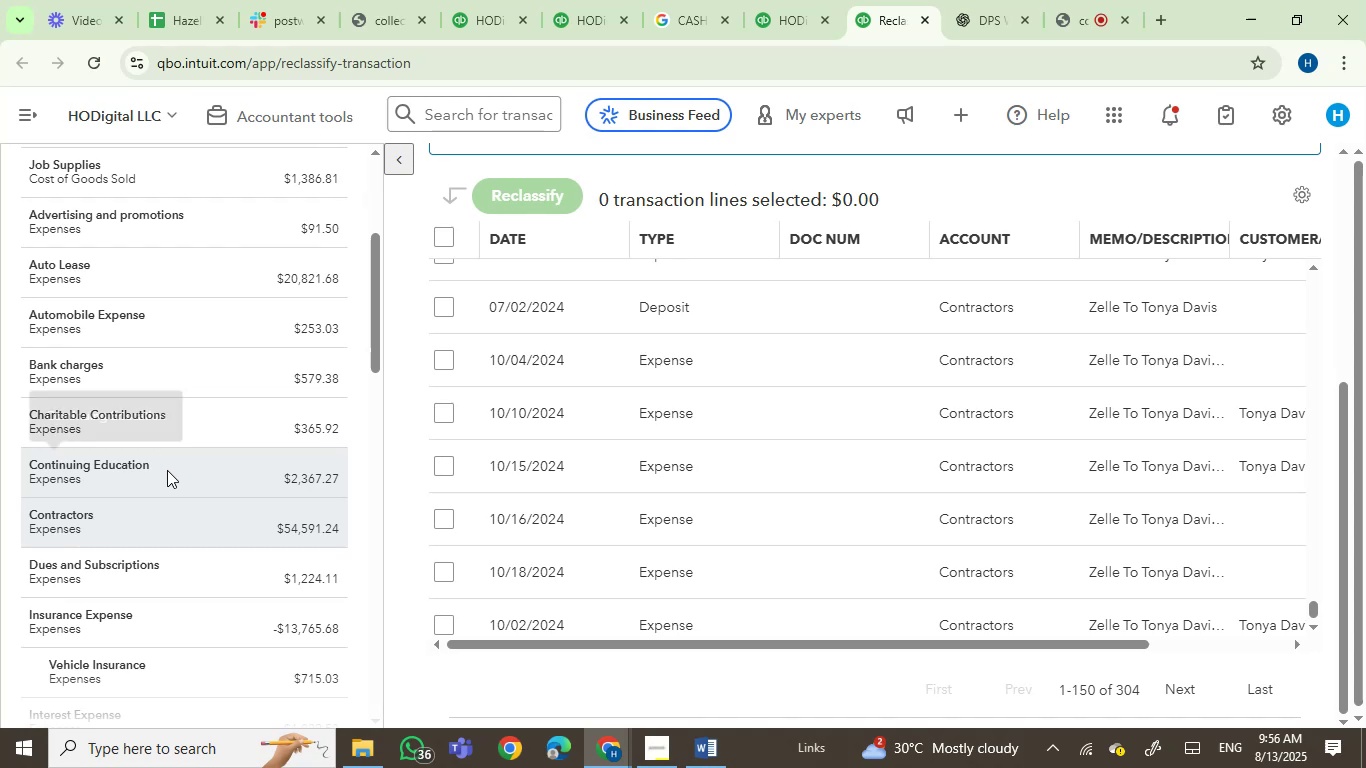 
left_click([203, 563])
 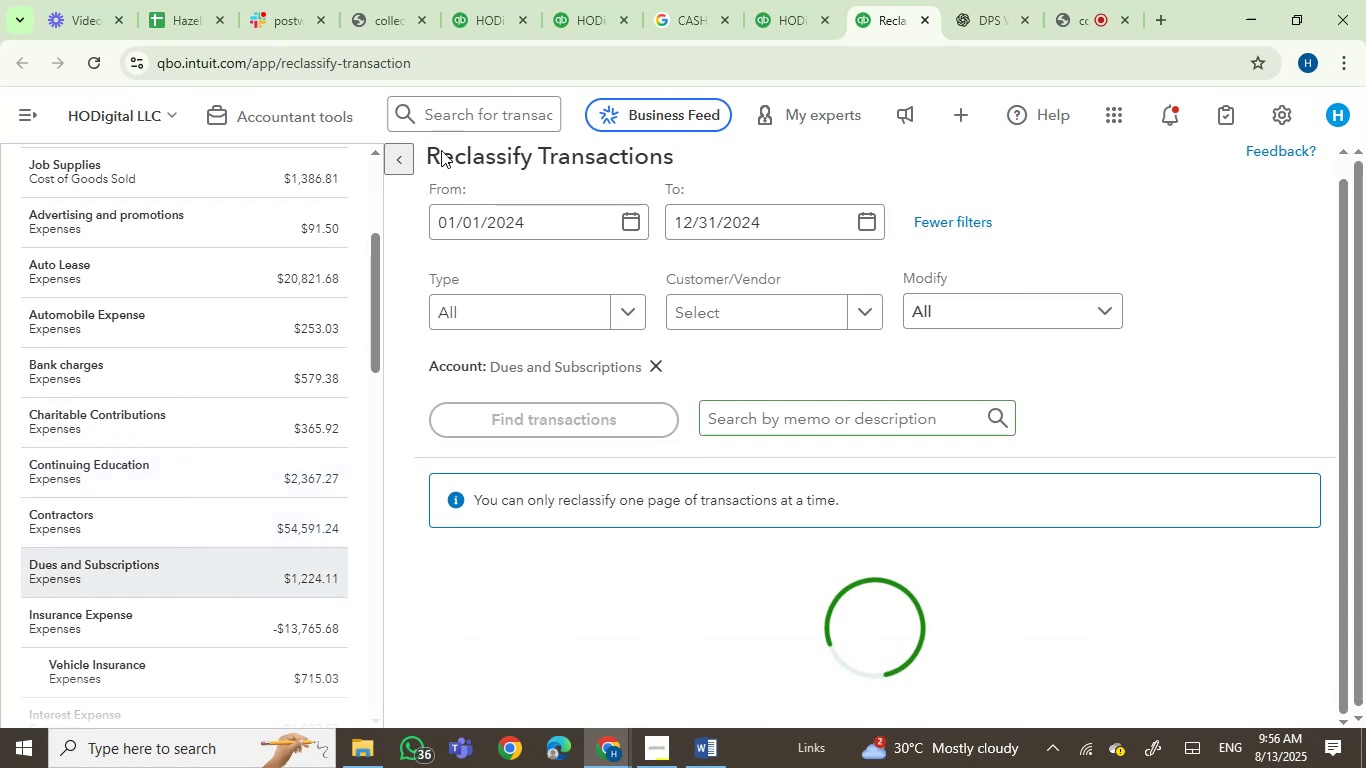 
left_click([392, 167])
 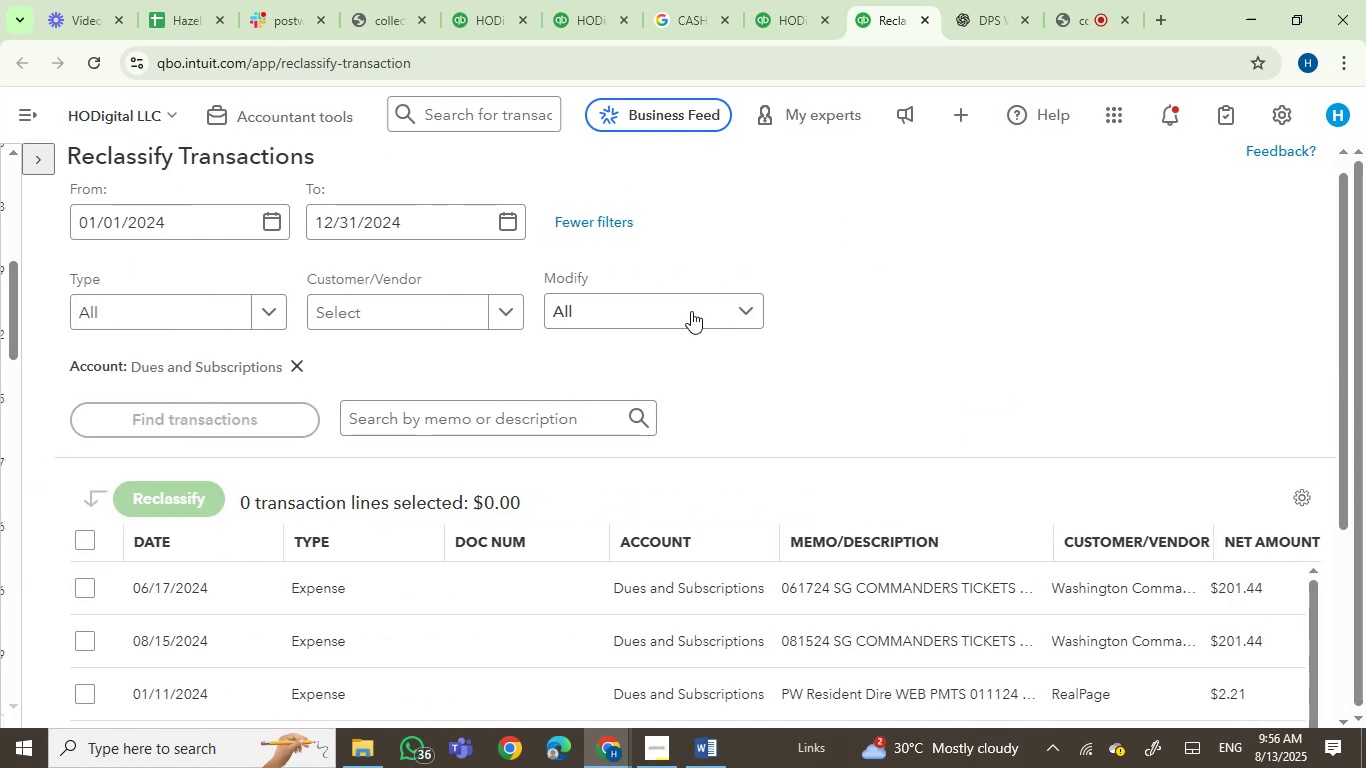 
scroll: coordinate [430, 510], scroll_direction: down, amount: 17.0
 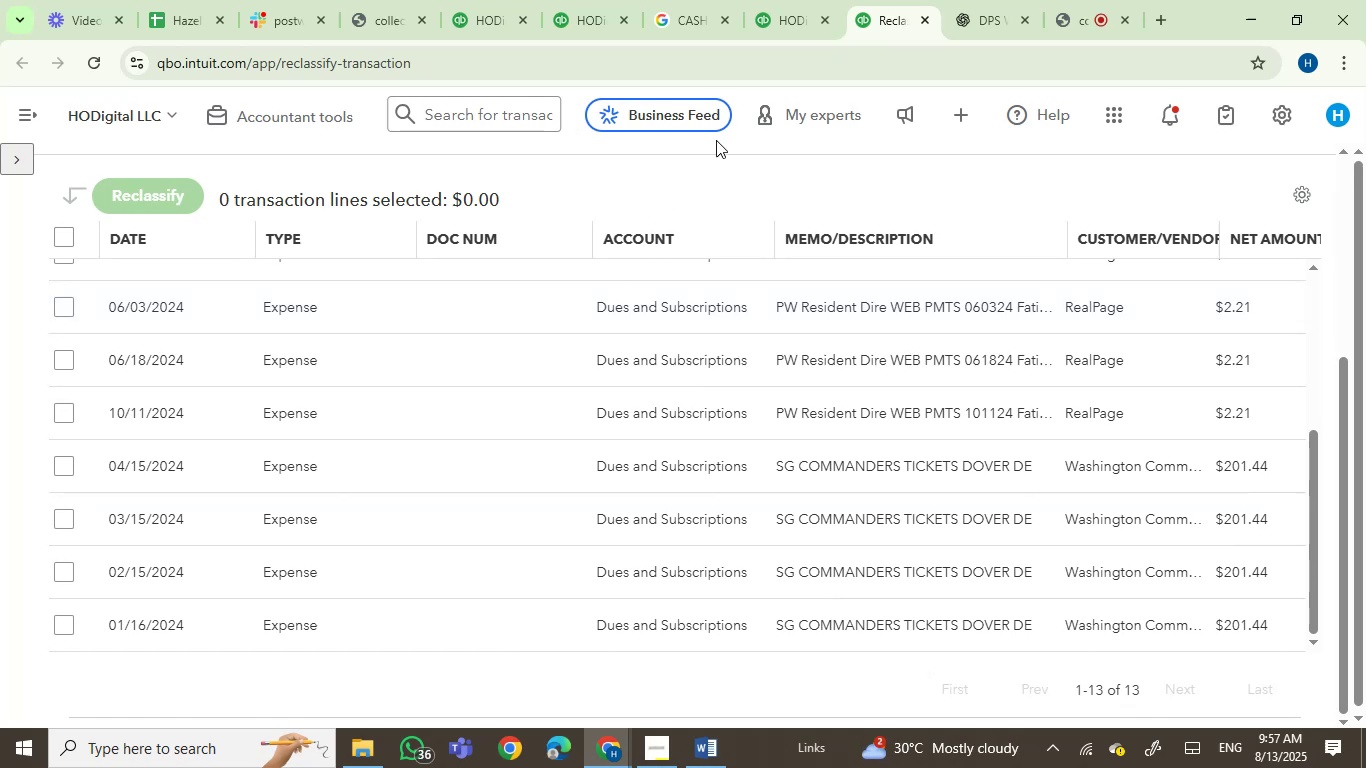 
left_click([772, 0])
 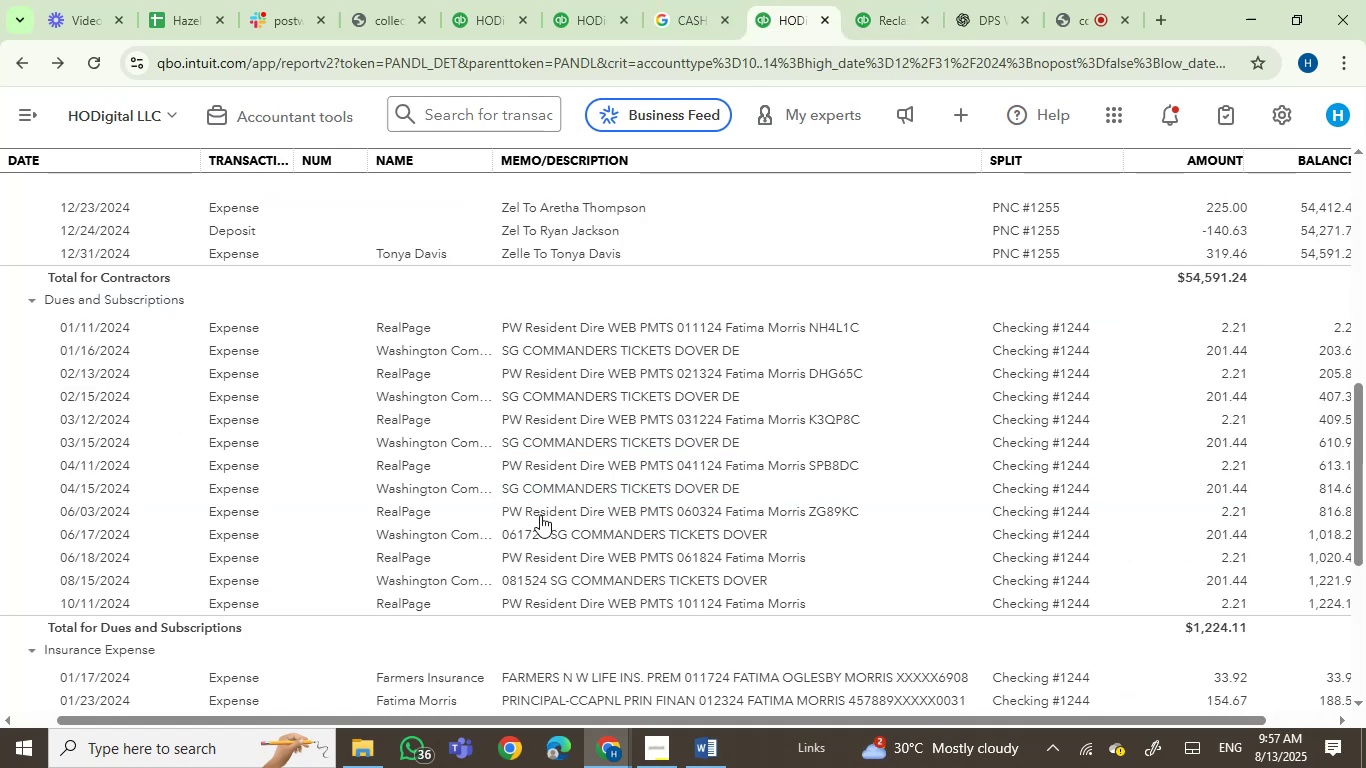 
wait(6.92)
 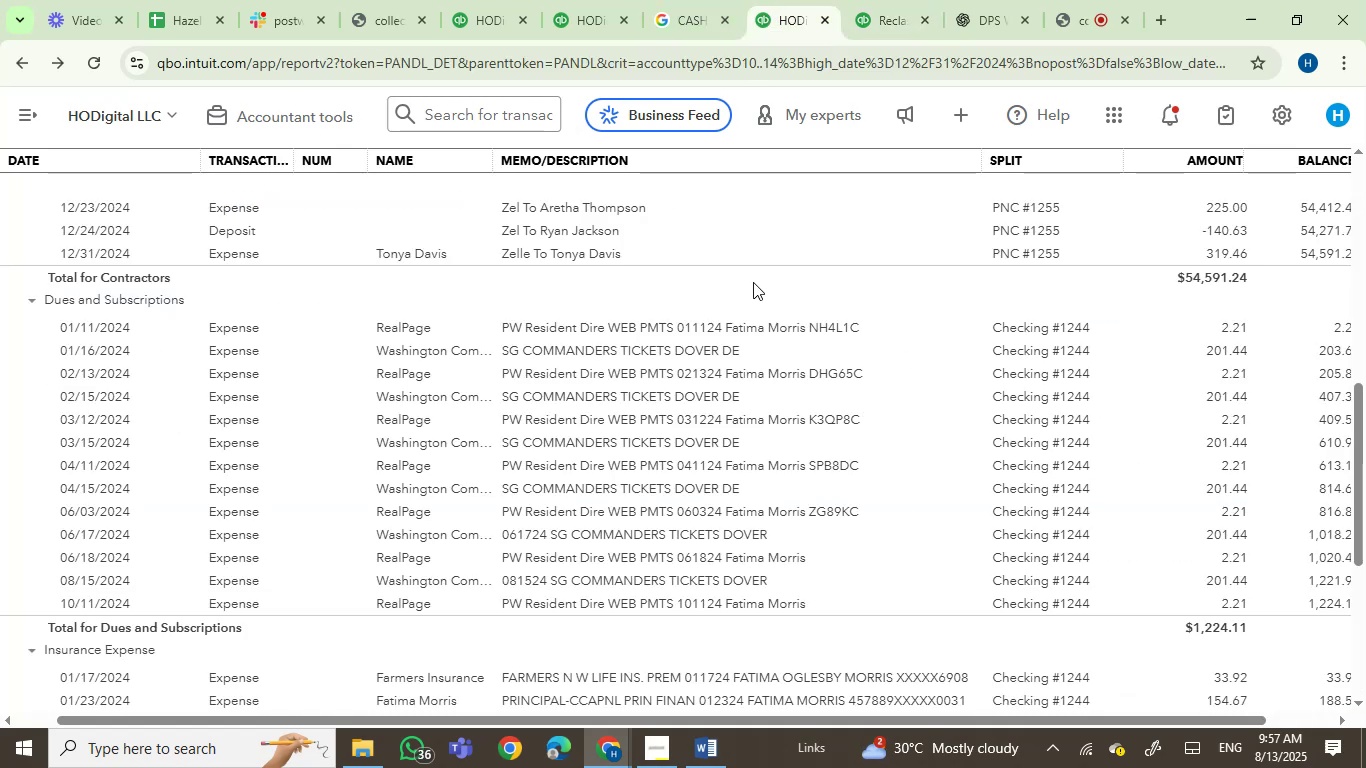 
left_click_drag(start_coordinate=[486, 161], to_coordinate=[528, 161])
 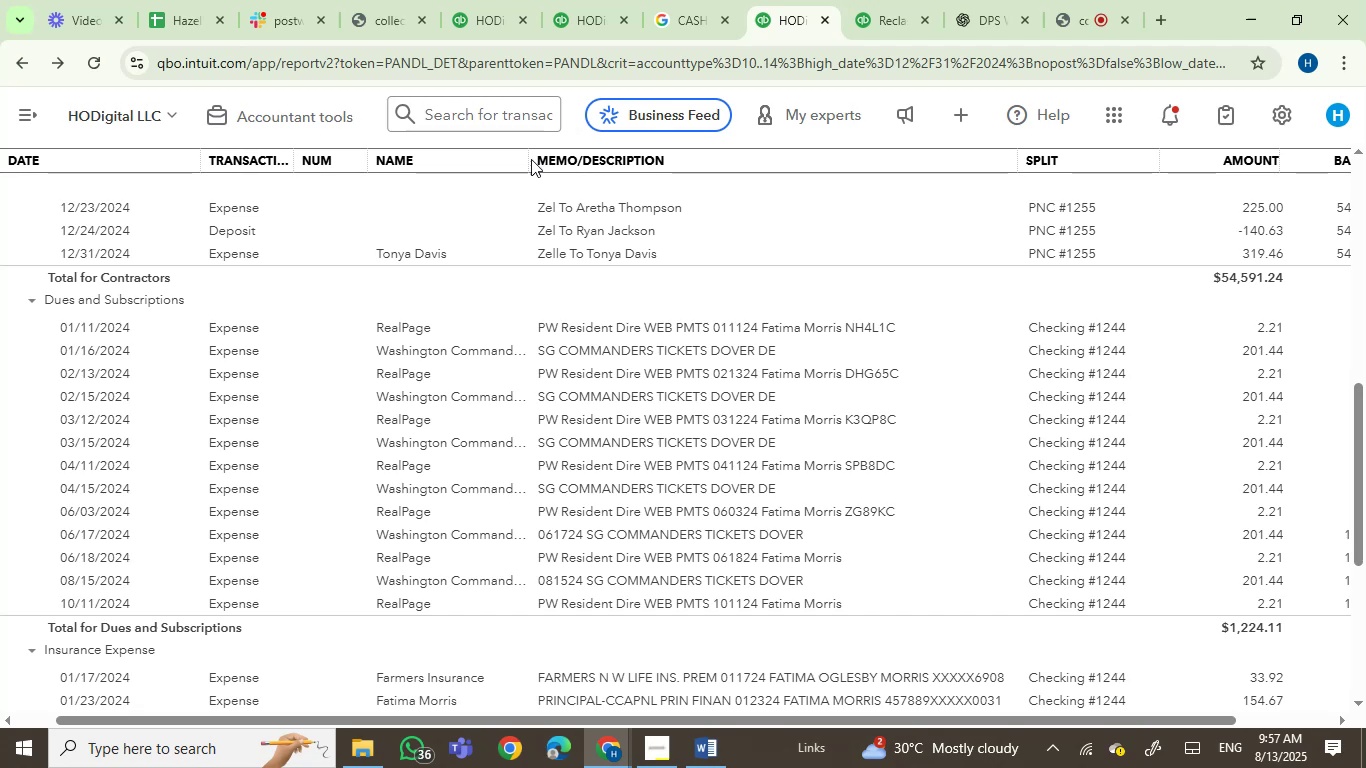 
left_click_drag(start_coordinate=[523, 161], to_coordinate=[555, 160])
 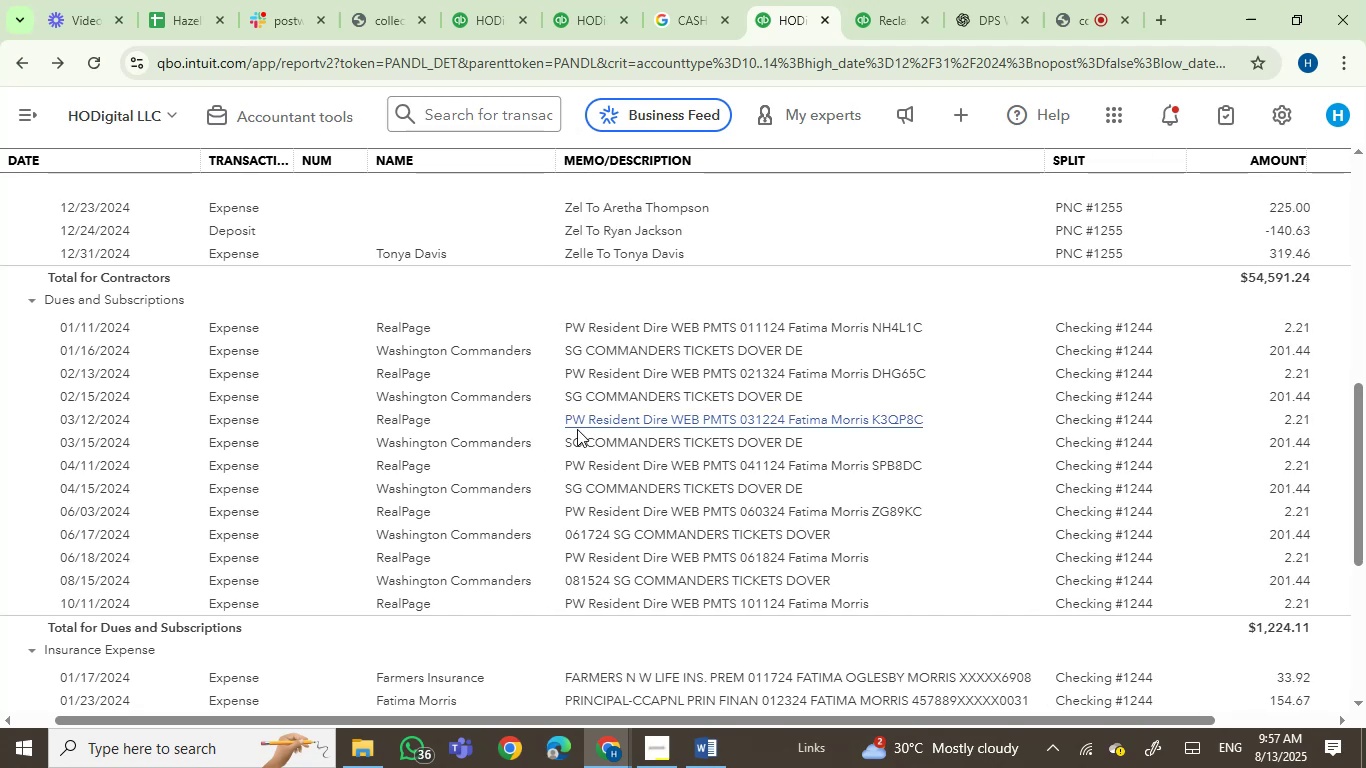 
scroll: coordinate [508, 522], scroll_direction: down, amount: 11.0
 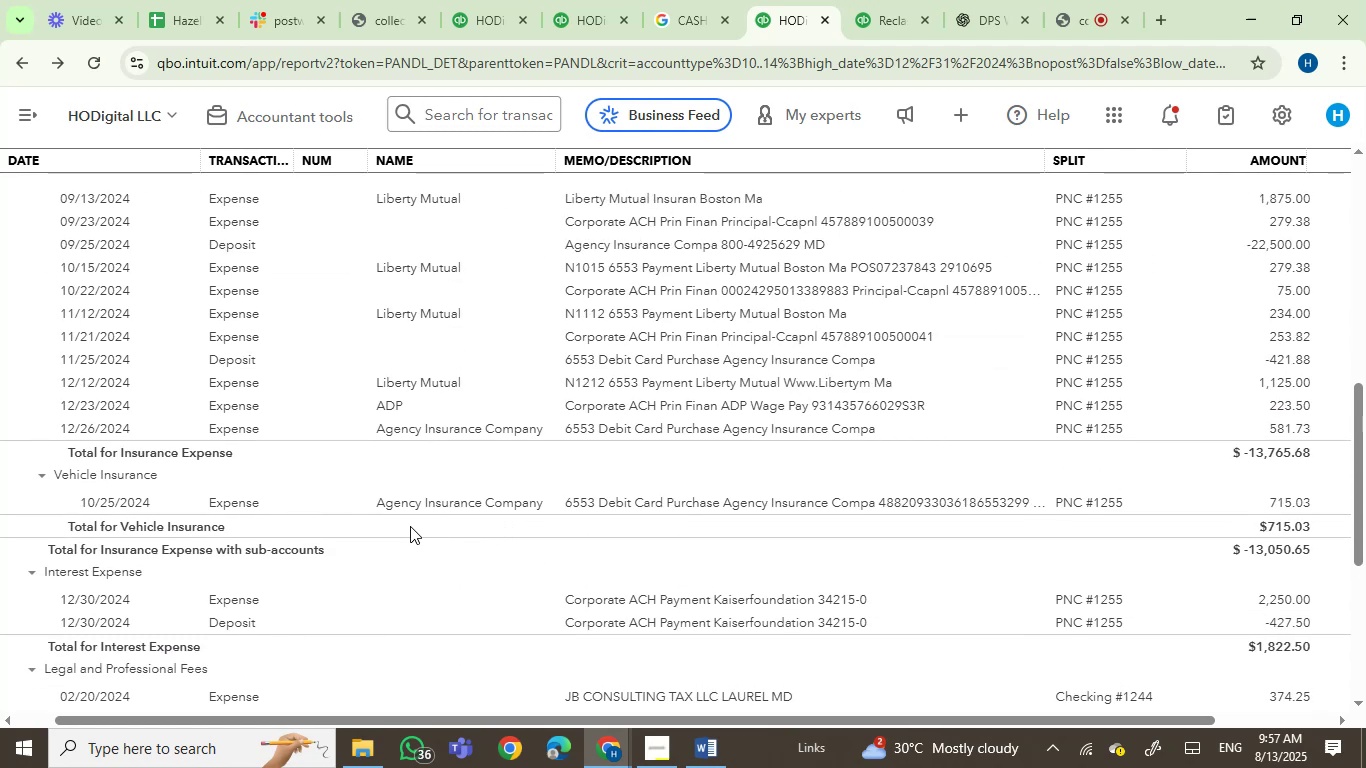 
left_click_drag(start_coordinate=[370, 502], to_coordinate=[521, 505])
 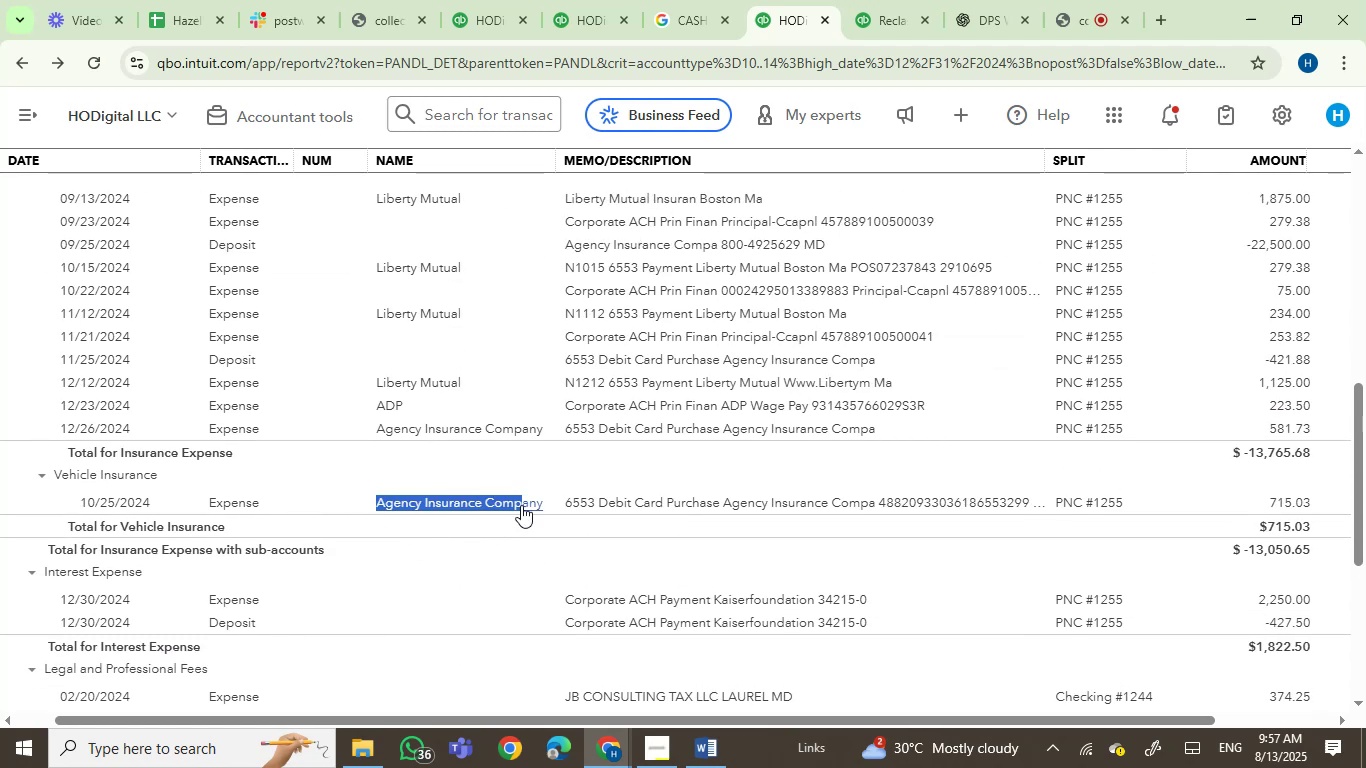 
key(Control+C)
 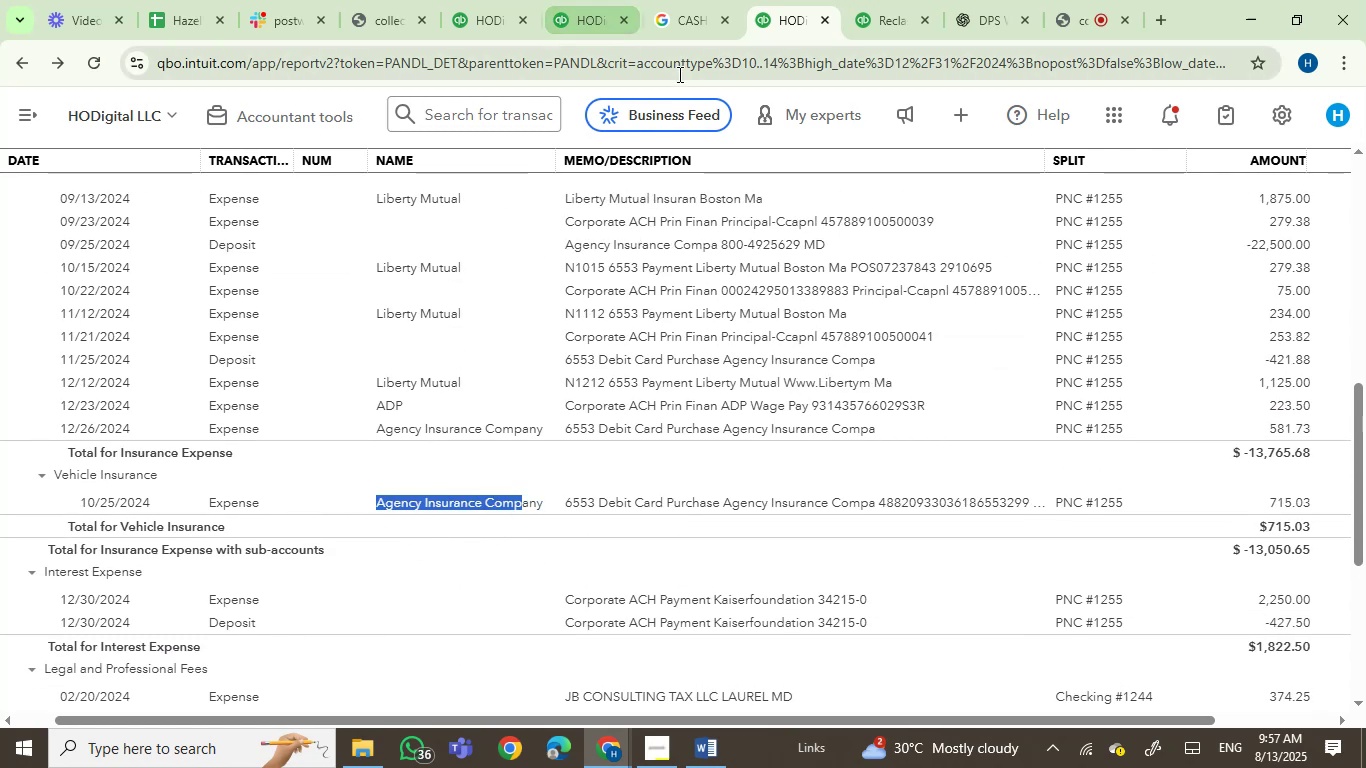 
left_click([691, 0])
 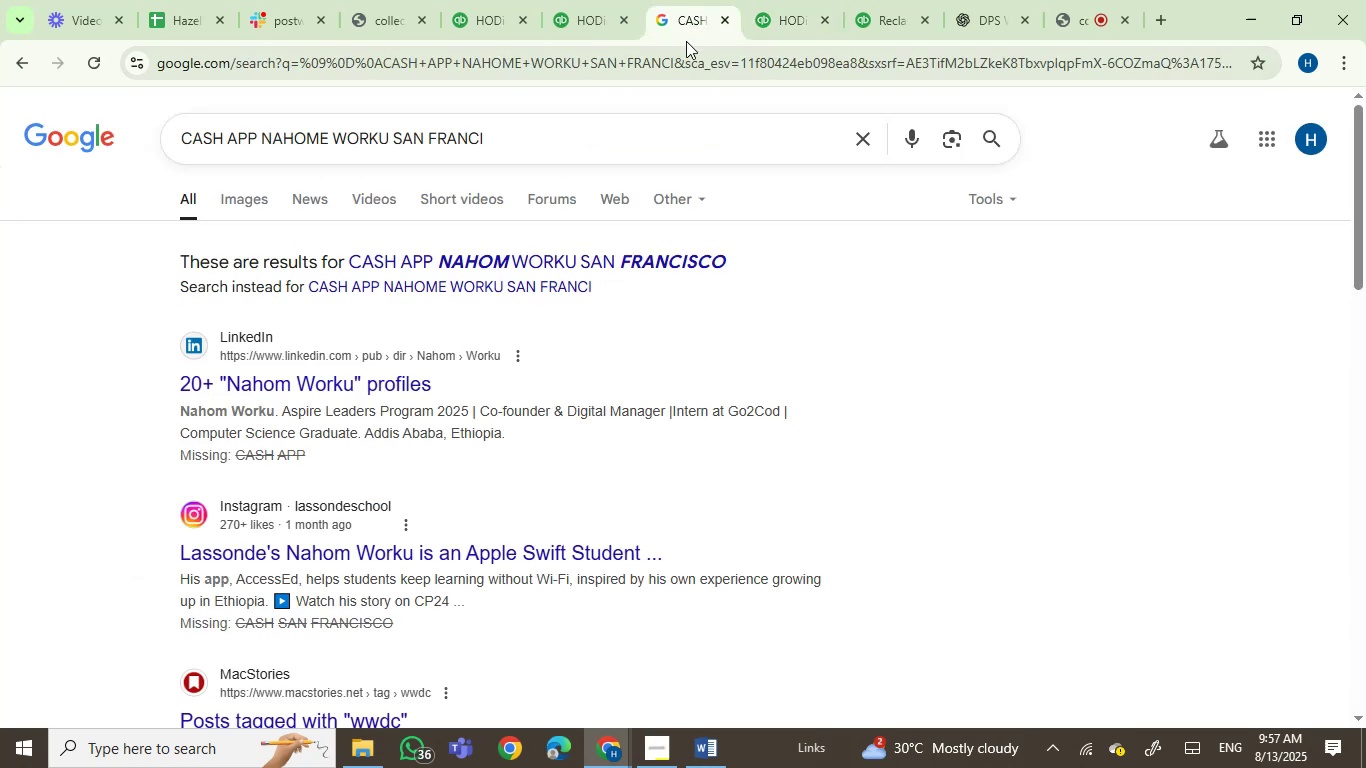 
left_click_drag(start_coordinate=[682, 44], to_coordinate=[677, 48])
 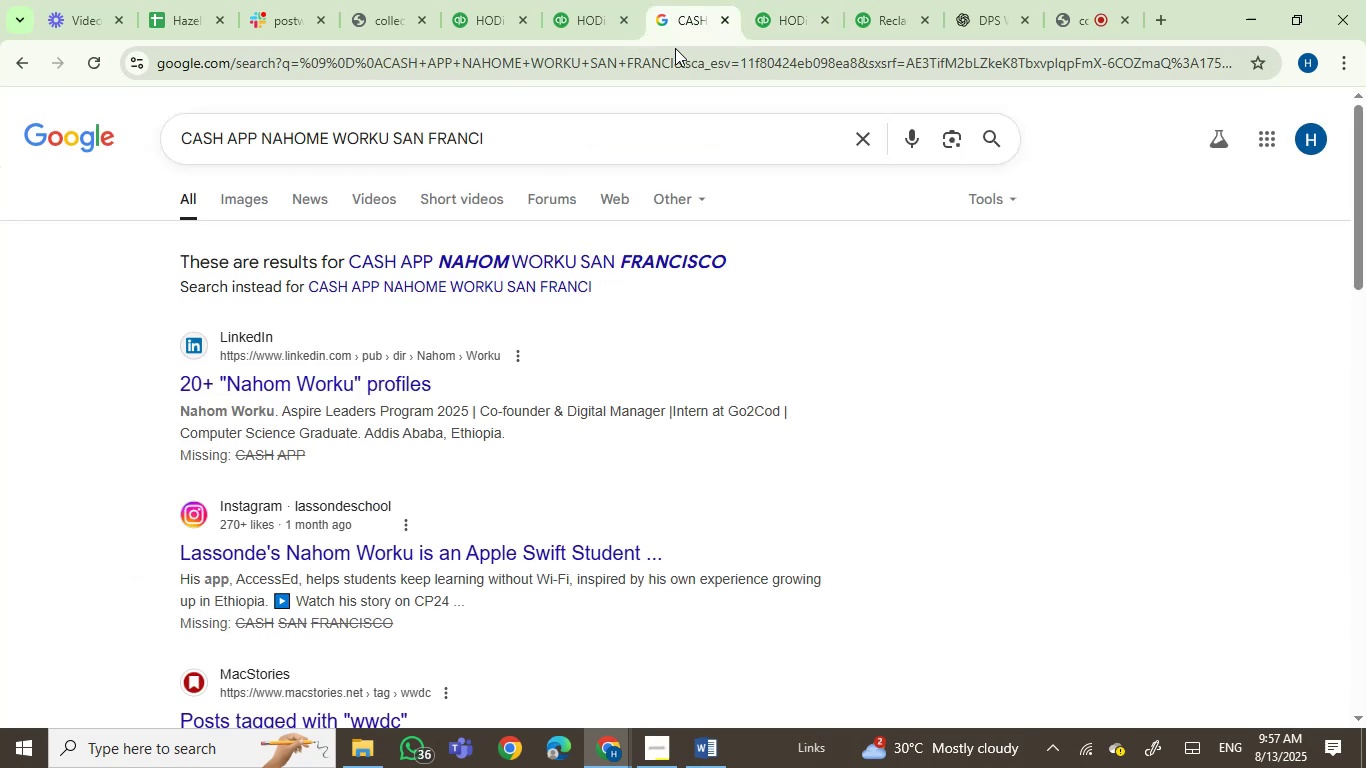 
triple_click([675, 48])
 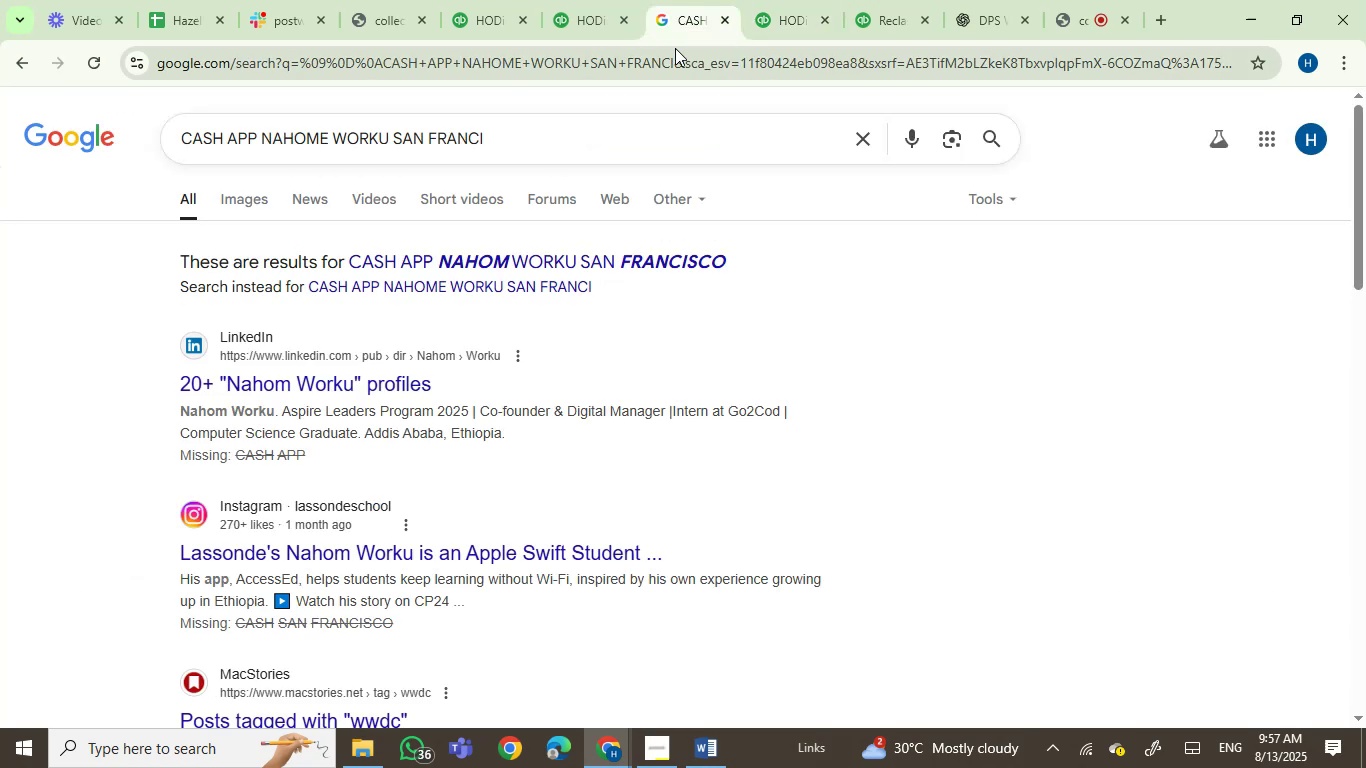 
key(Control+V)
 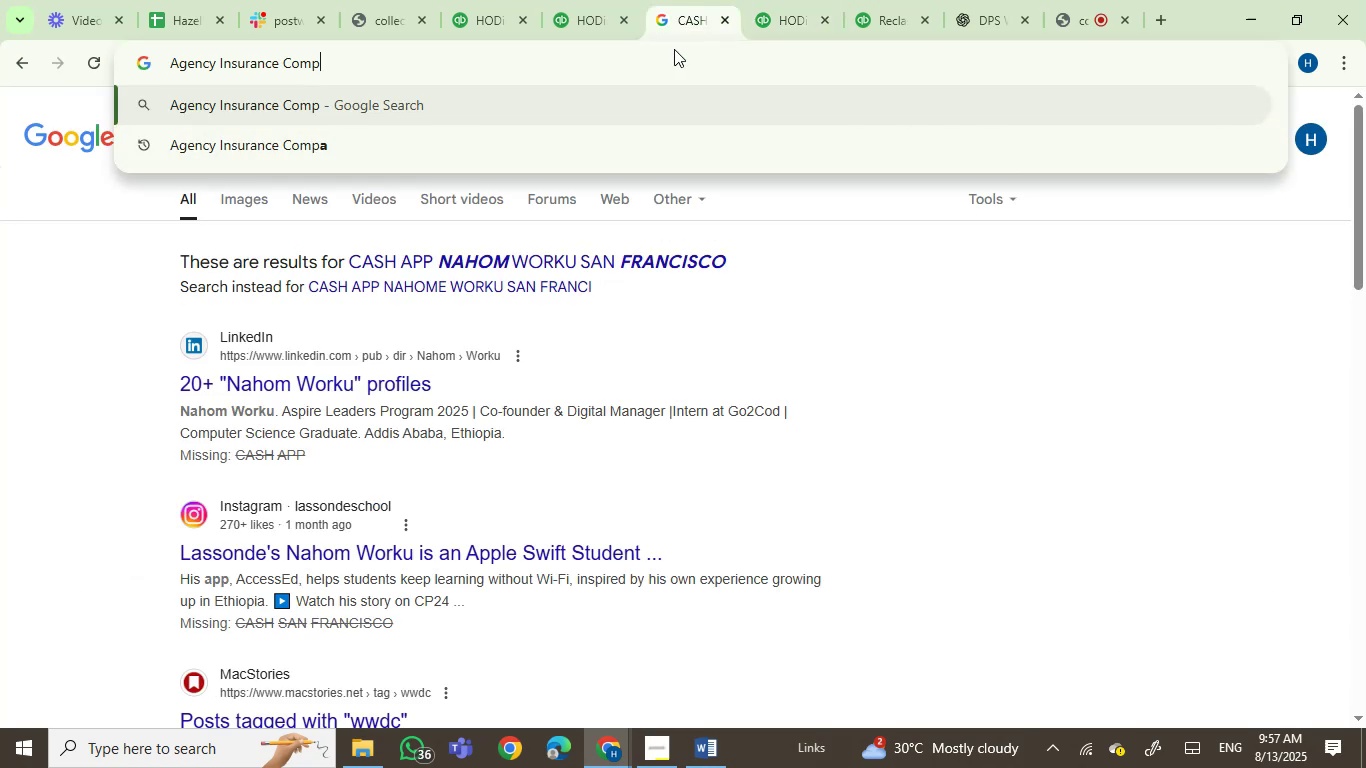 
key(Enter)
 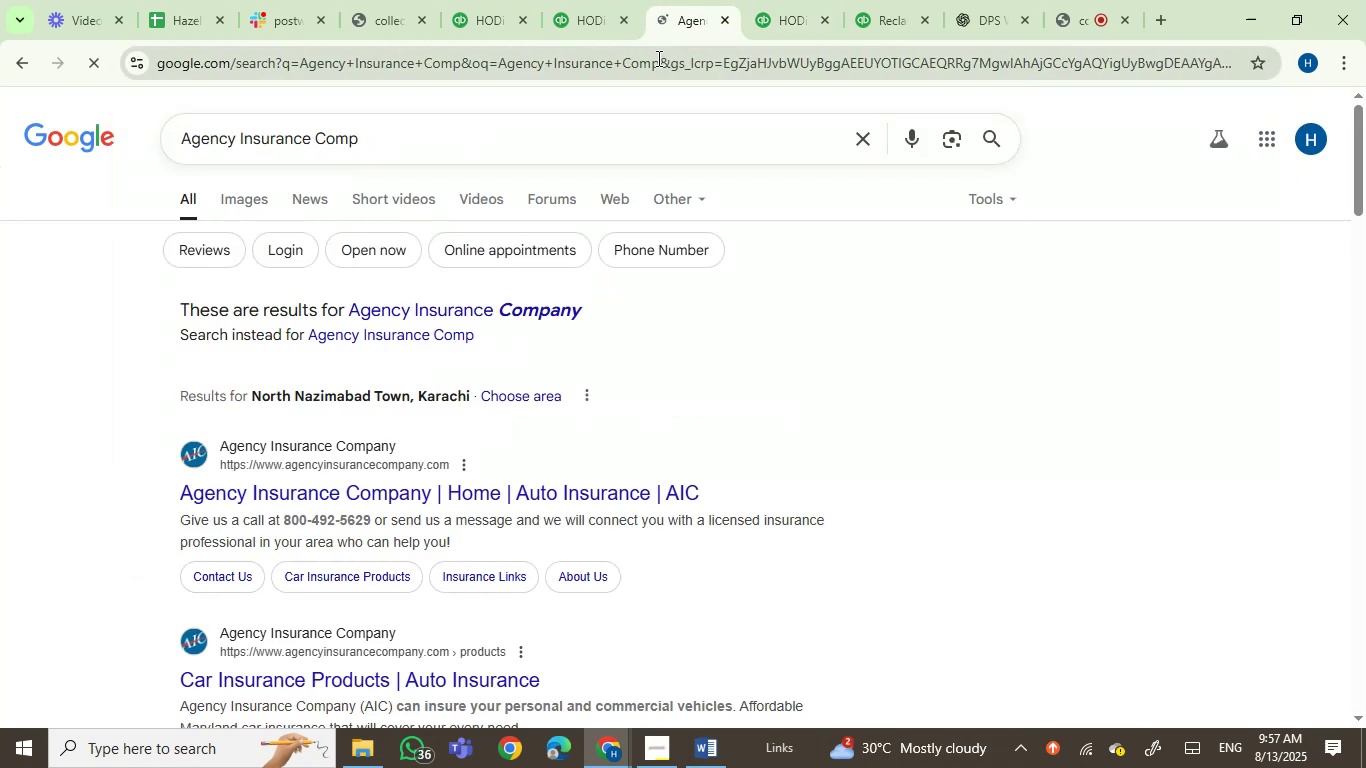 
left_click([773, 0])
 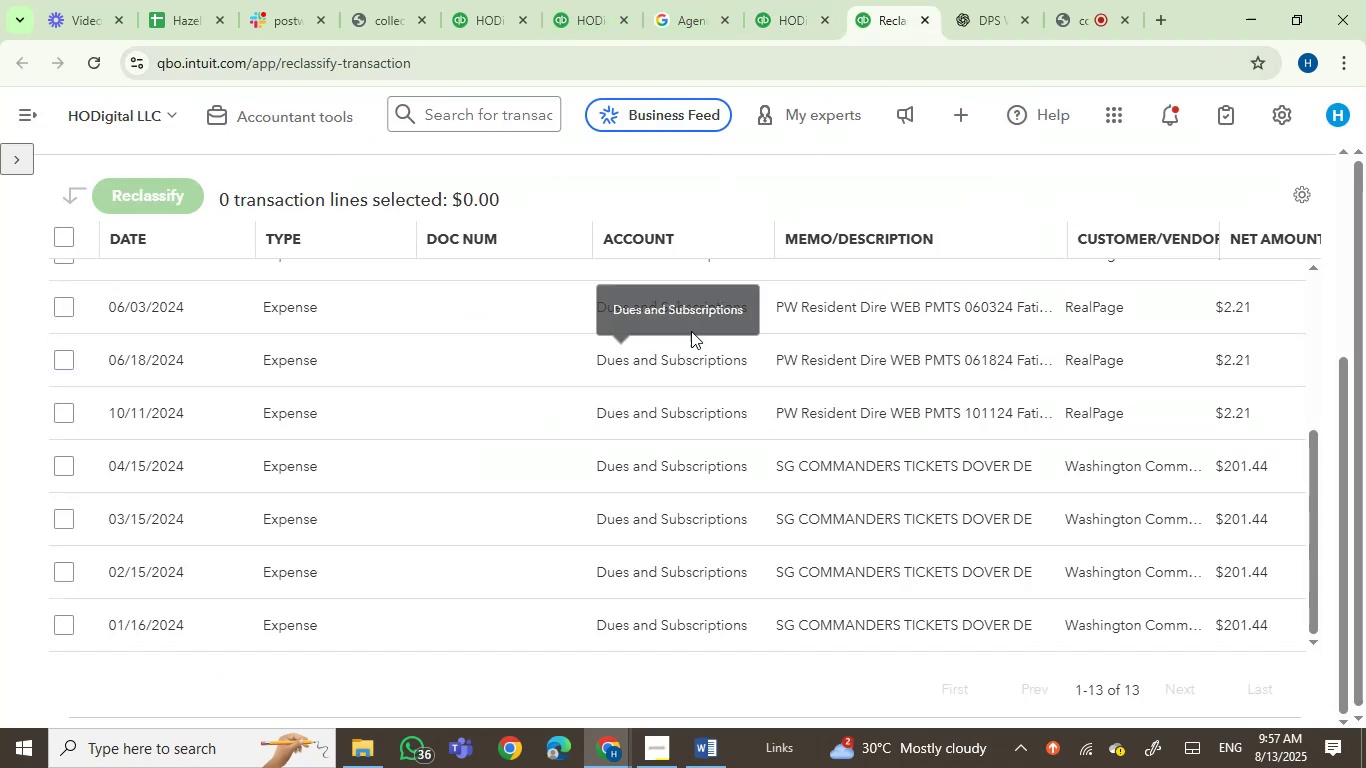 
left_click([14, 162])
 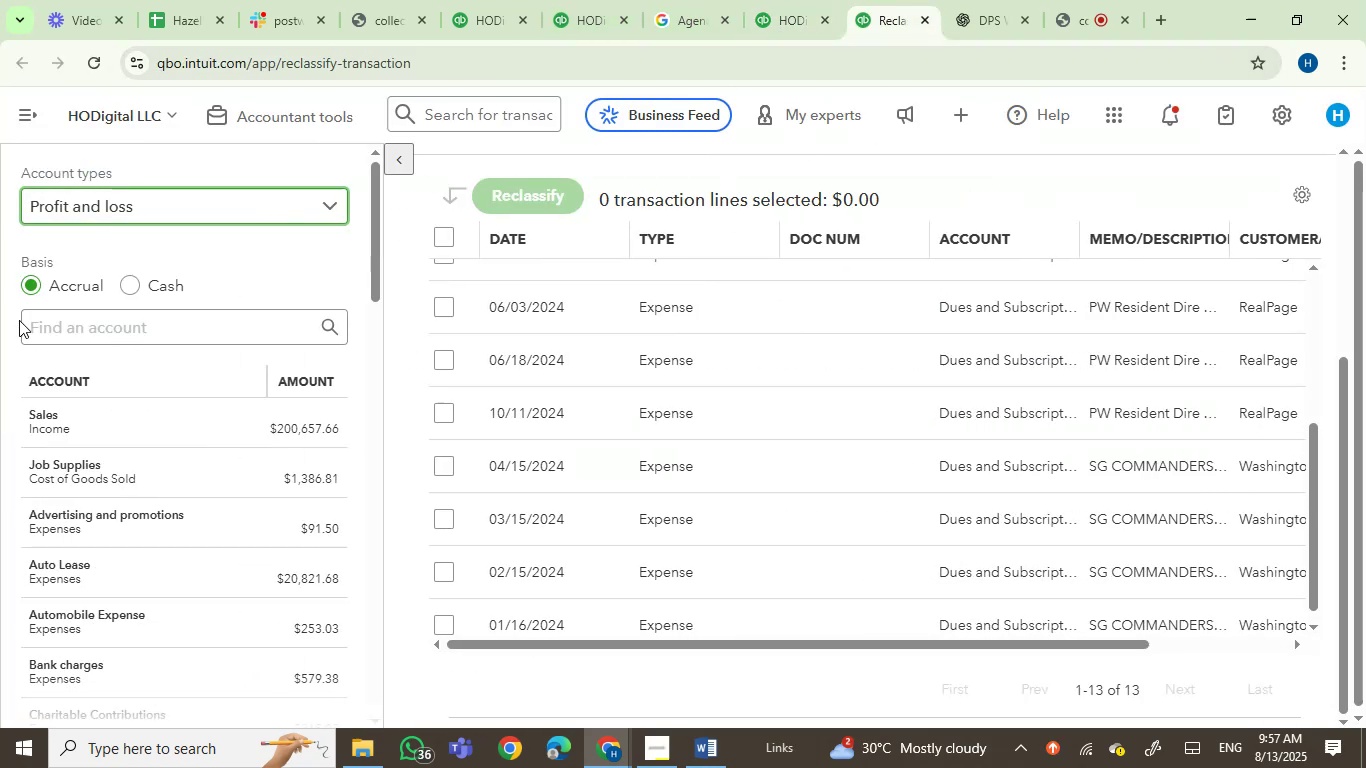 
scroll: coordinate [89, 404], scroll_direction: down, amount: 7.0
 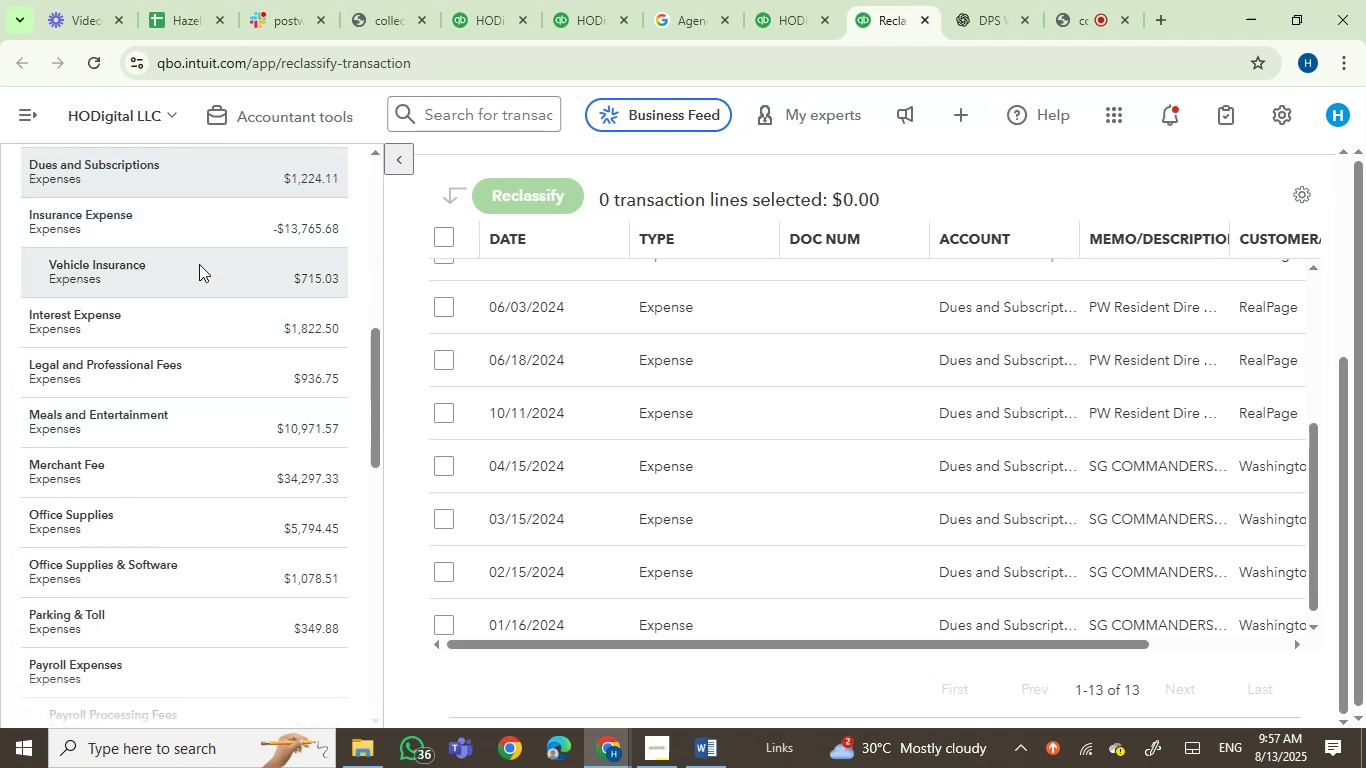 
left_click([258, 231])
 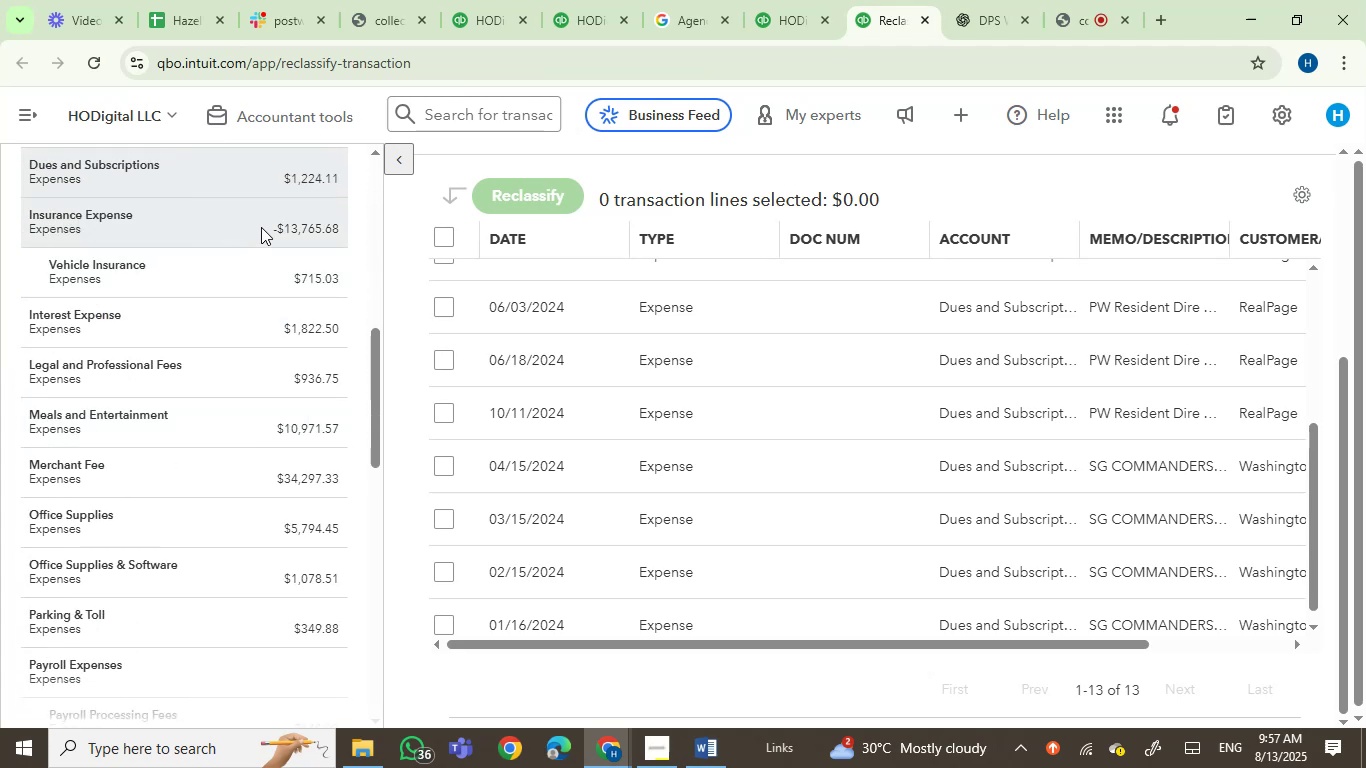 
mouse_move([397, 191])
 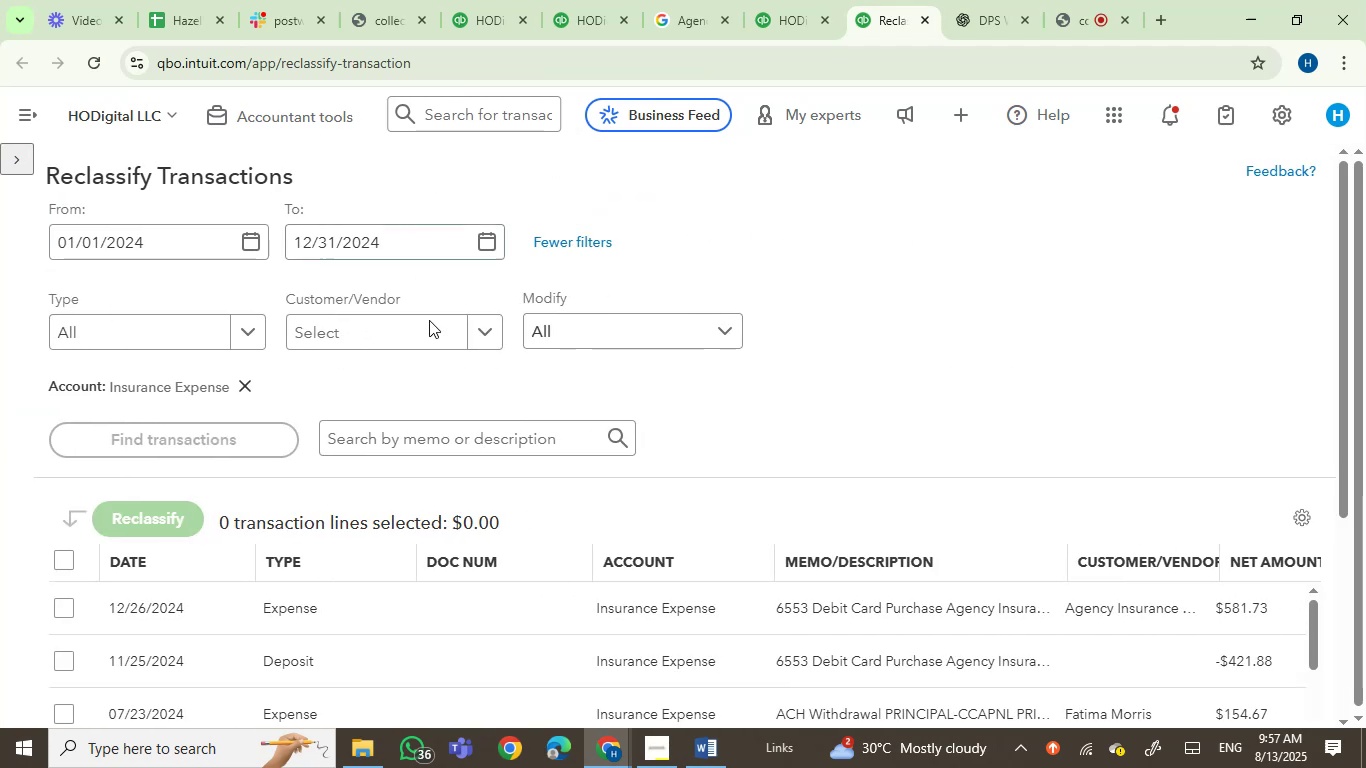 
scroll: coordinate [354, 268], scroll_direction: down, amount: 5.0
 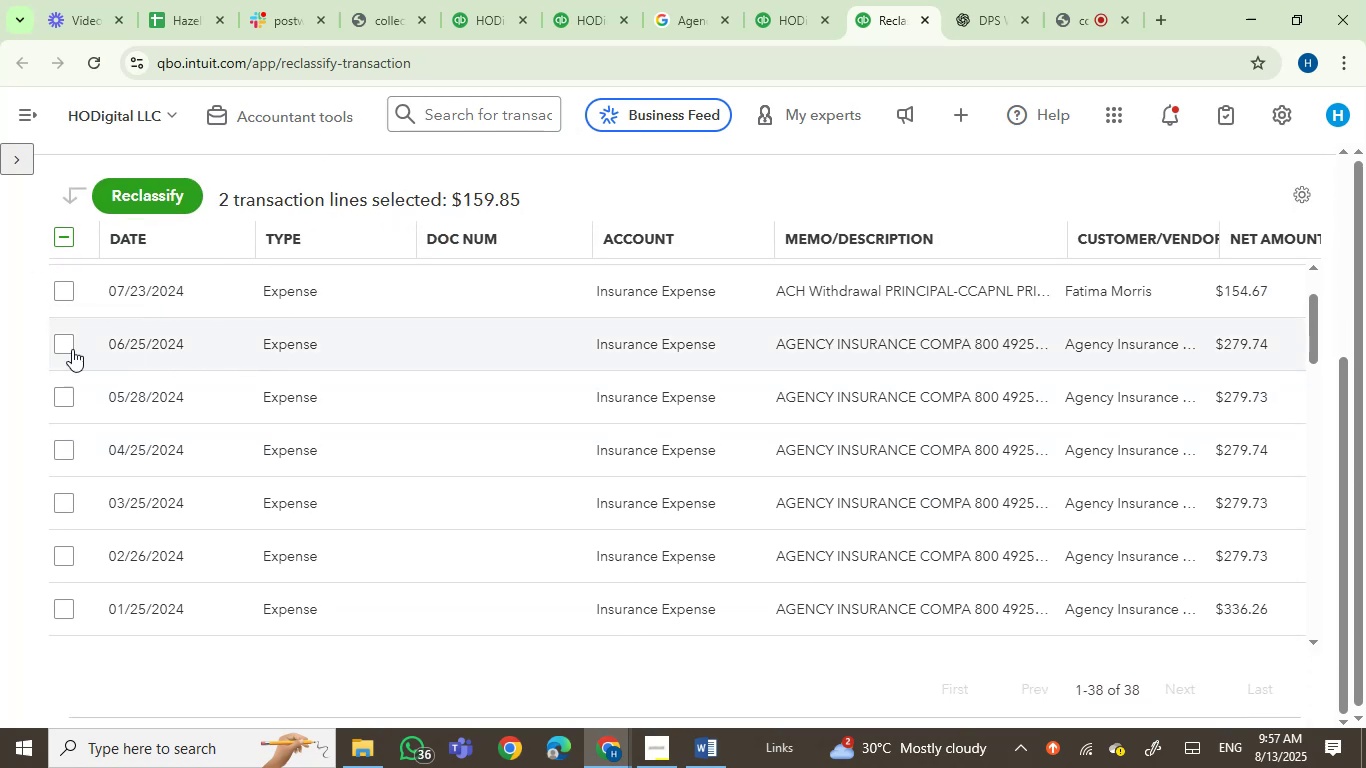 
left_click([62, 349])
 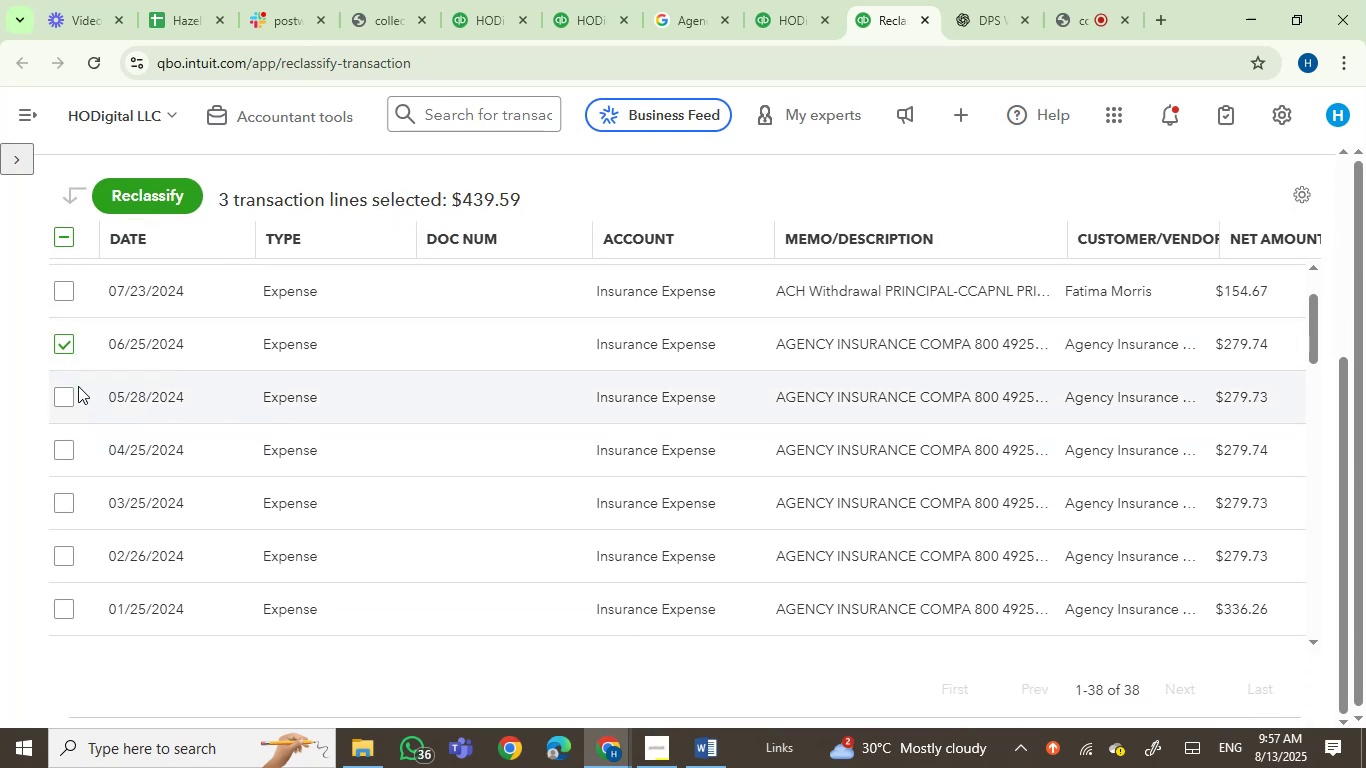 
left_click([59, 404])
 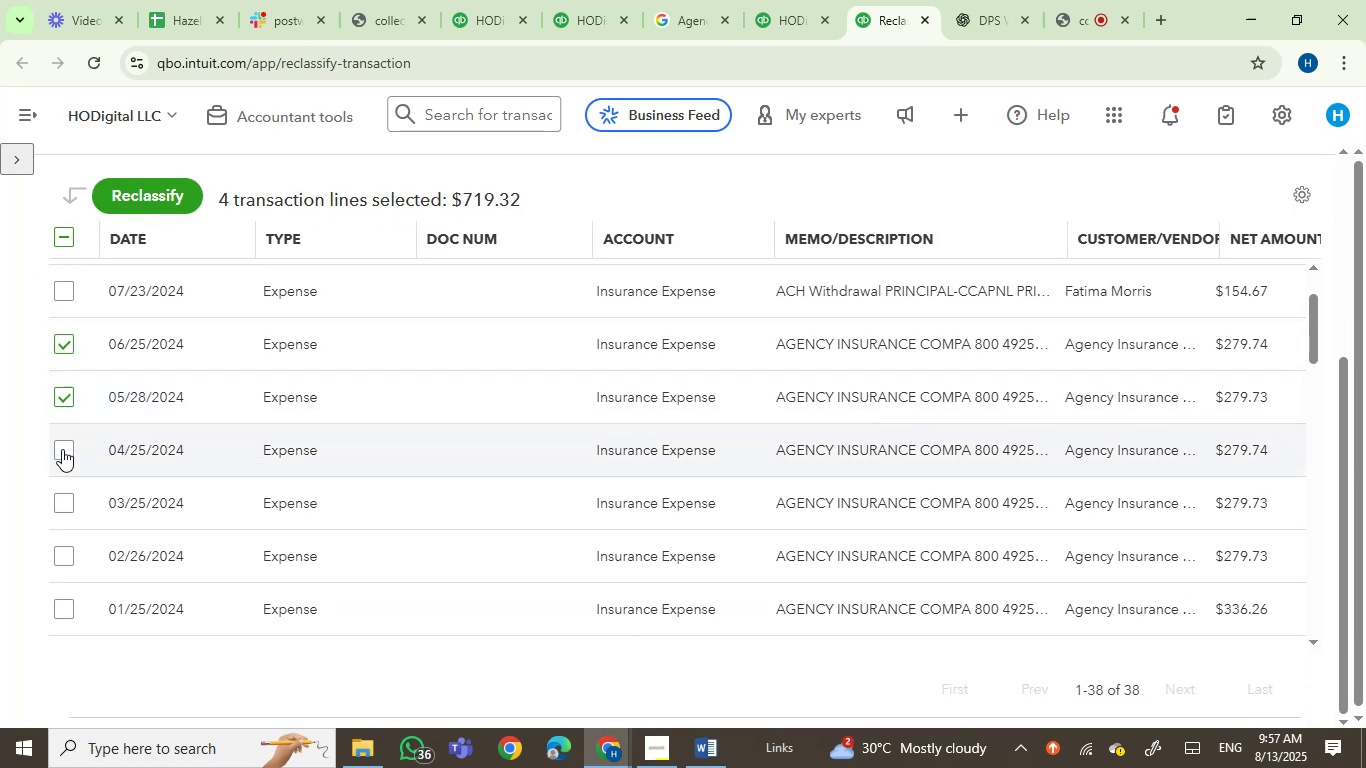 
left_click([62, 453])
 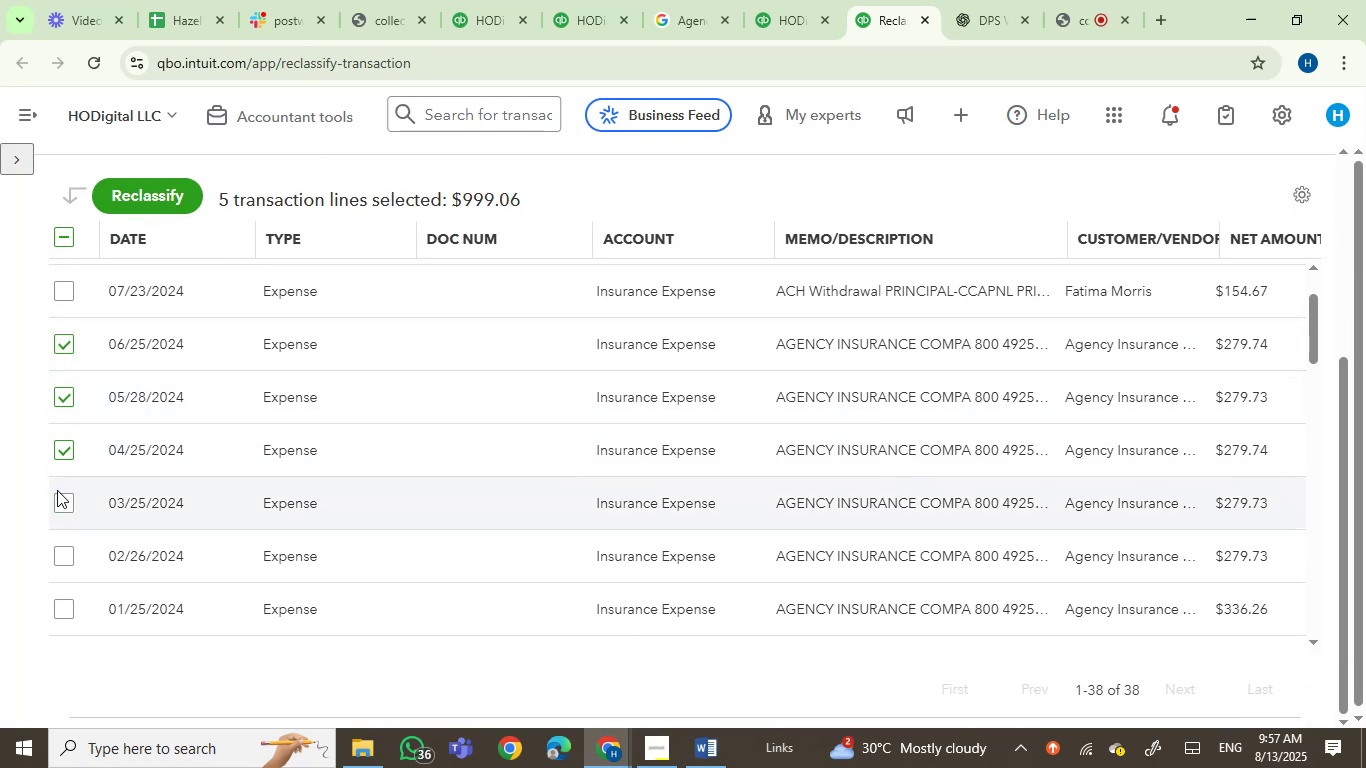 
left_click([57, 500])
 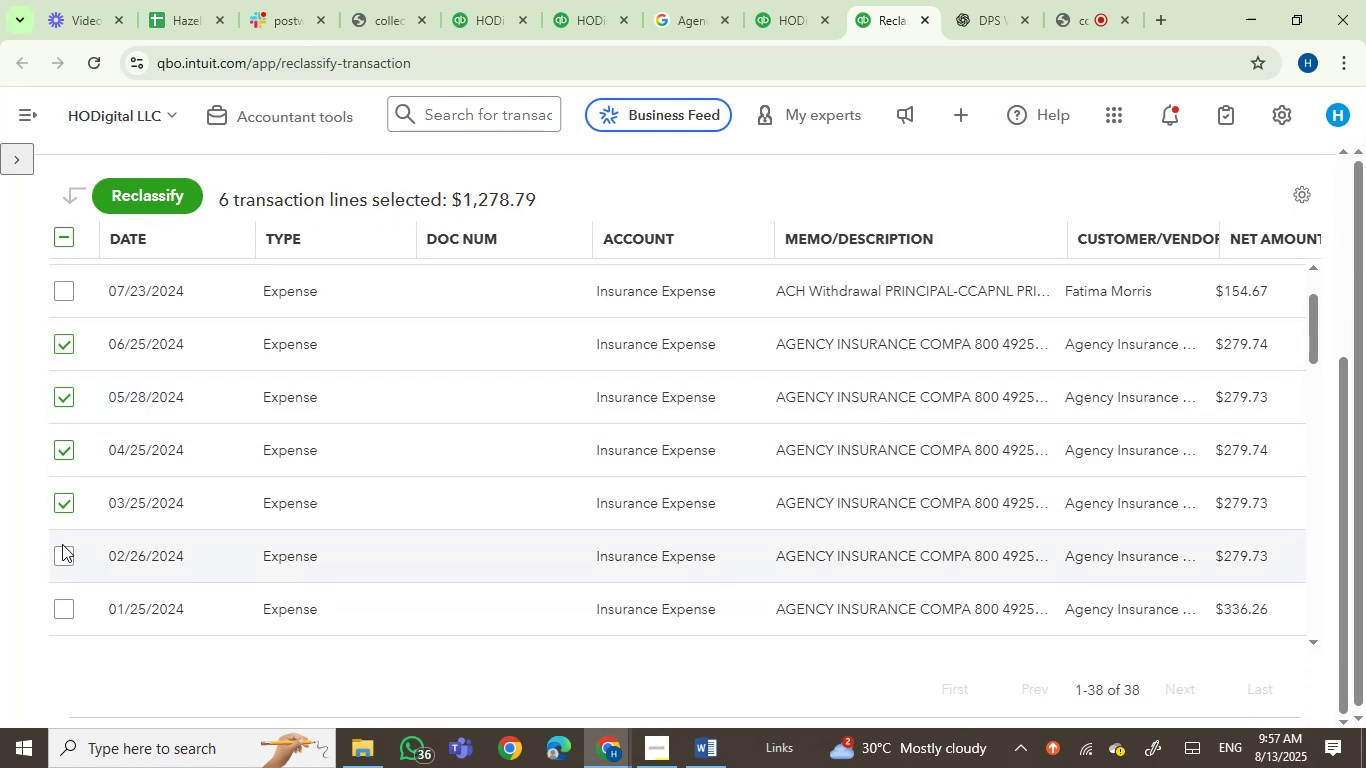 
left_click([63, 557])
 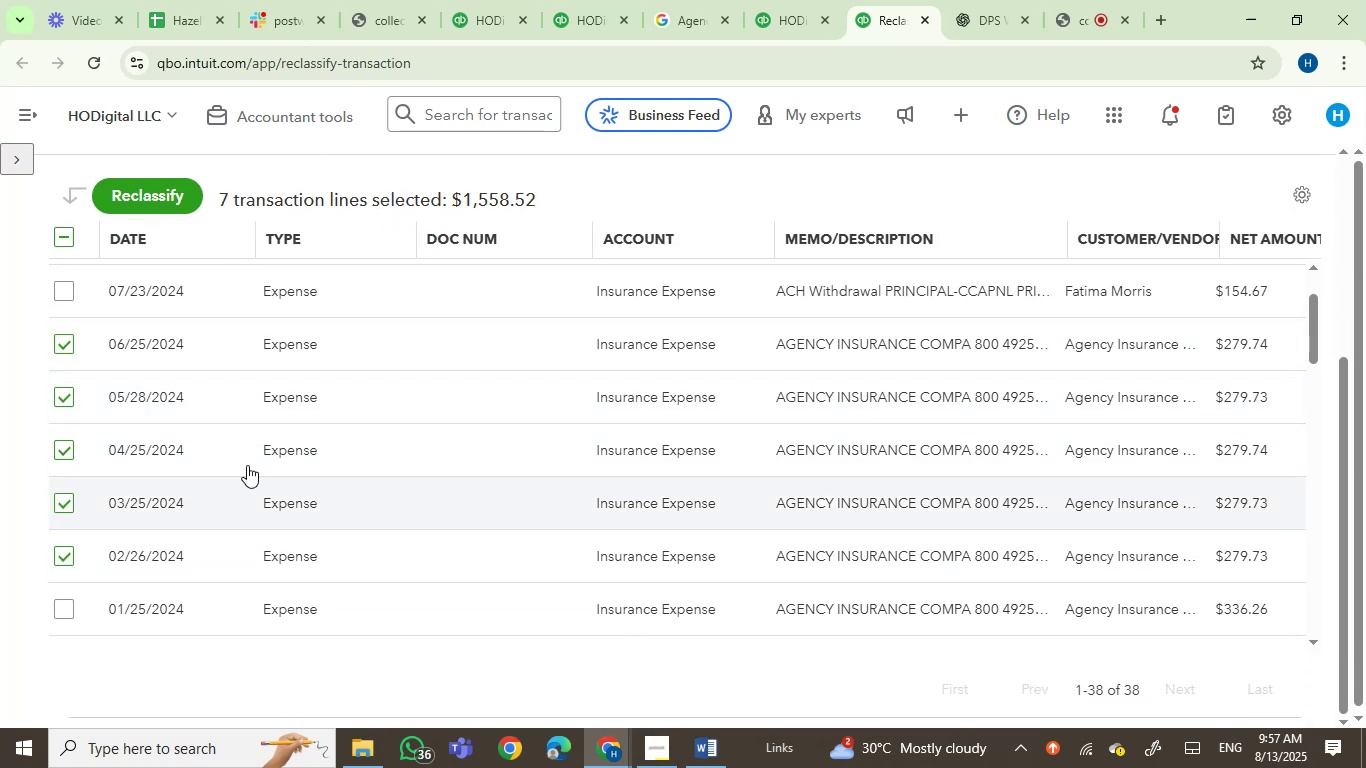 
scroll: coordinate [293, 463], scroll_direction: down, amount: 2.0
 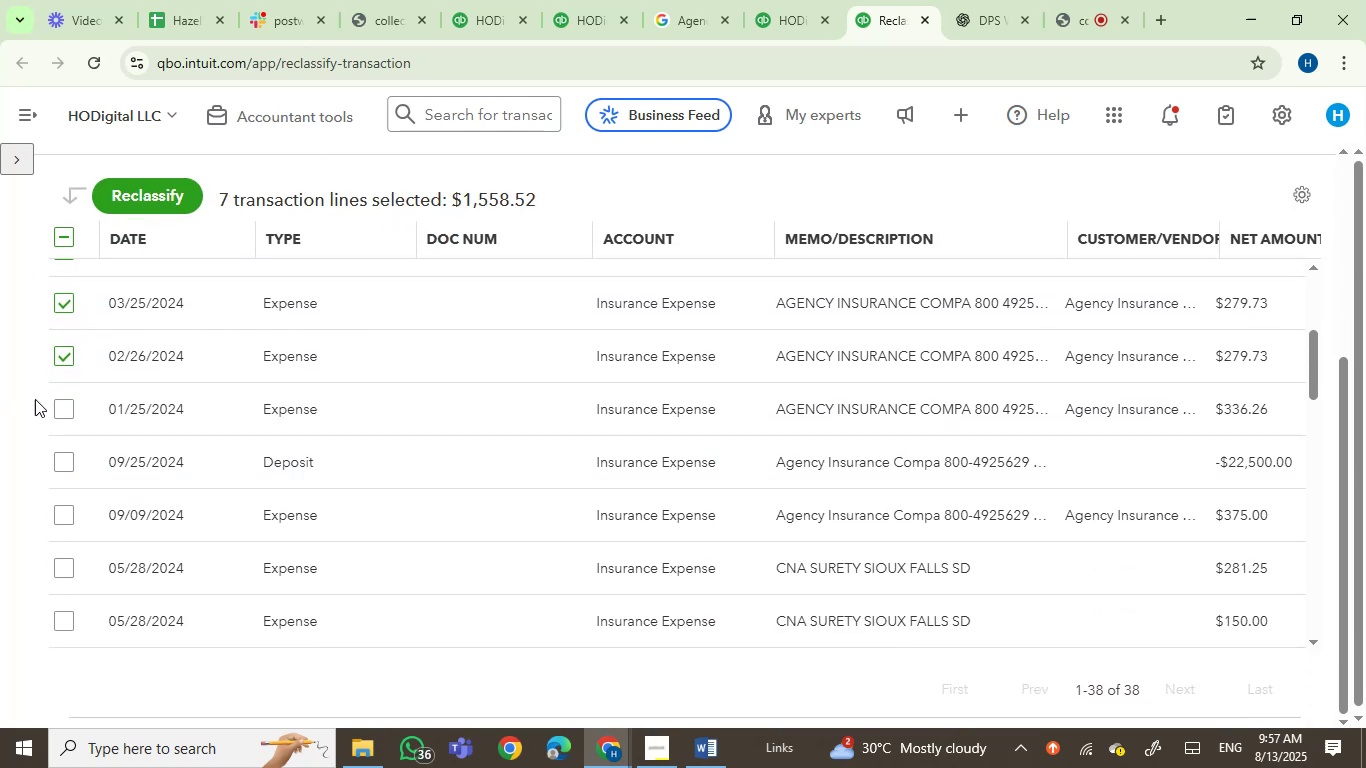 
left_click([72, 412])
 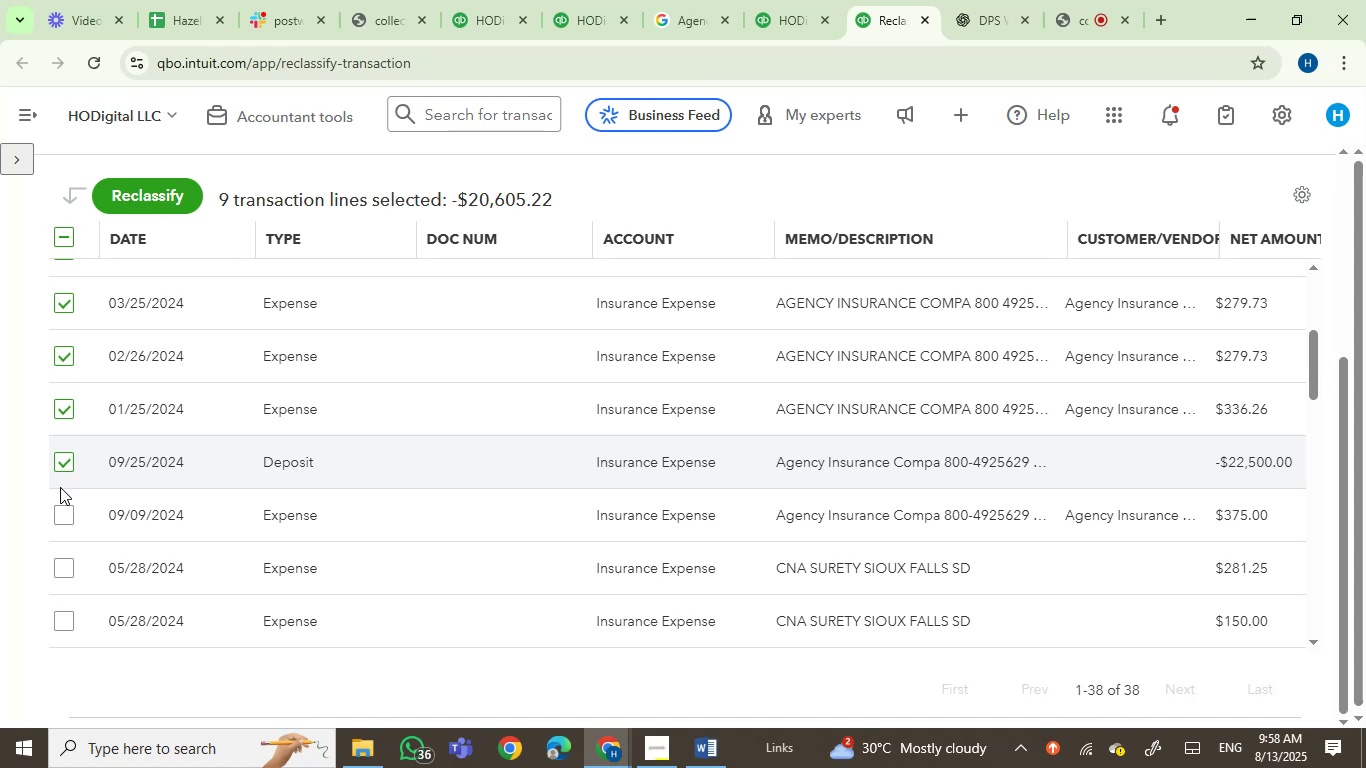 
scroll: coordinate [284, 424], scroll_direction: down, amount: 3.0
 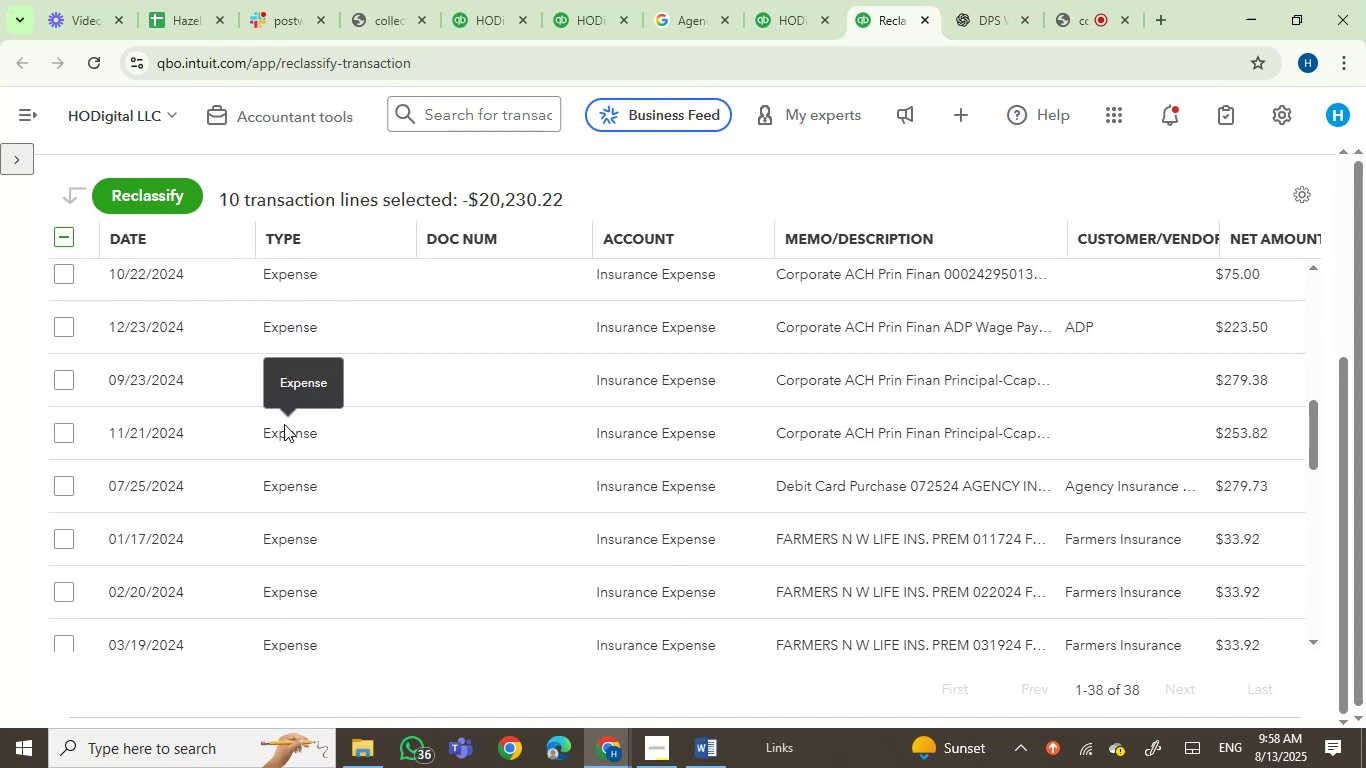 
wait(5.26)
 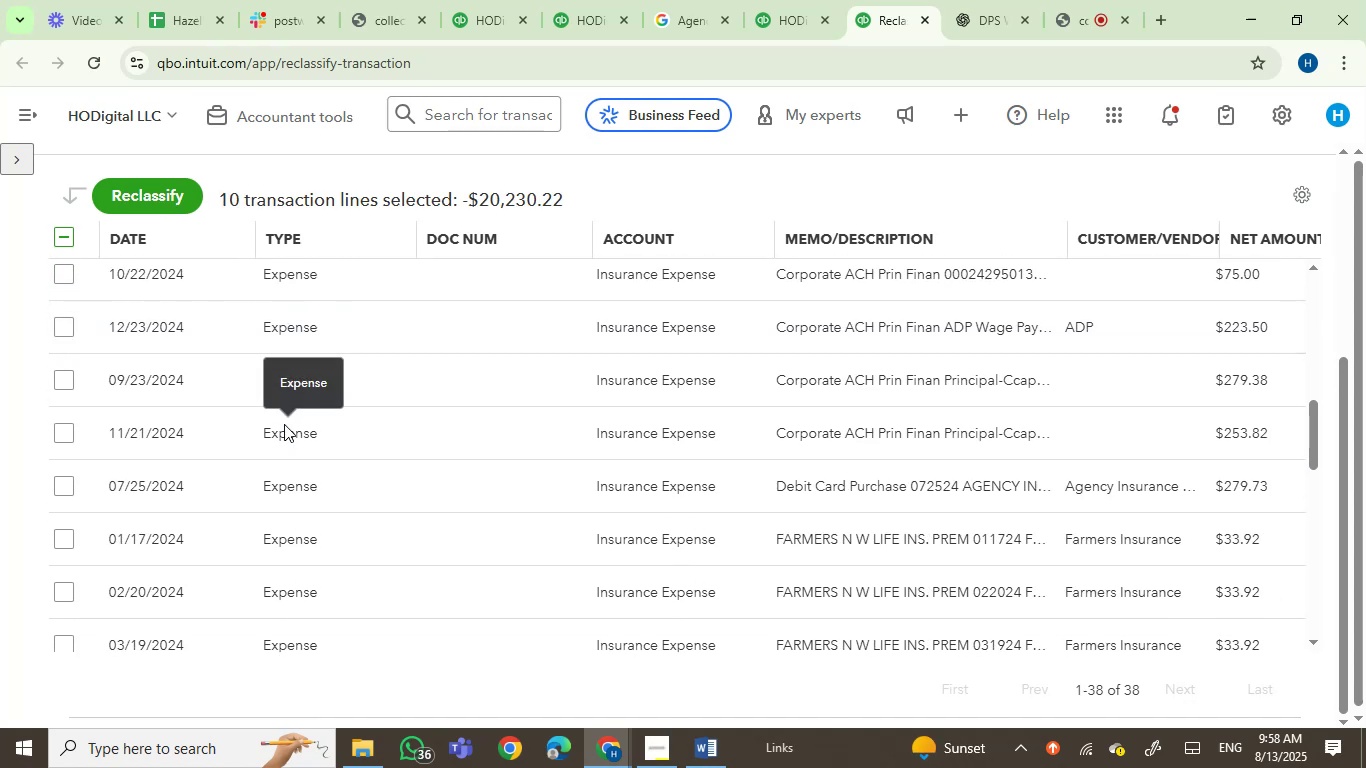 
scroll: coordinate [285, 424], scroll_direction: down, amount: 8.0
 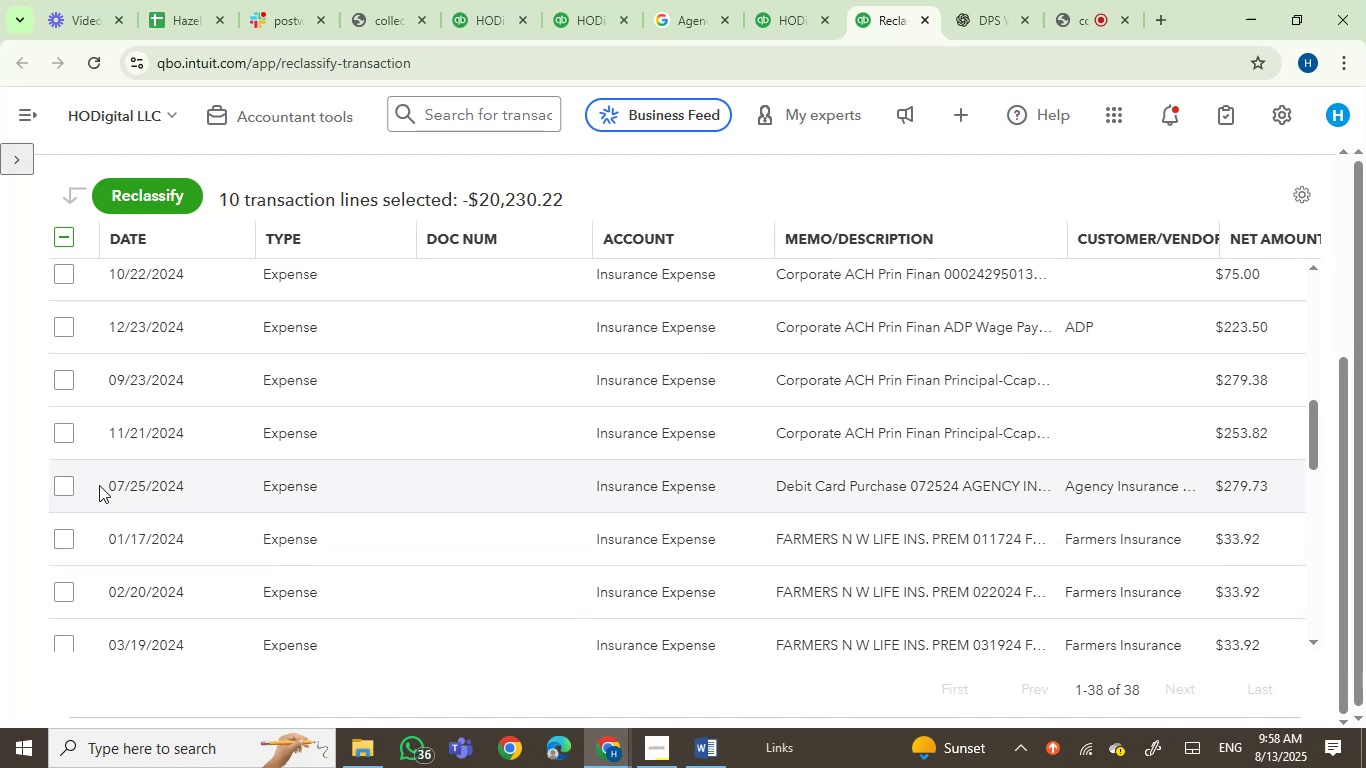 
left_click([71, 486])
 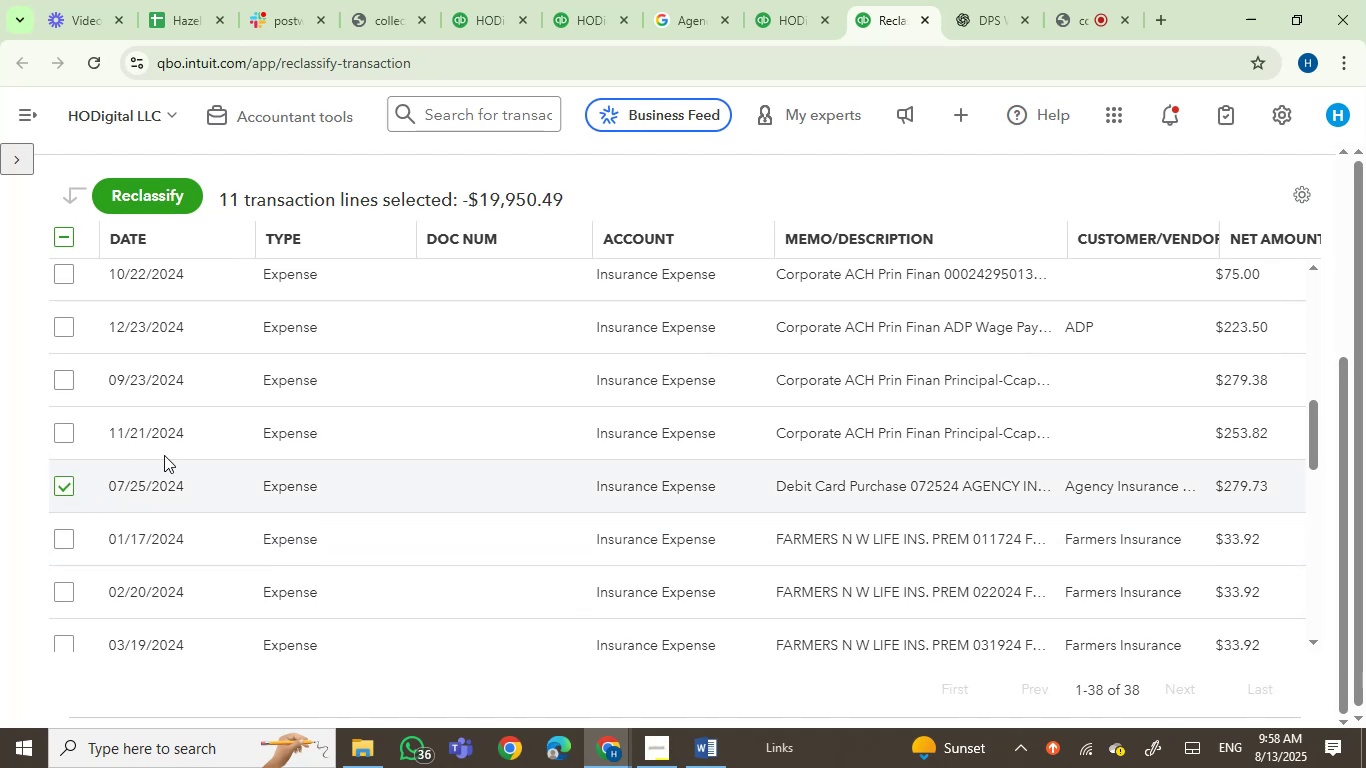 
scroll: coordinate [258, 454], scroll_direction: down, amount: 5.0
 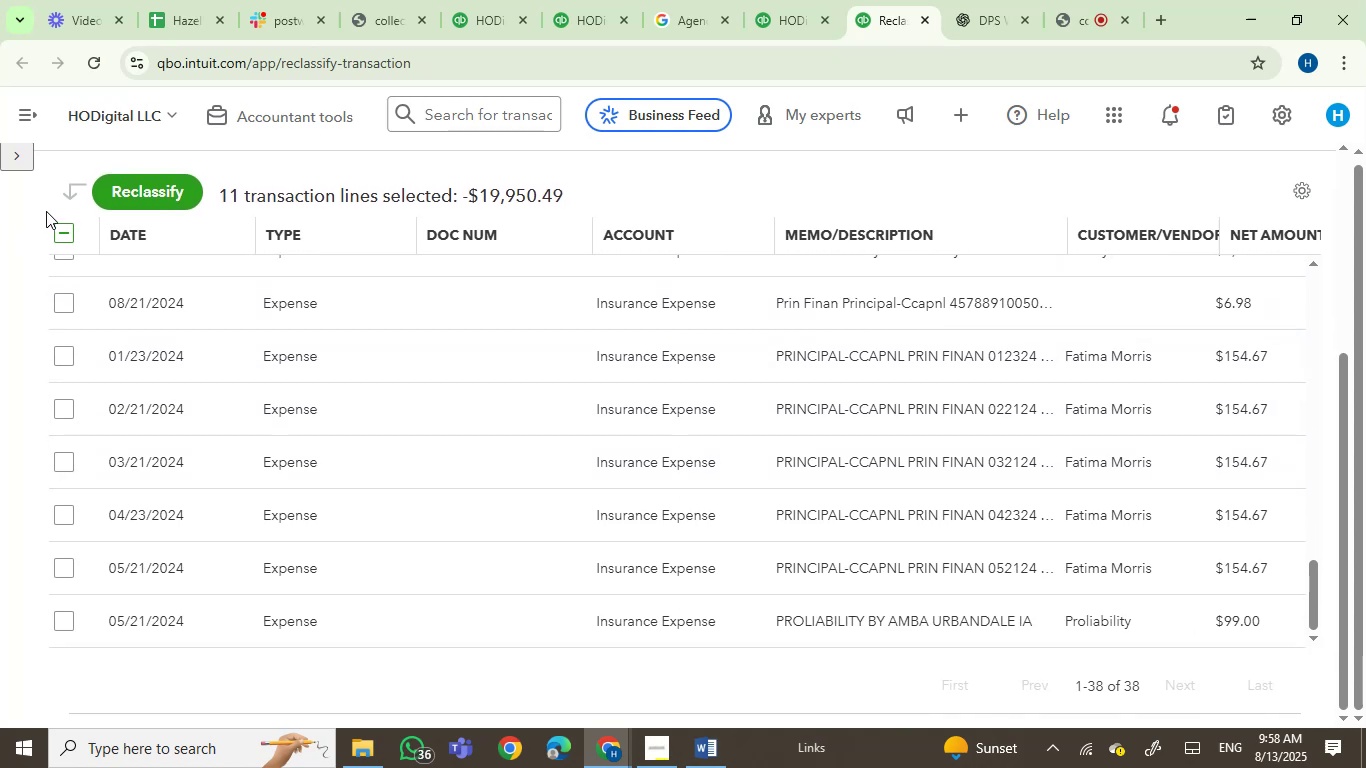 
wait(6.7)
 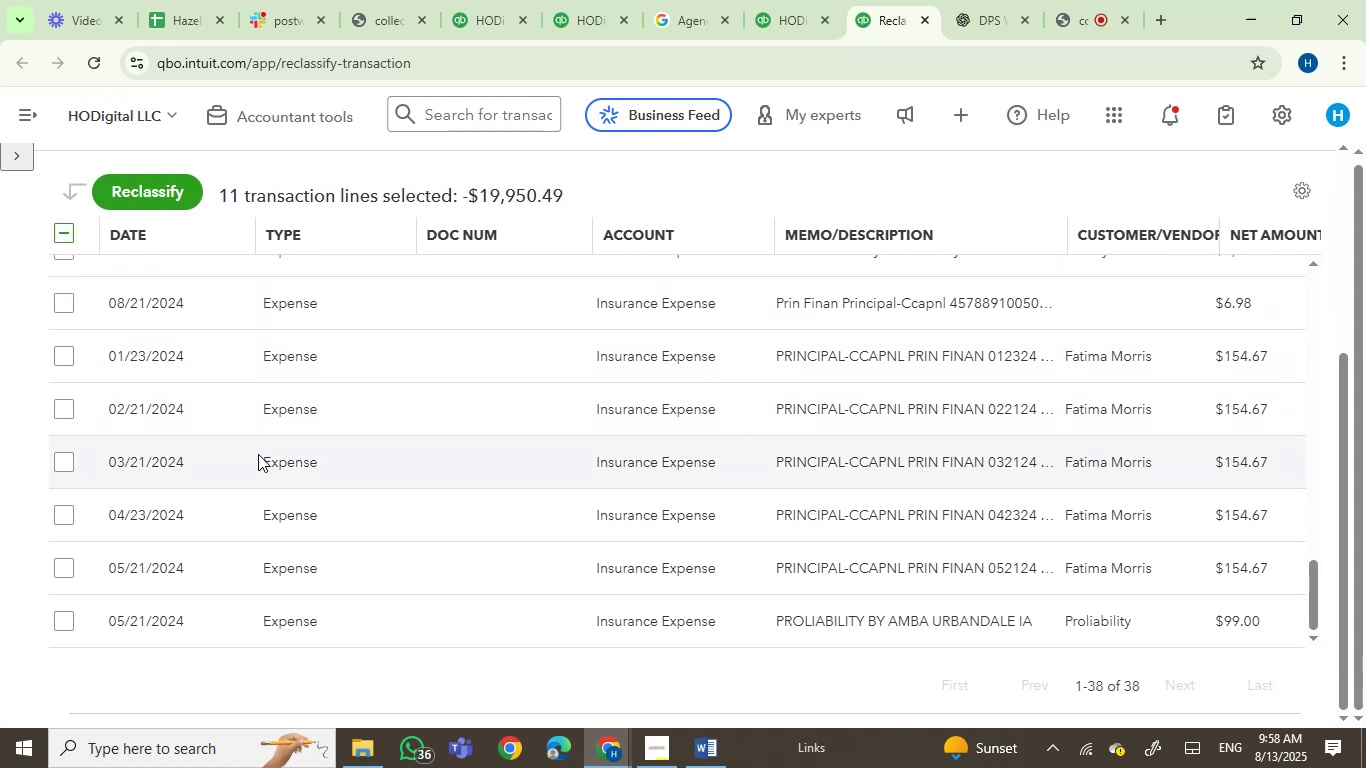 
left_click([480, 435])
 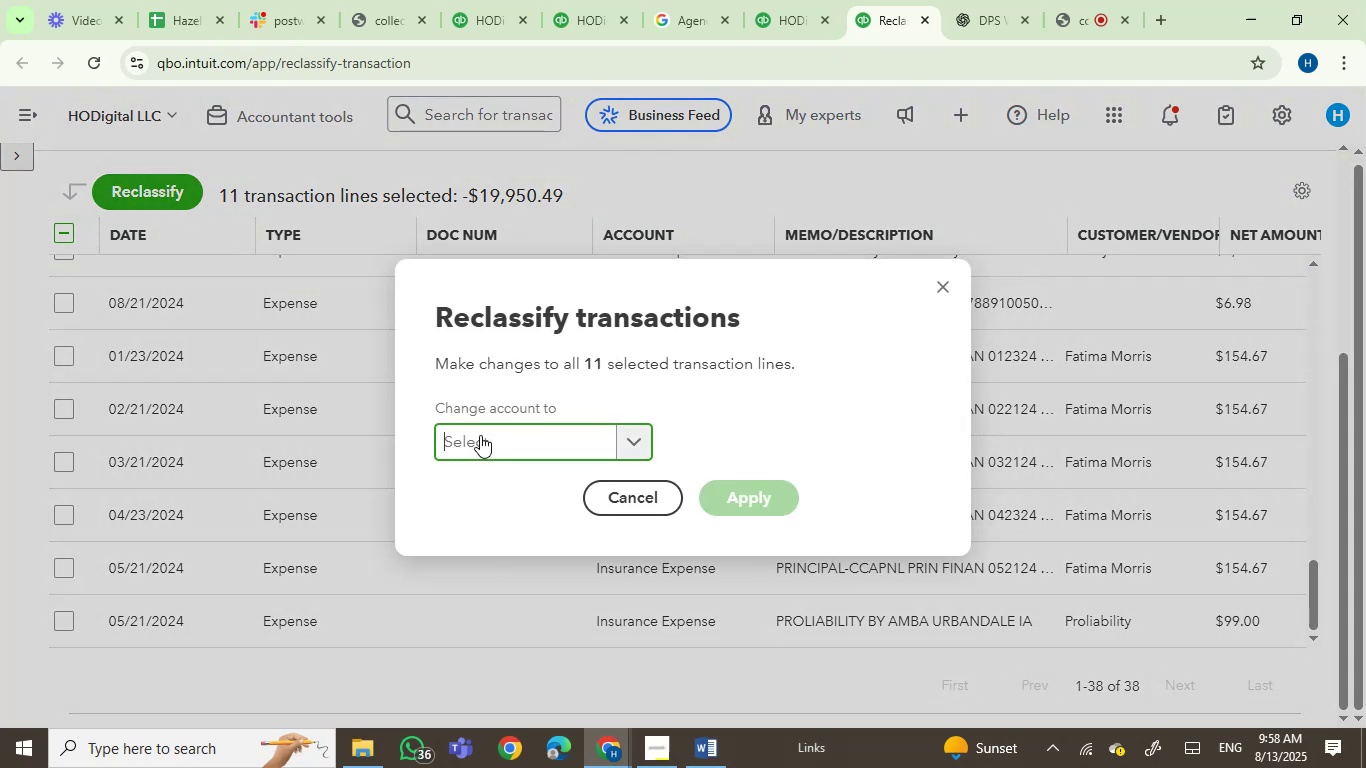 
type(vehi)
 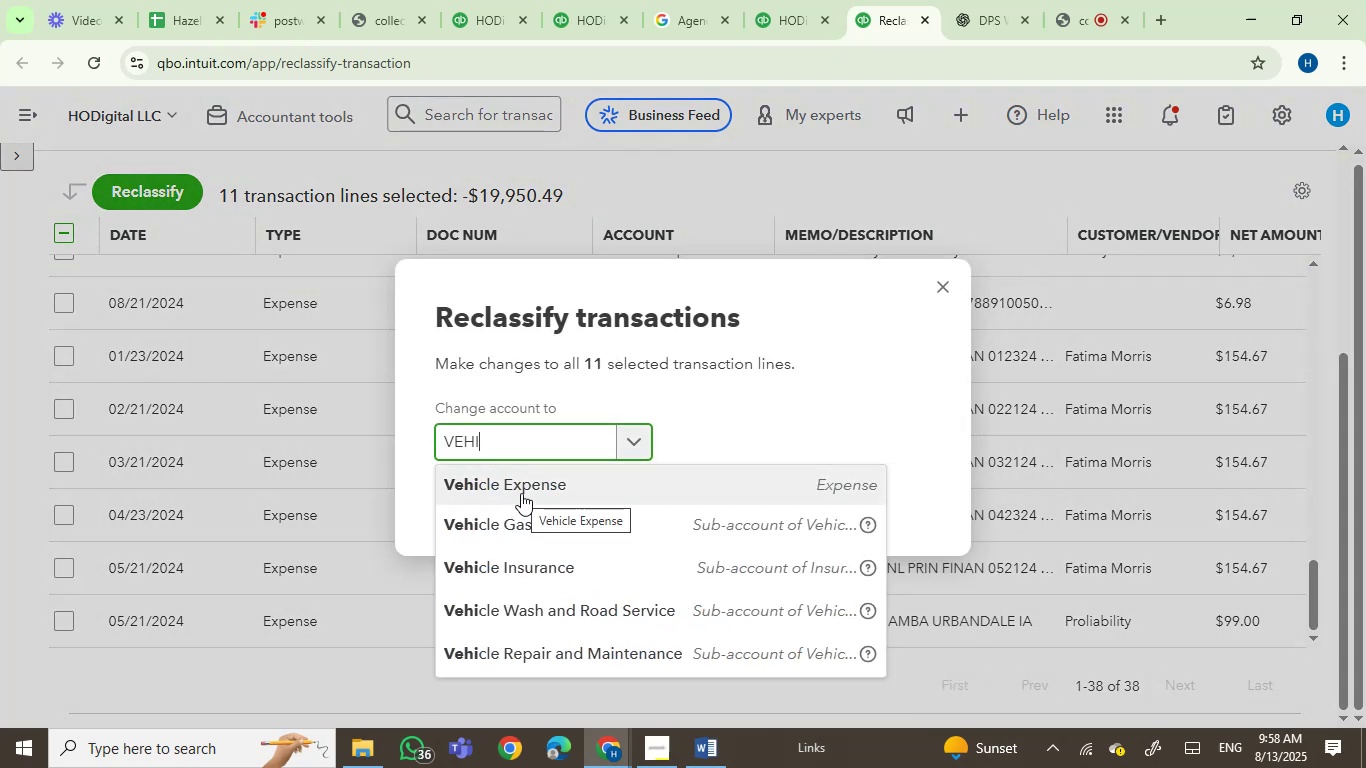 
left_click([536, 569])
 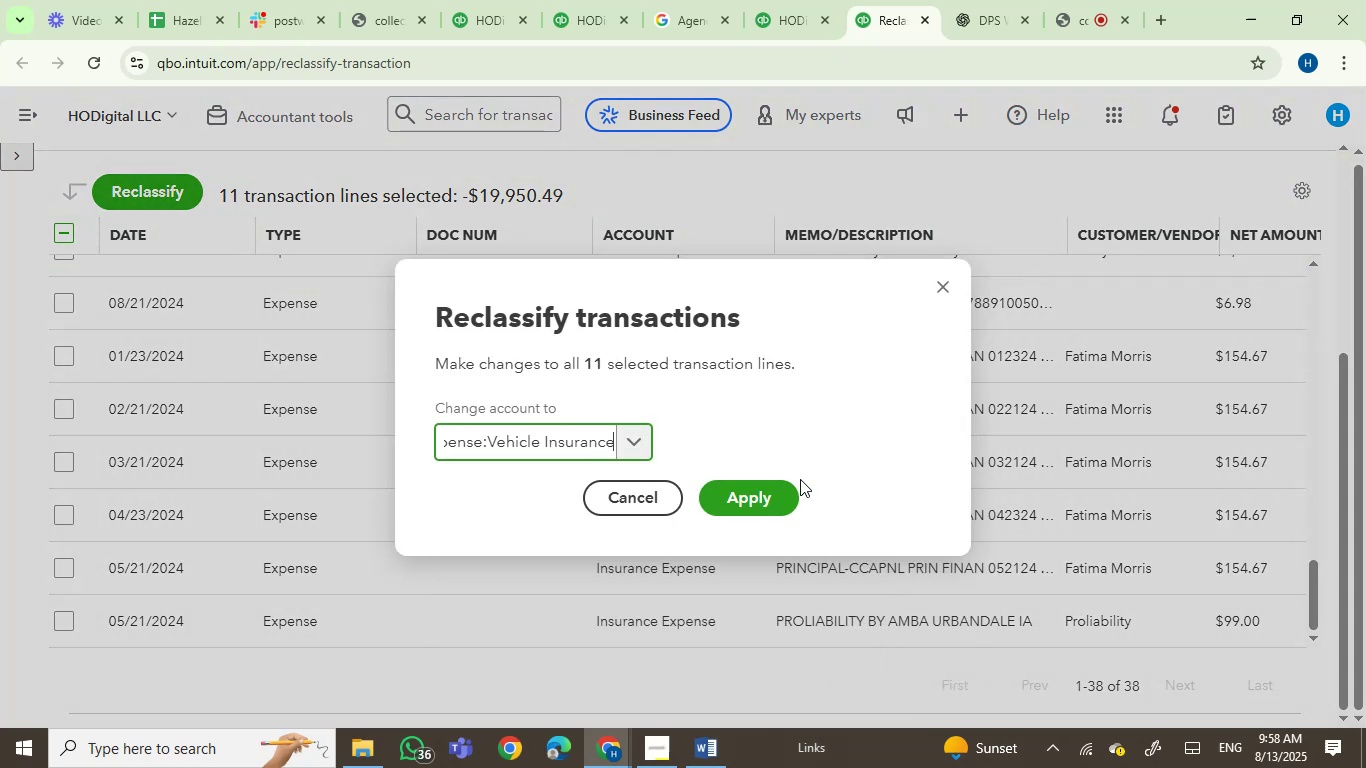 
left_click([764, 502])
 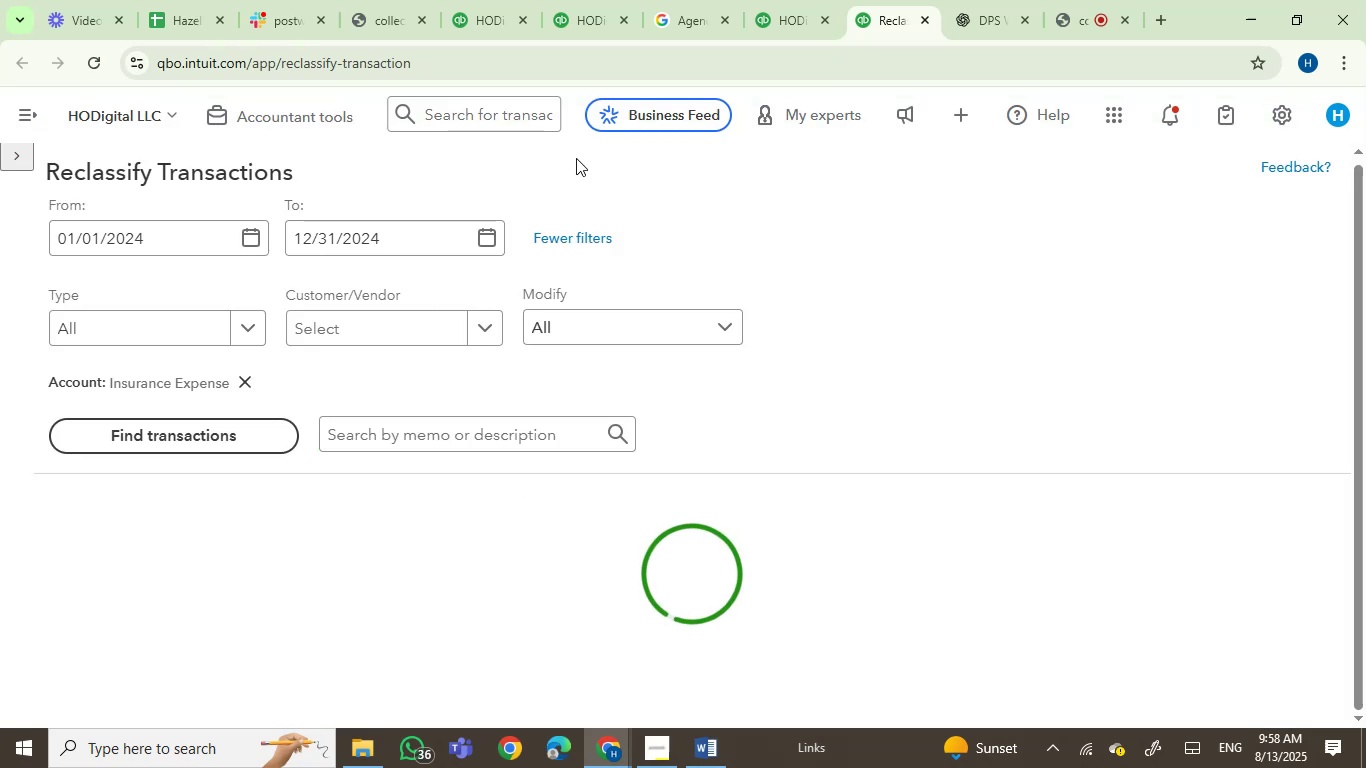 
left_click([765, 13])
 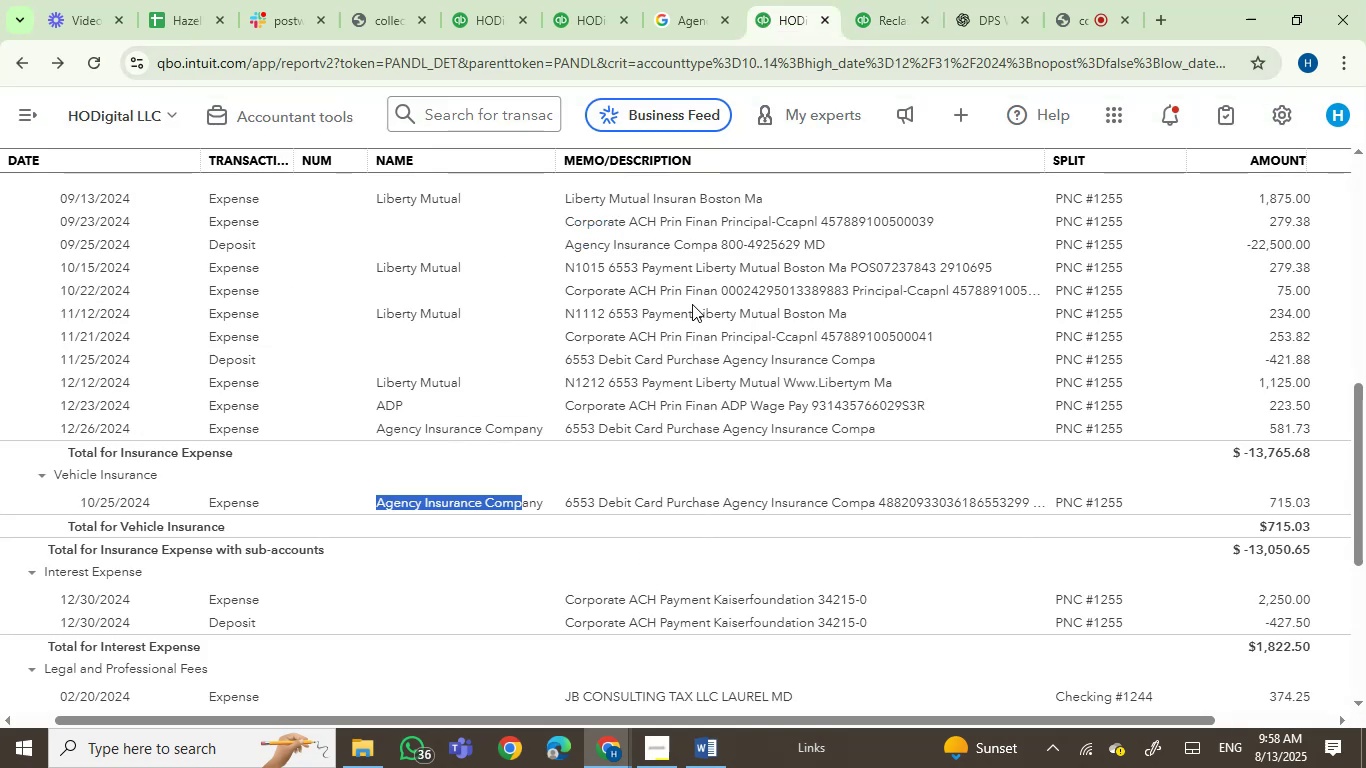 
scroll: coordinate [691, 304], scroll_direction: up, amount: 4.0
 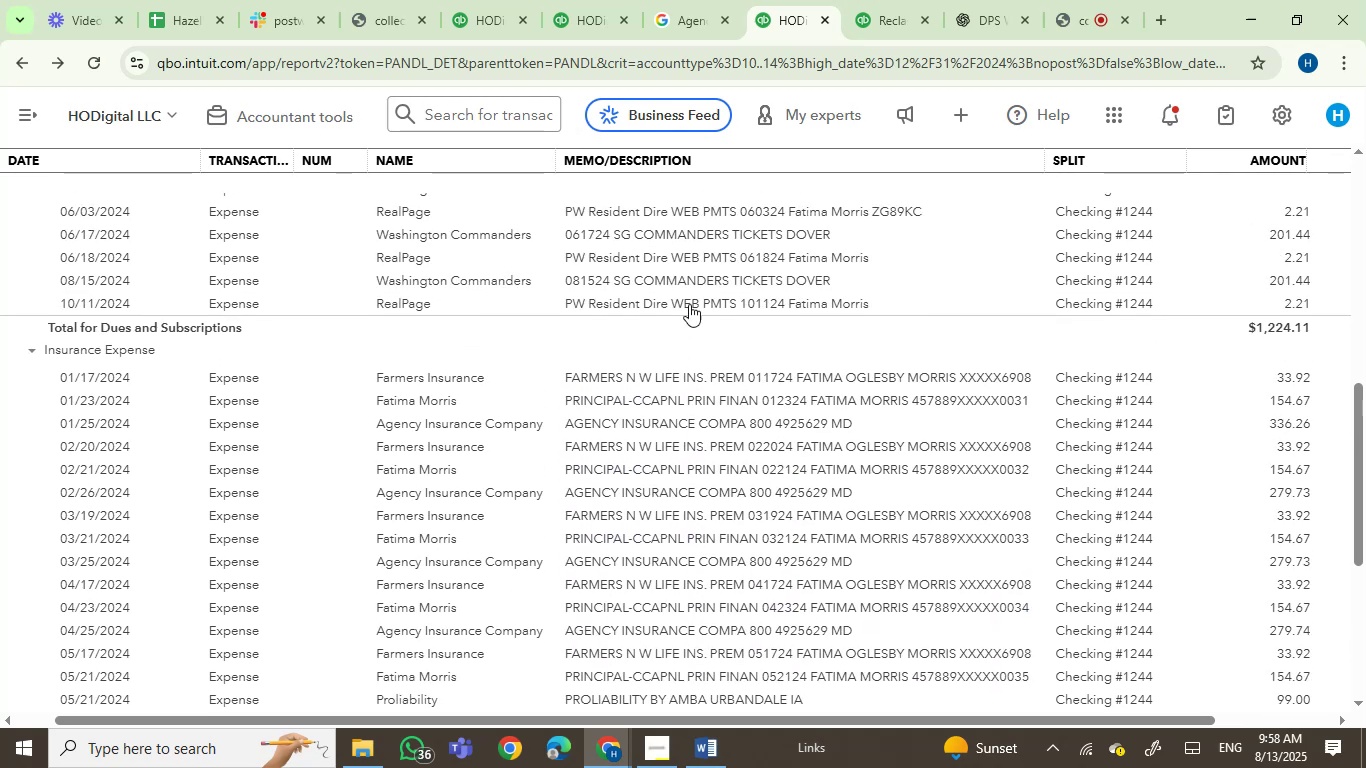 
scroll: coordinate [689, 304], scroll_direction: down, amount: 1.0
 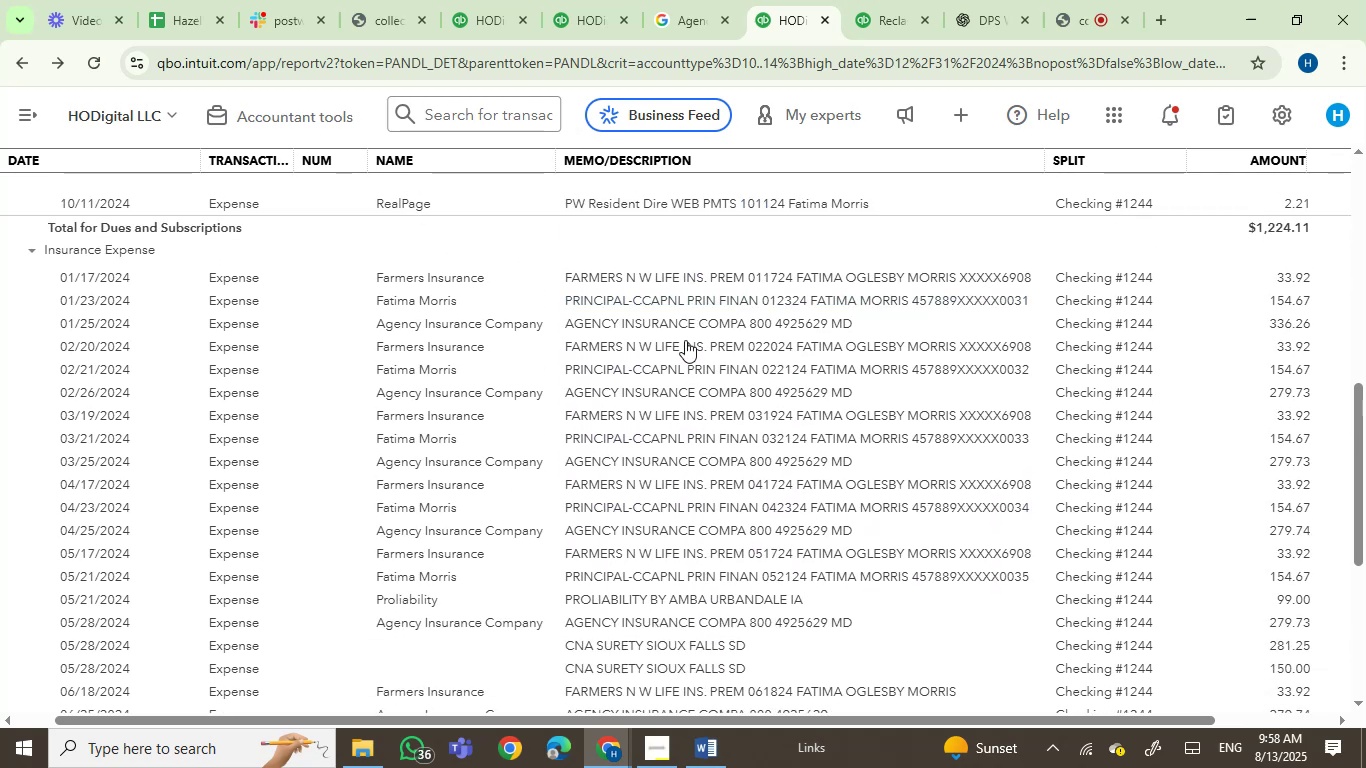 
wait(8.1)
 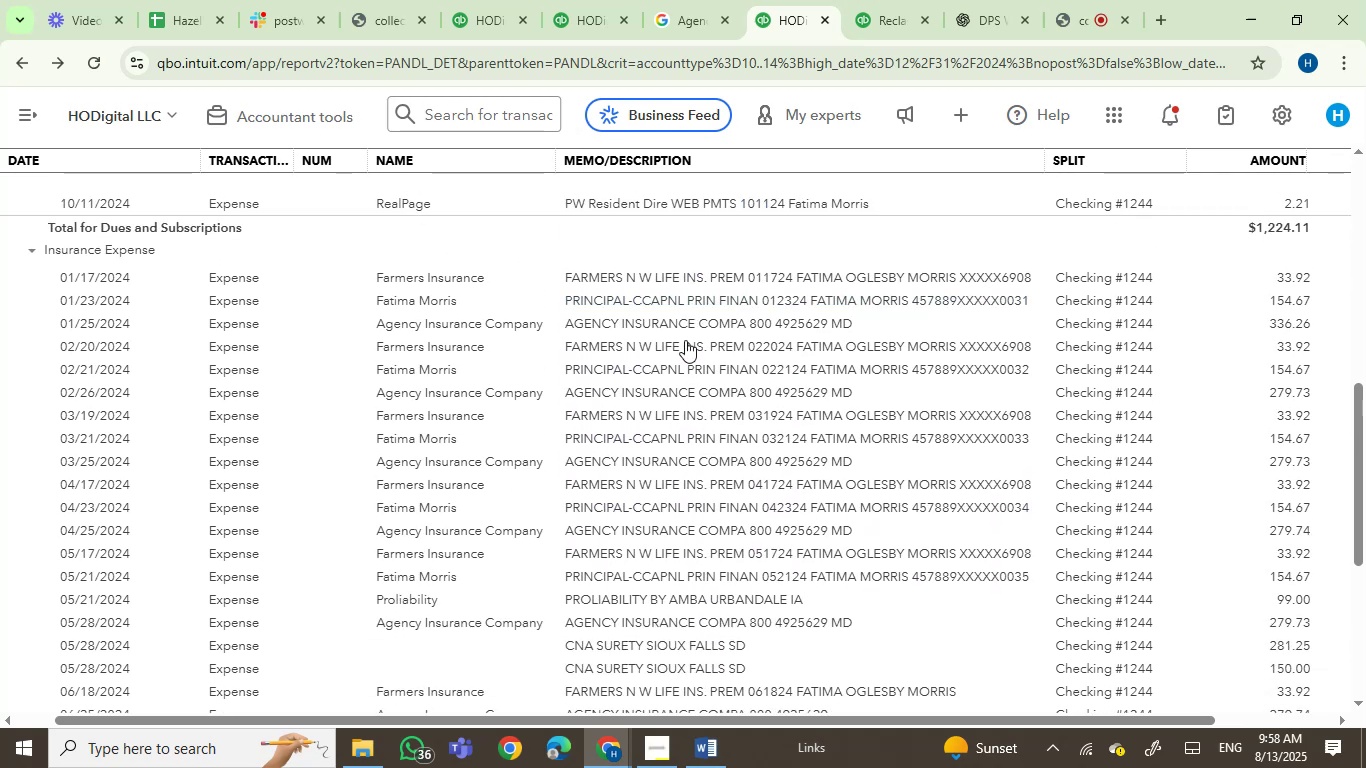 
scroll: coordinate [777, 345], scroll_direction: down, amount: 2.0
 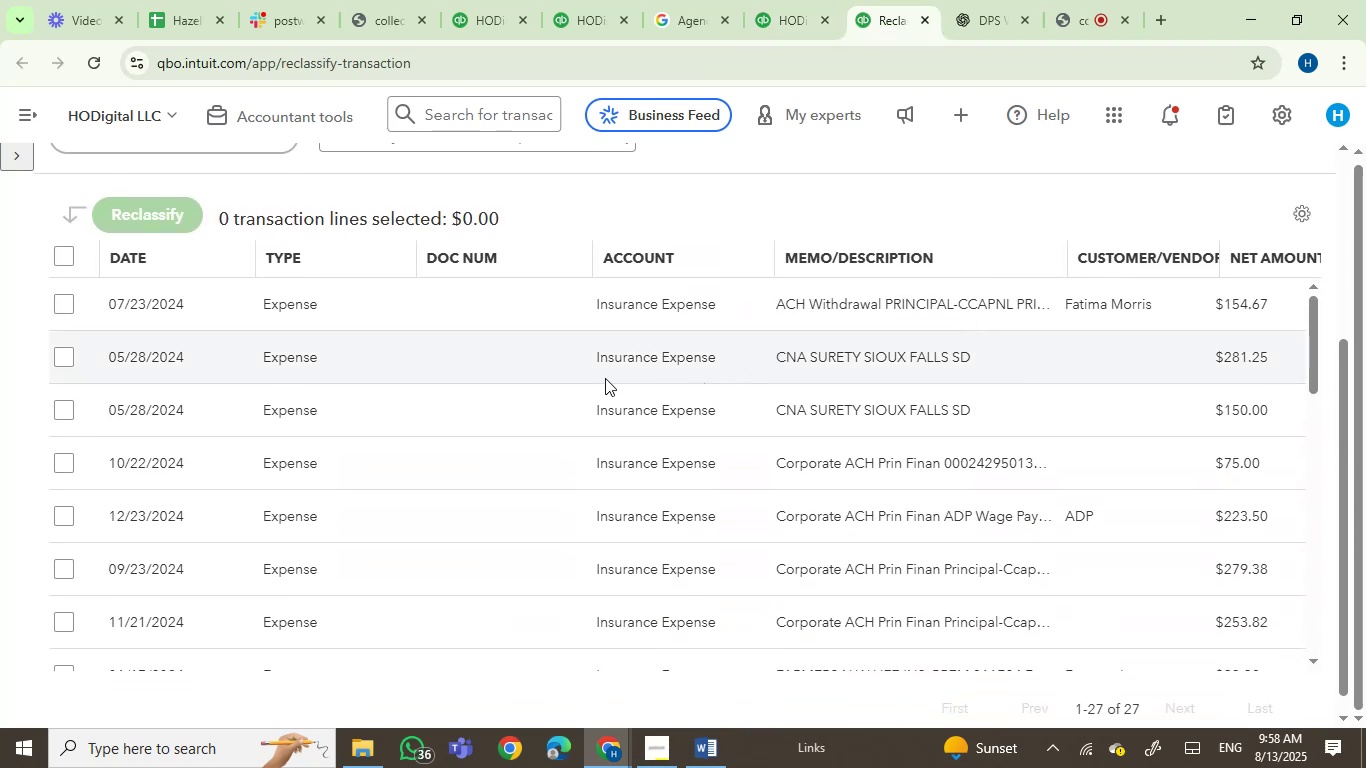 
scroll: coordinate [600, 378], scroll_direction: none, amount: 0.0
 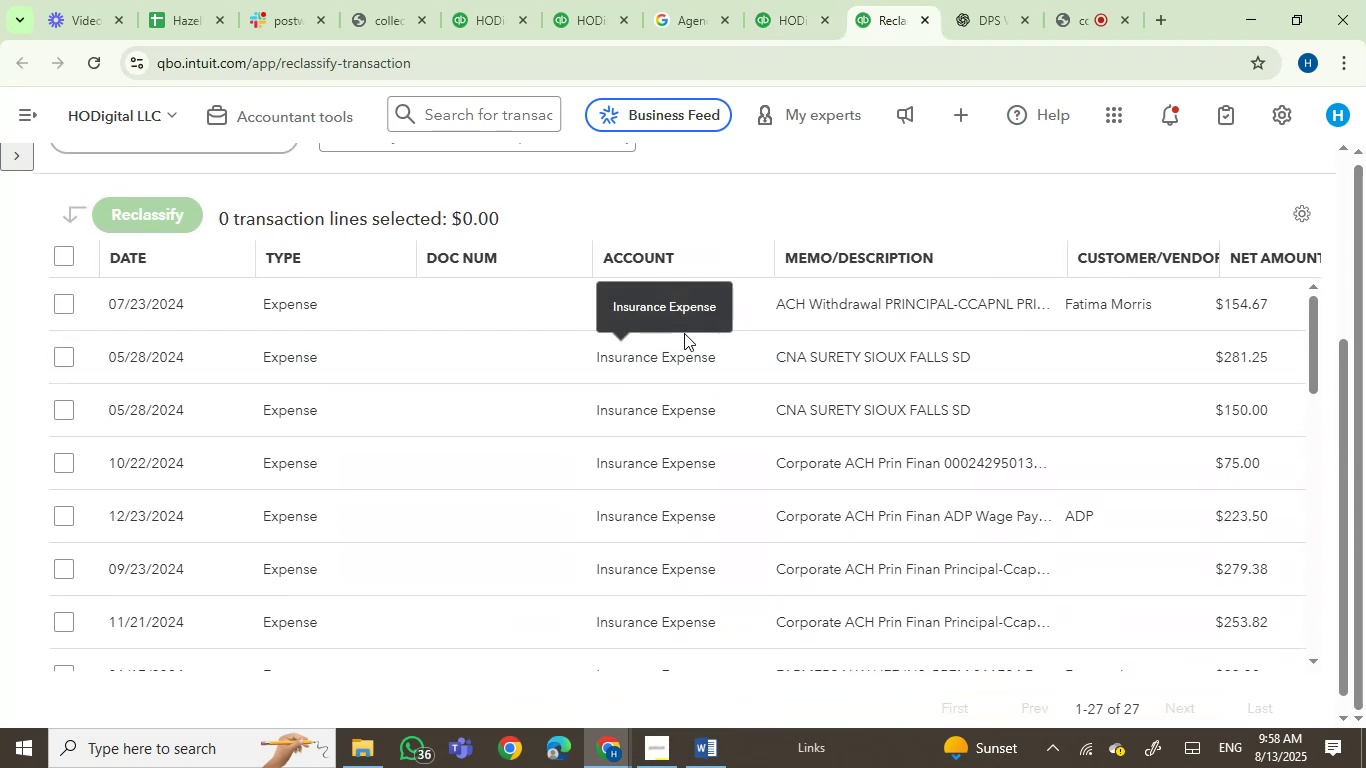 
left_click_drag(start_coordinate=[746, 359], to_coordinate=[971, 360])
 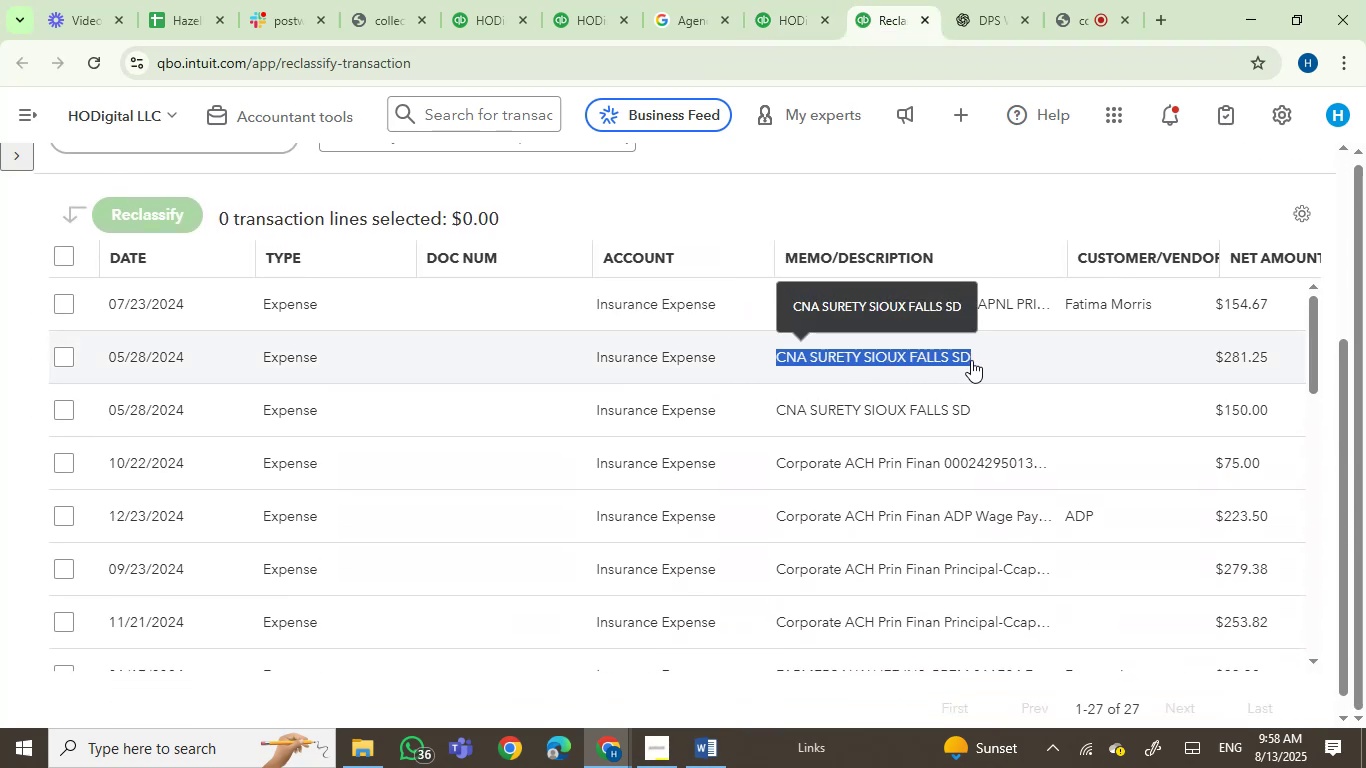 
key(Control+C)
 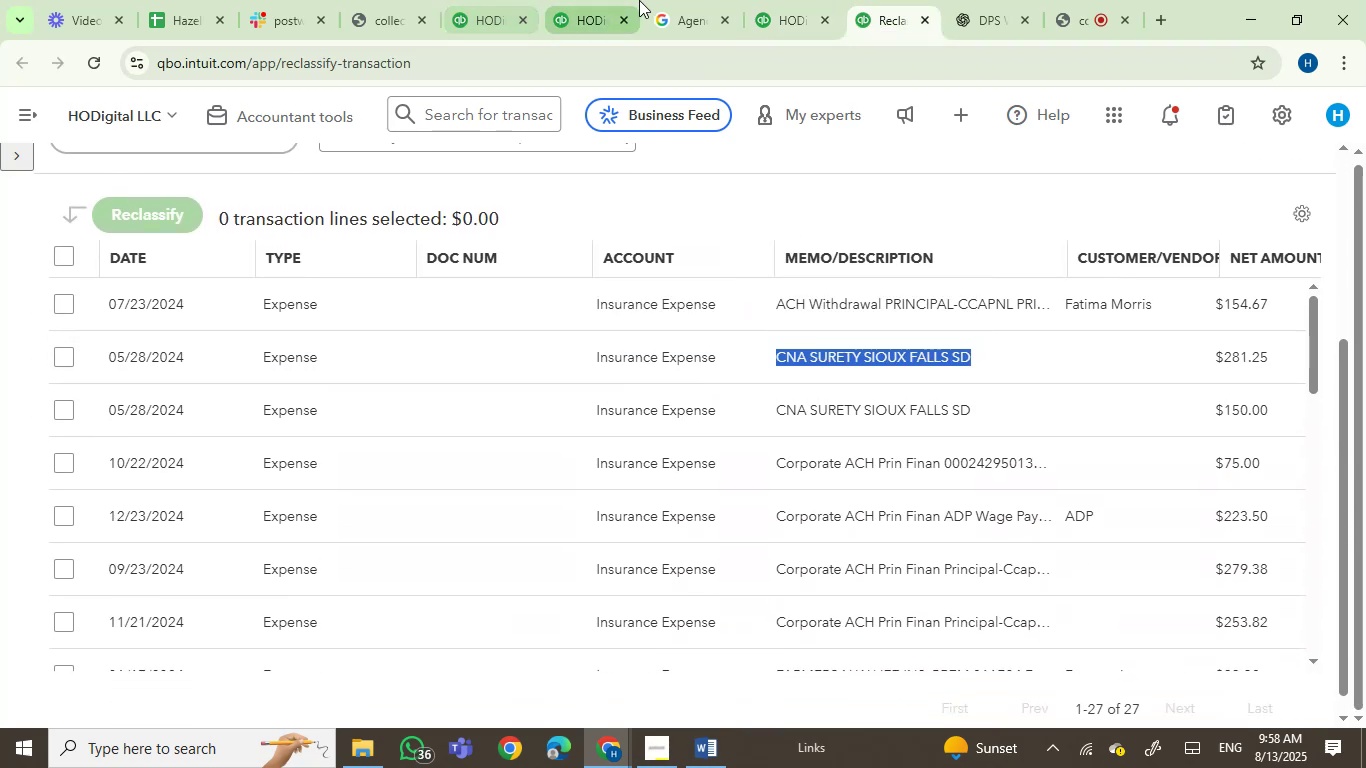 
left_click([691, 0])
 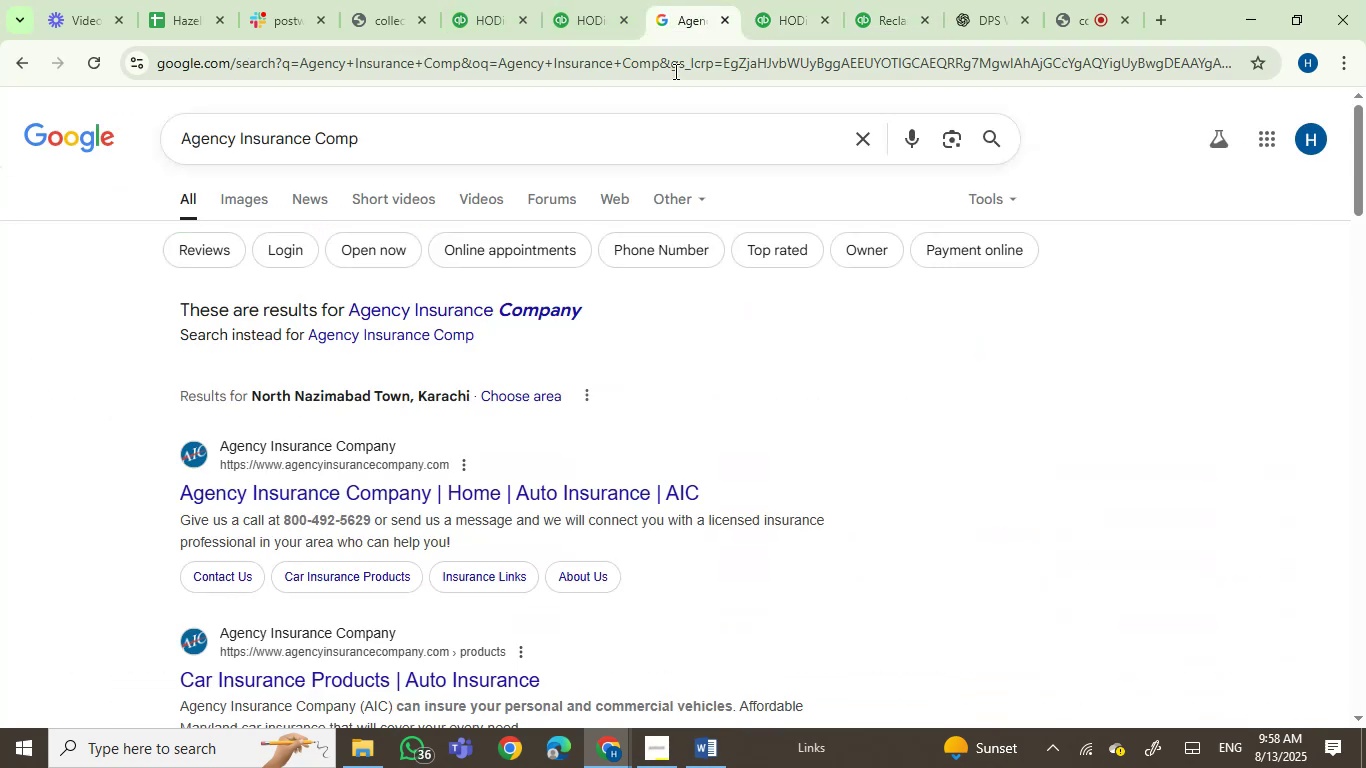 
key(Control+ControlLeft)
 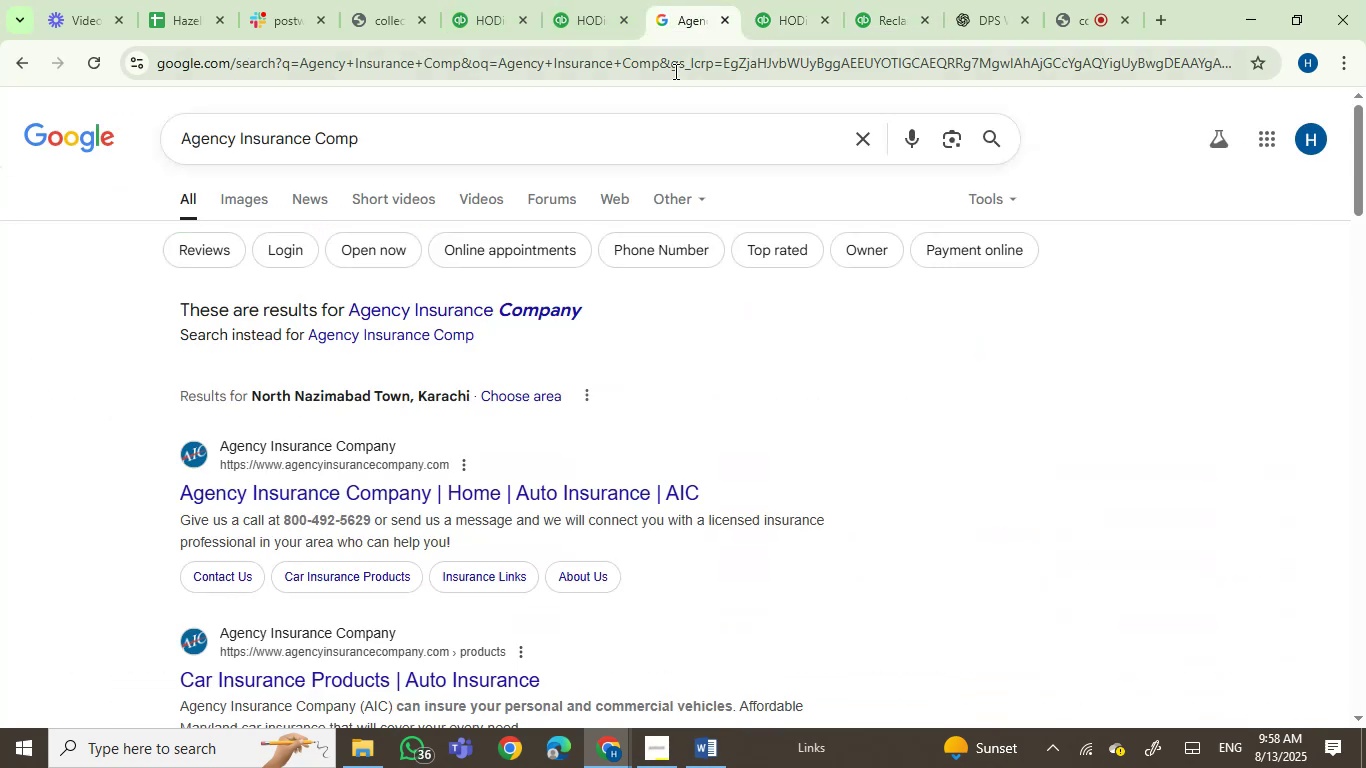 
double_click([674, 71])
 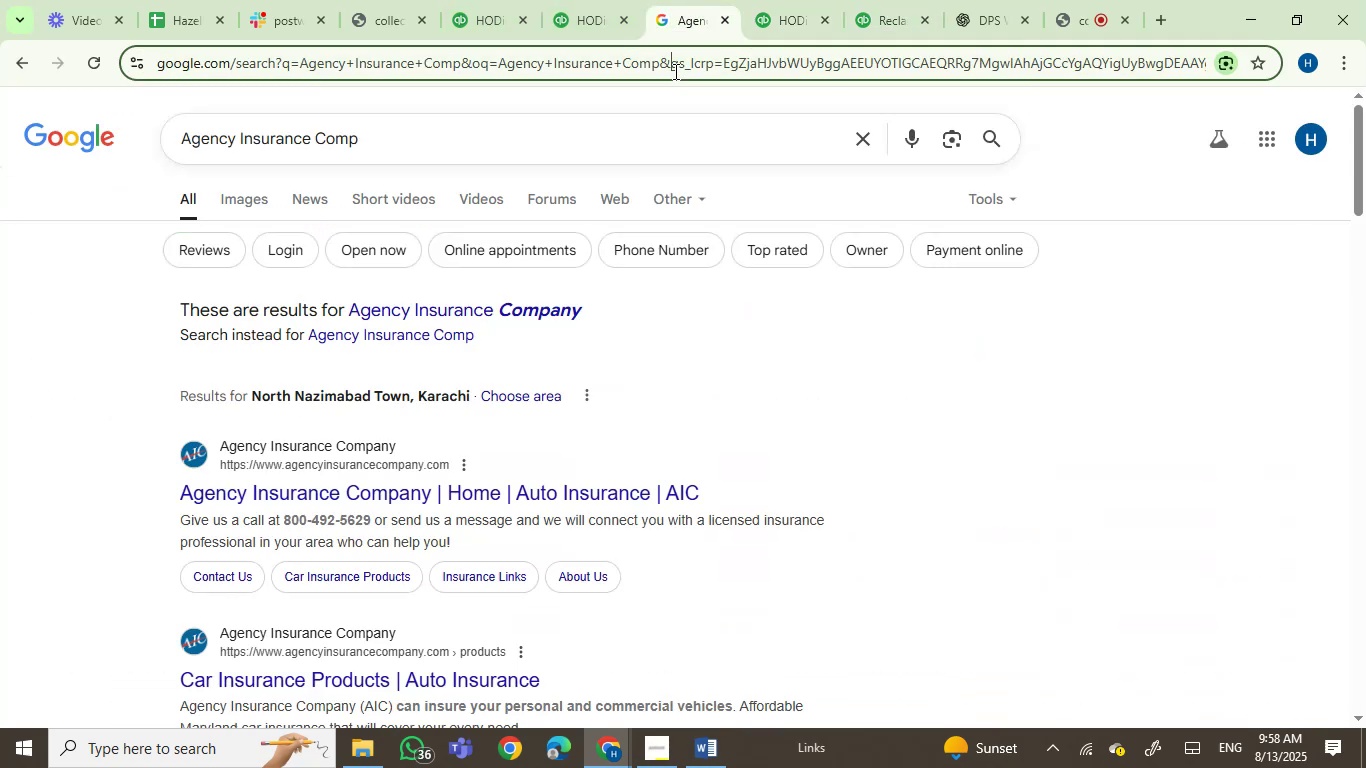 
key(Control+V)
 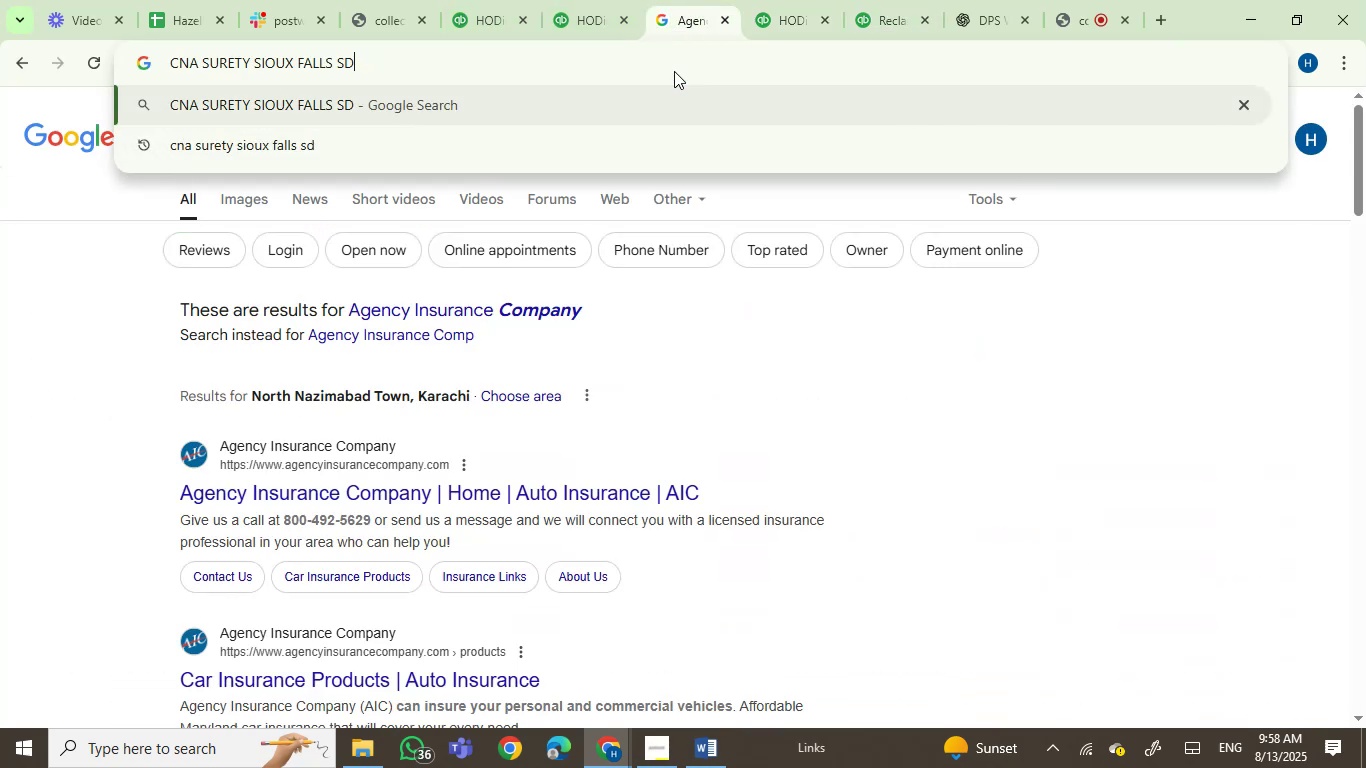 
key(Enter)
 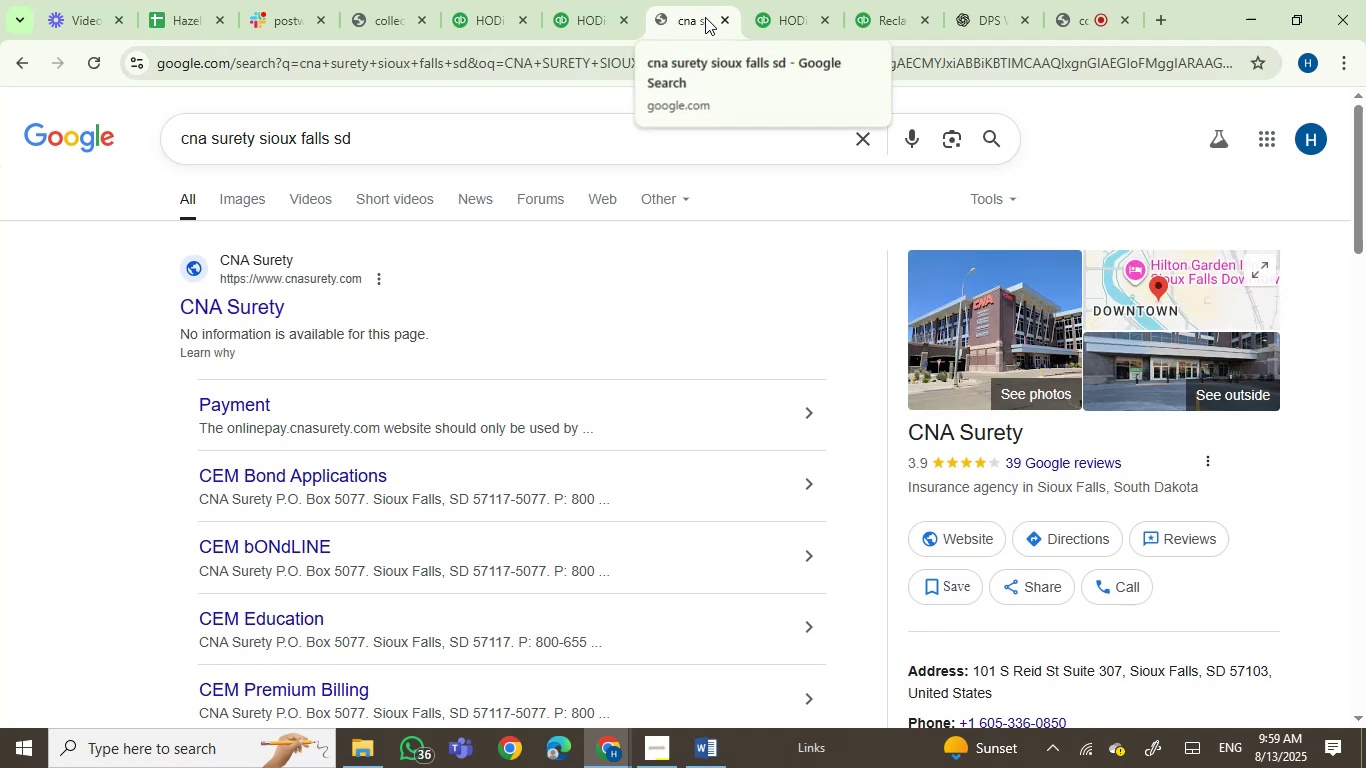 
left_click([853, 0])
 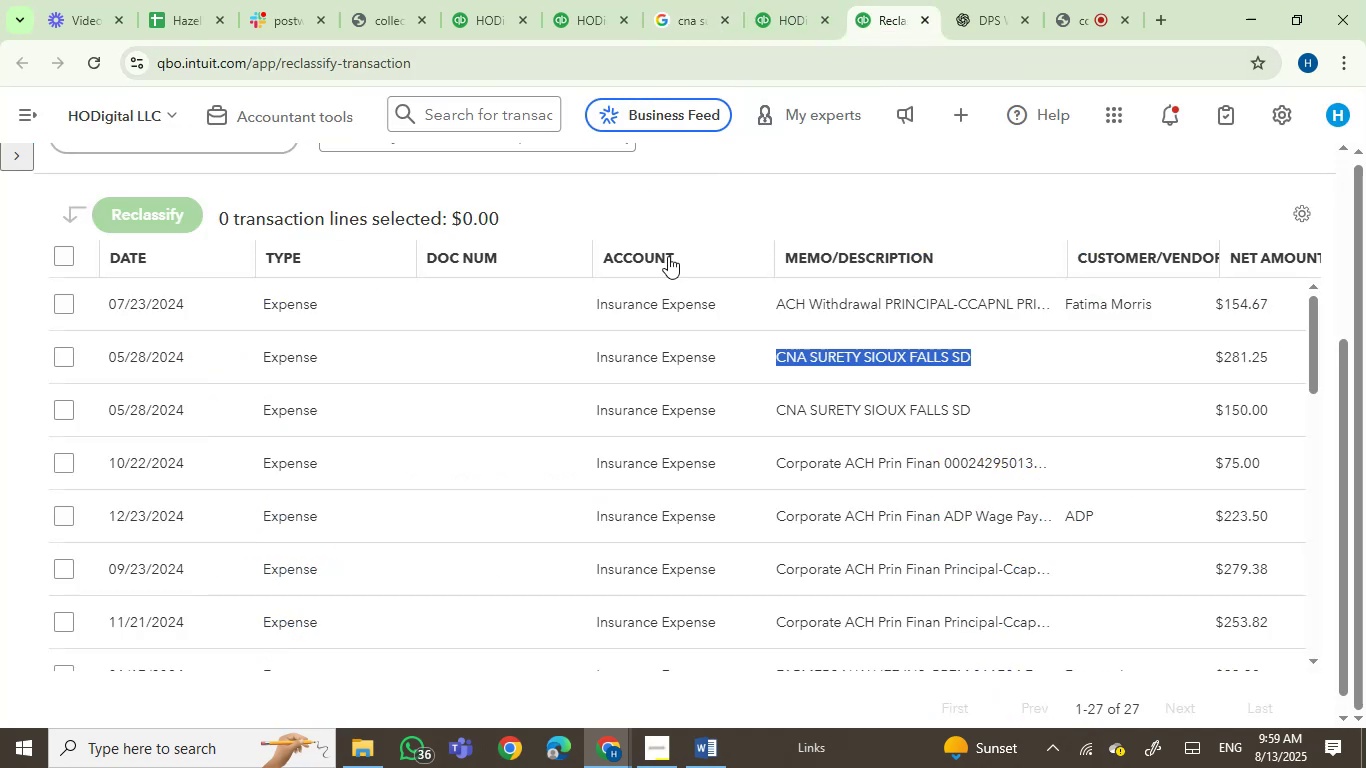 
scroll: coordinate [507, 448], scroll_direction: down, amount: 2.0
 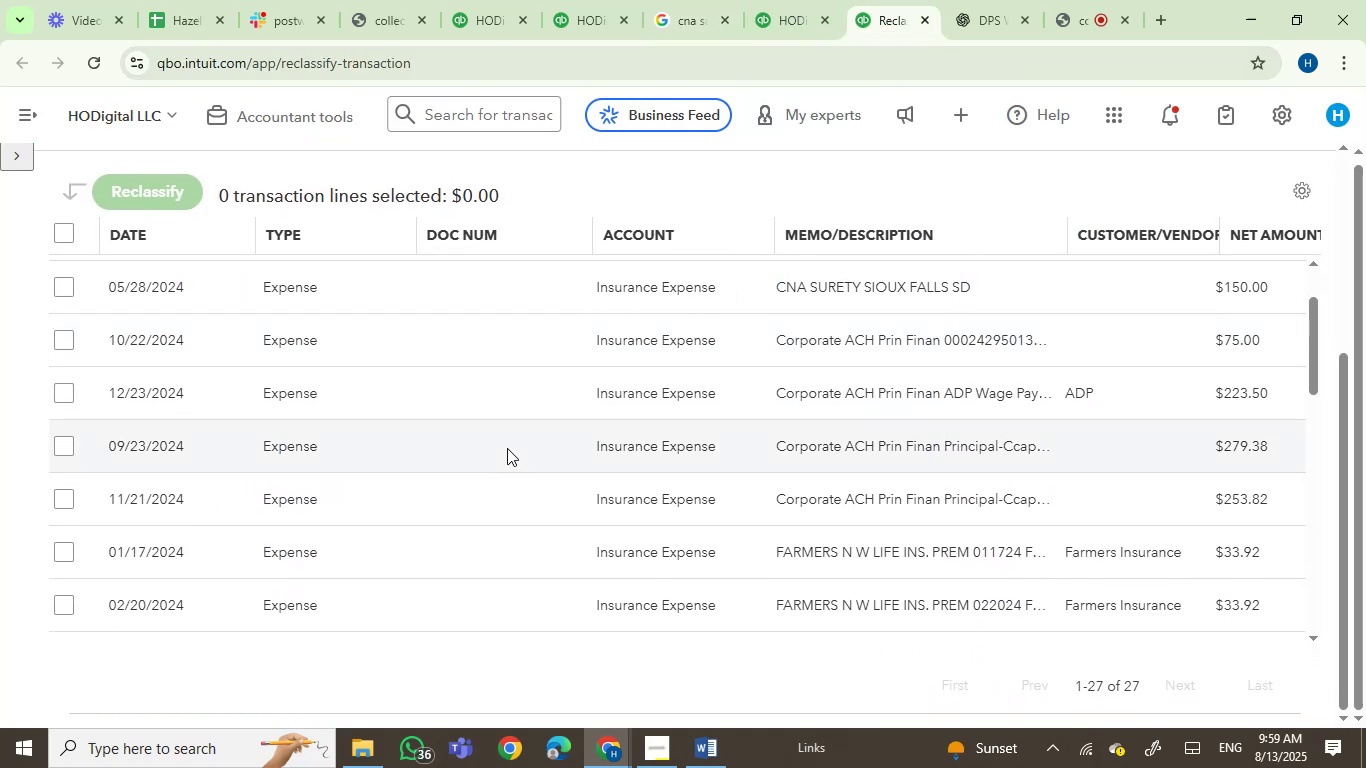 
scroll: coordinate [507, 448], scroll_direction: none, amount: 0.0
 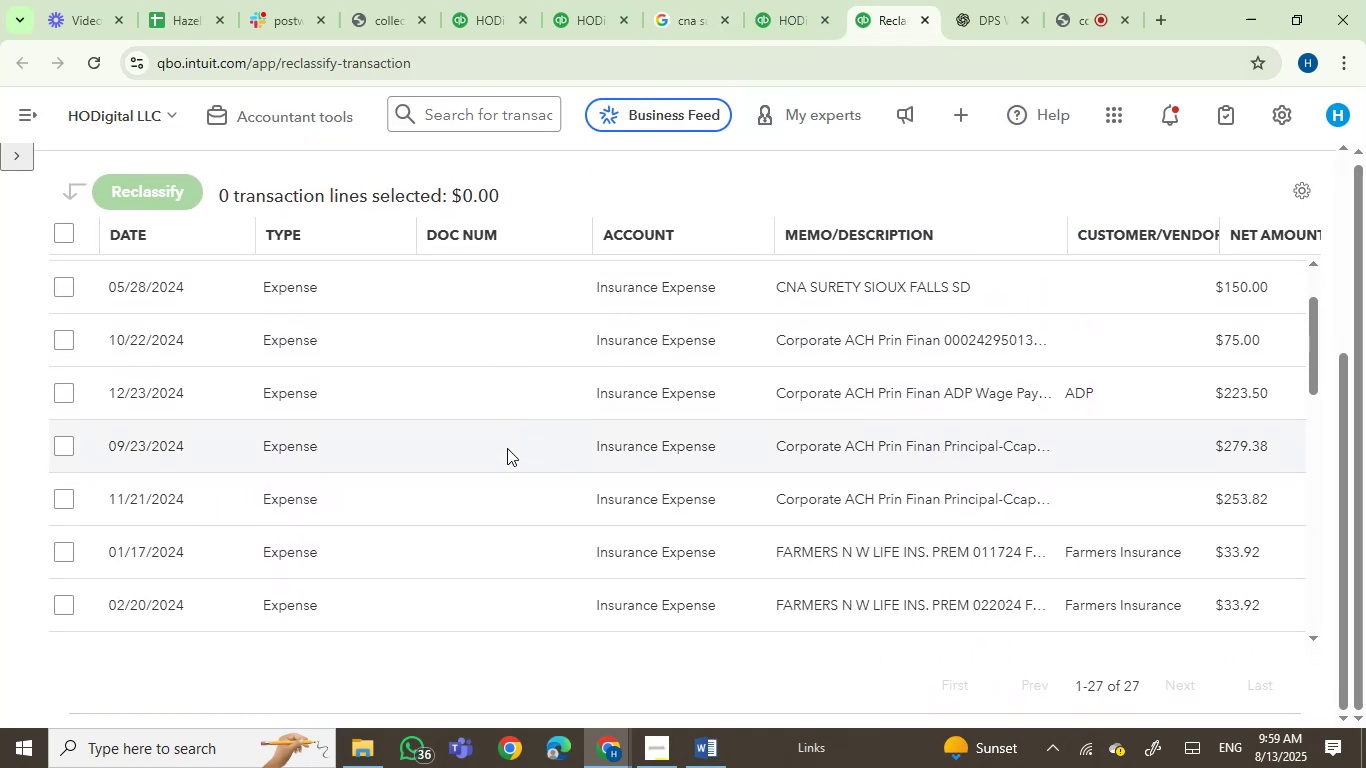 
scroll: coordinate [507, 448], scroll_direction: down, amount: 4.0
 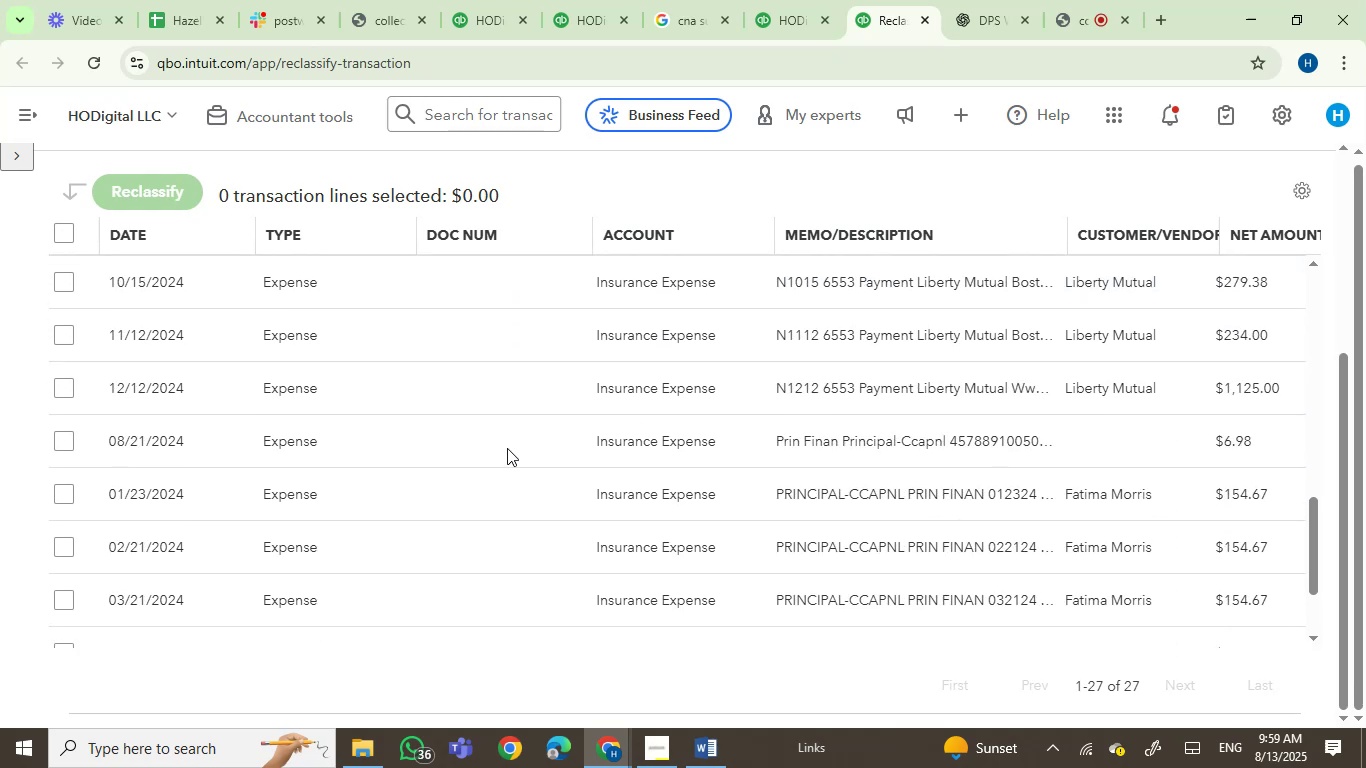 
scroll: coordinate [507, 448], scroll_direction: up, amount: 2.0
 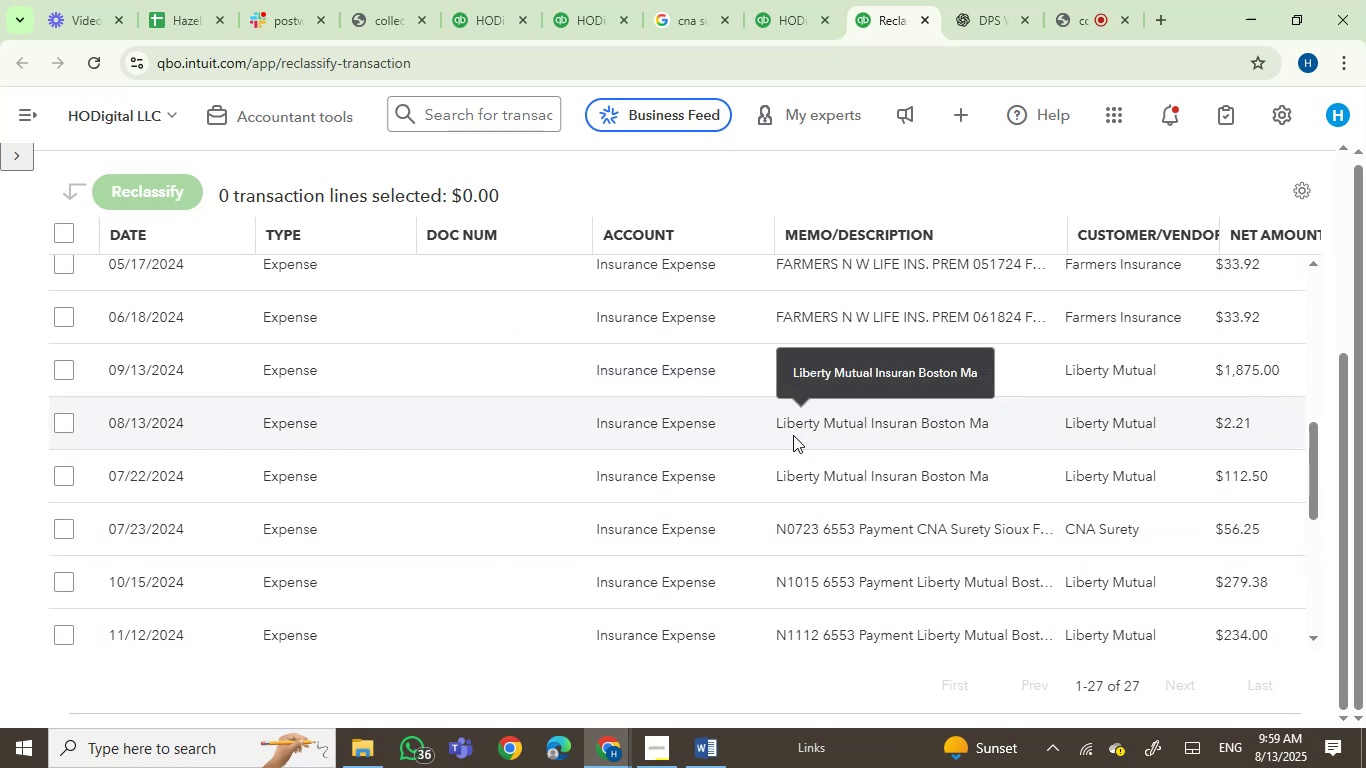 
scroll: coordinate [337, 475], scroll_direction: down, amount: 3.0
 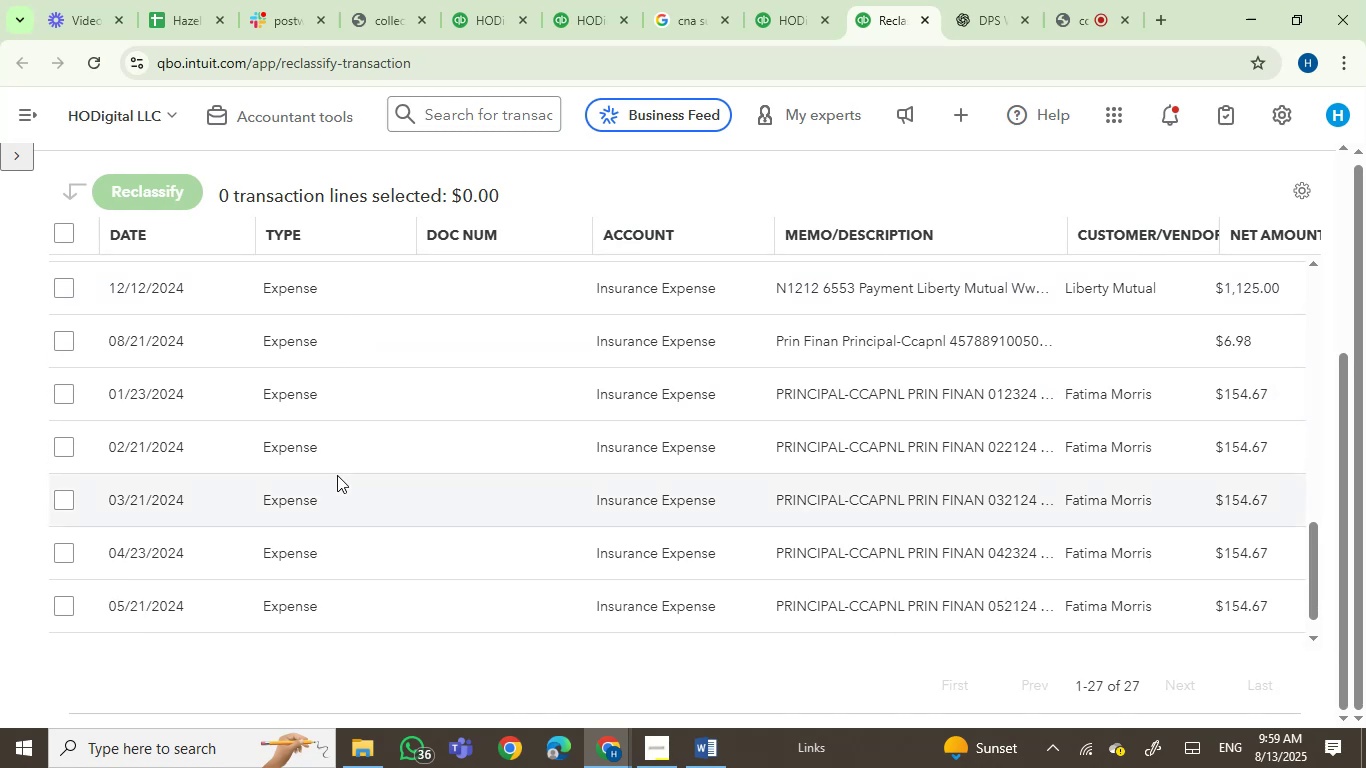 
wait(5.81)
 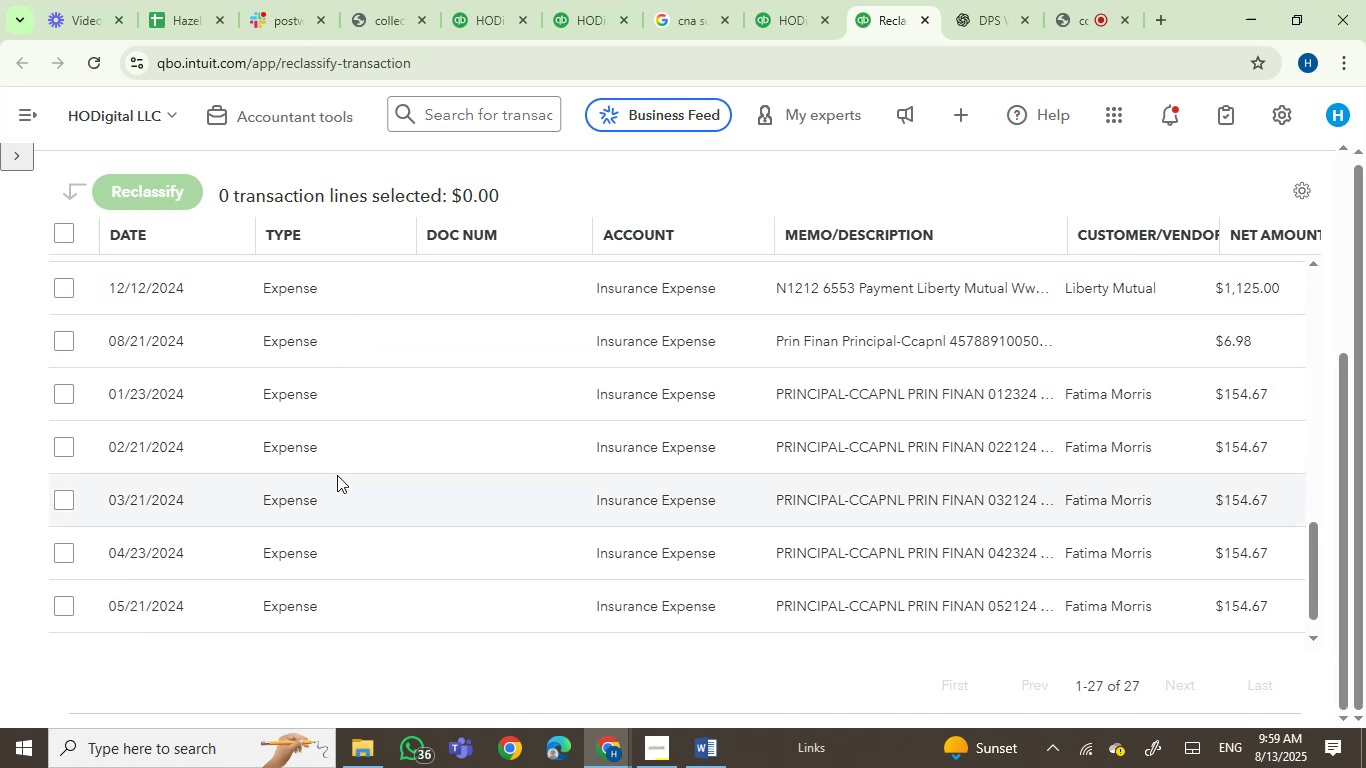 
scroll: coordinate [339, 474], scroll_direction: down, amount: 10.0
 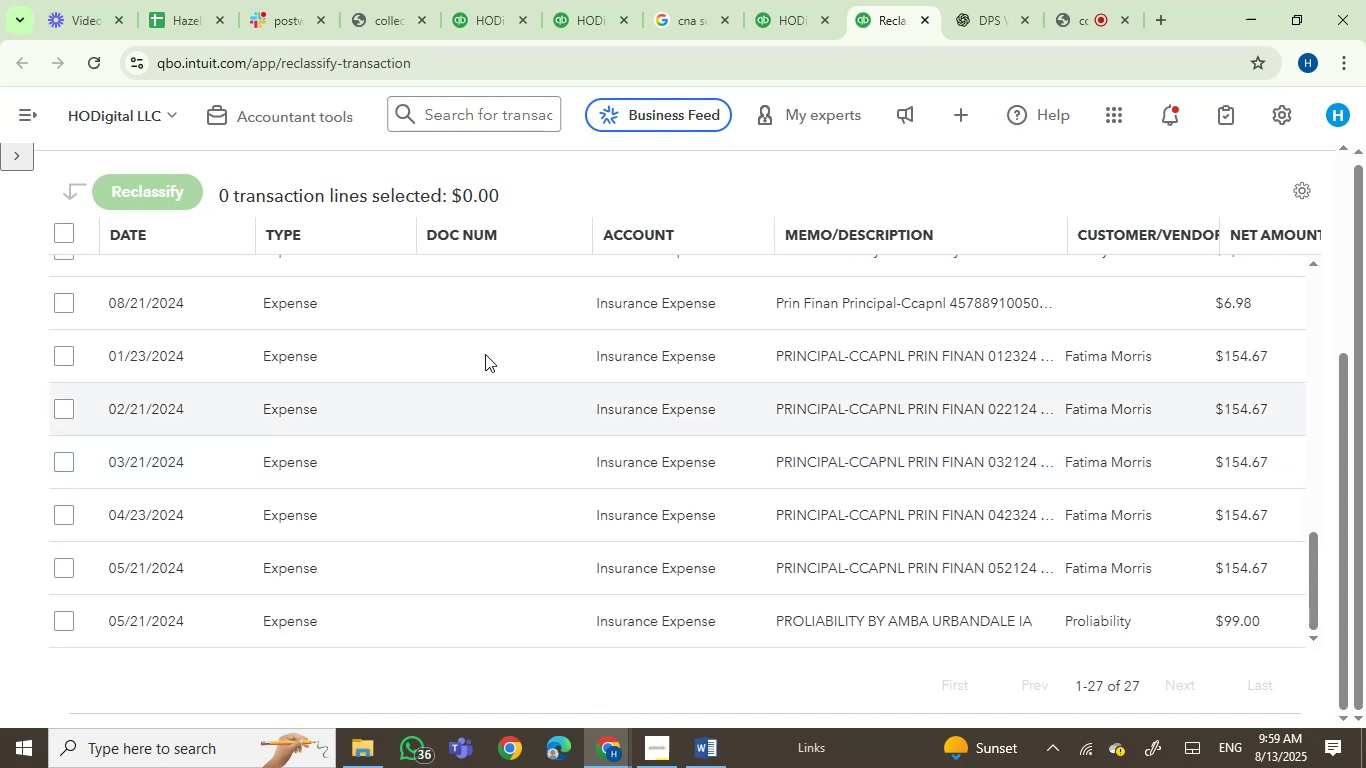 
left_click([786, 0])
 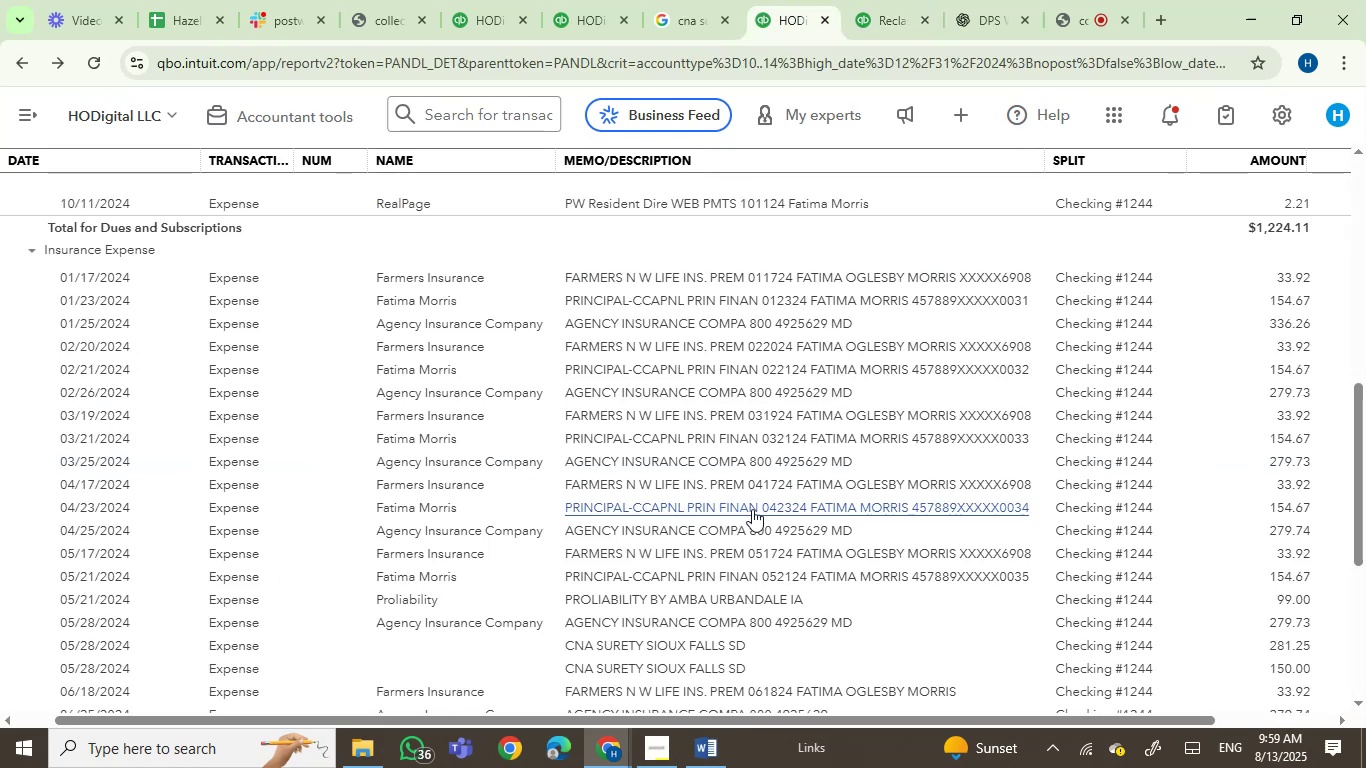 
scroll: coordinate [762, 514], scroll_direction: down, amount: 2.0
 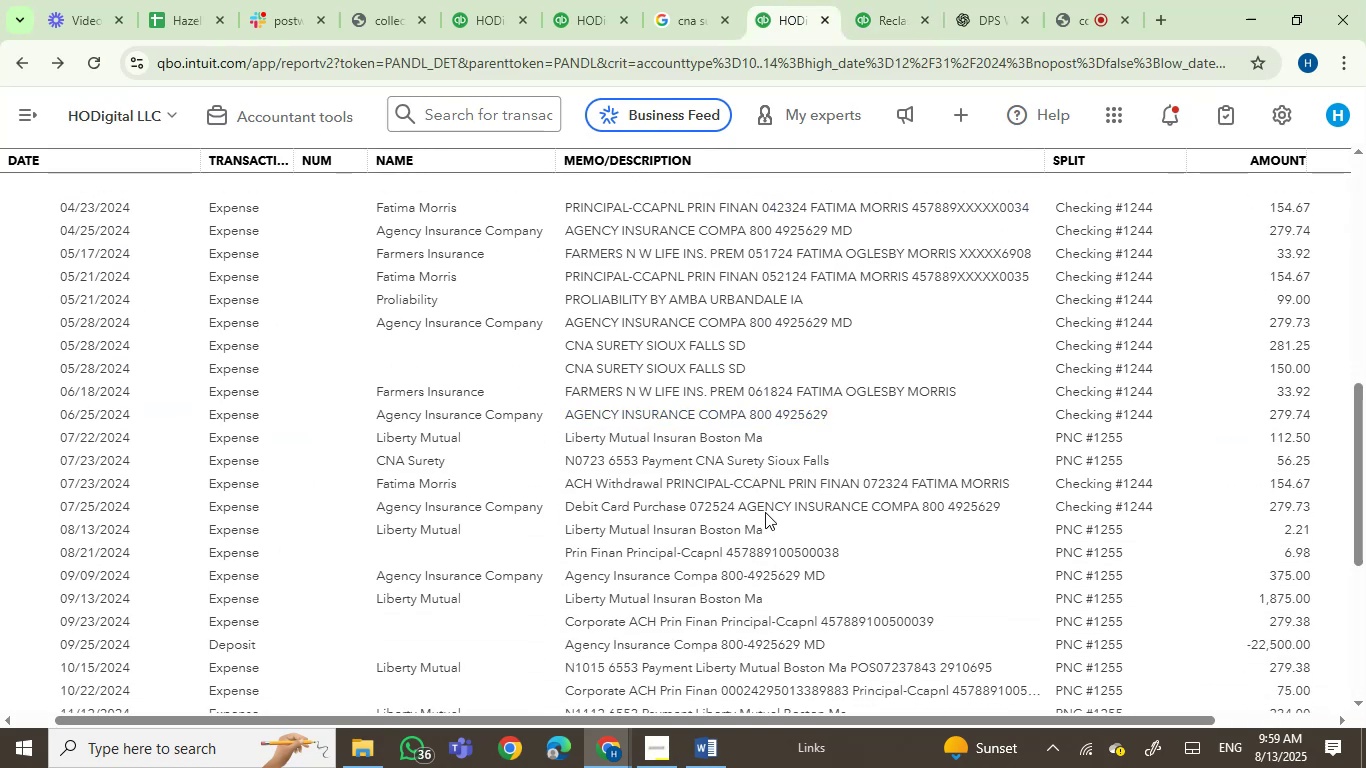 
scroll: coordinate [766, 511], scroll_direction: none, amount: 0.0
 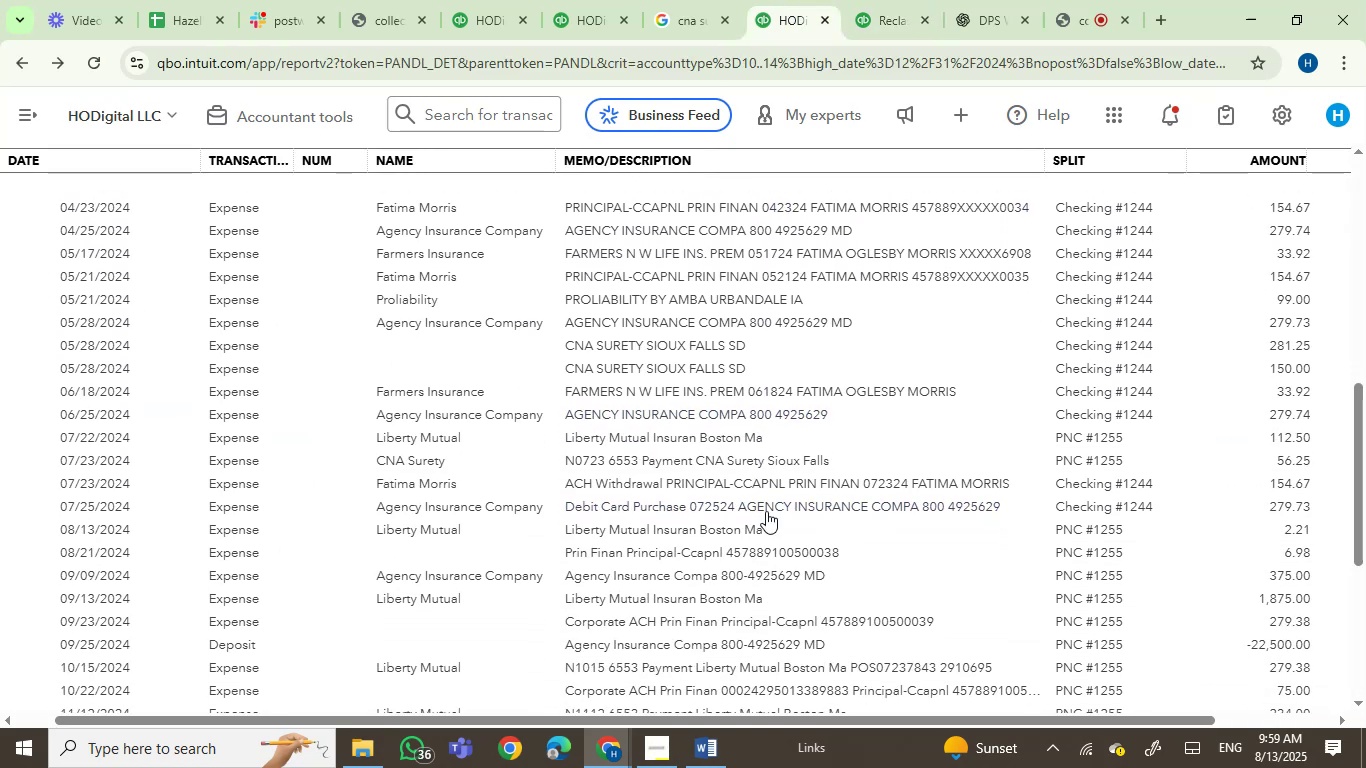 
scroll: coordinate [766, 511], scroll_direction: down, amount: 1.0
 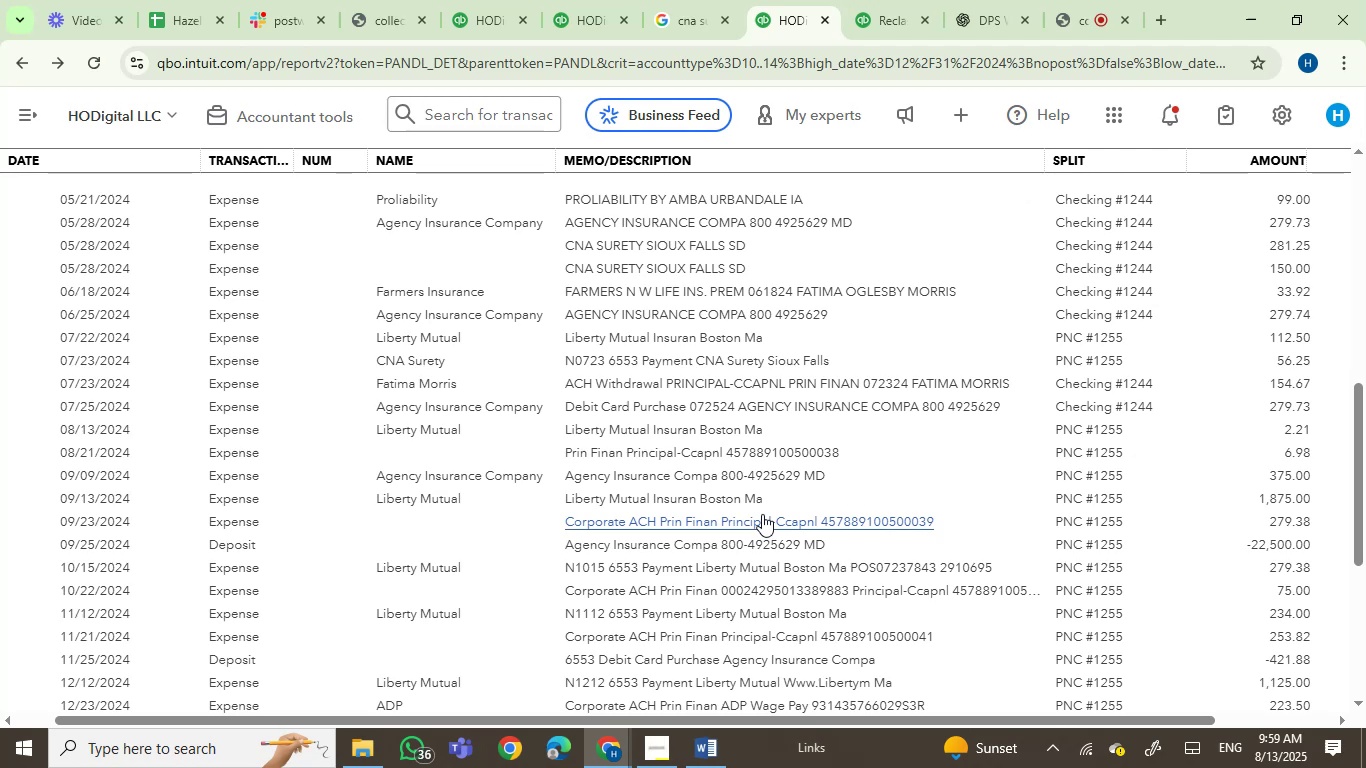 
scroll: coordinate [762, 514], scroll_direction: up, amount: 4.0
 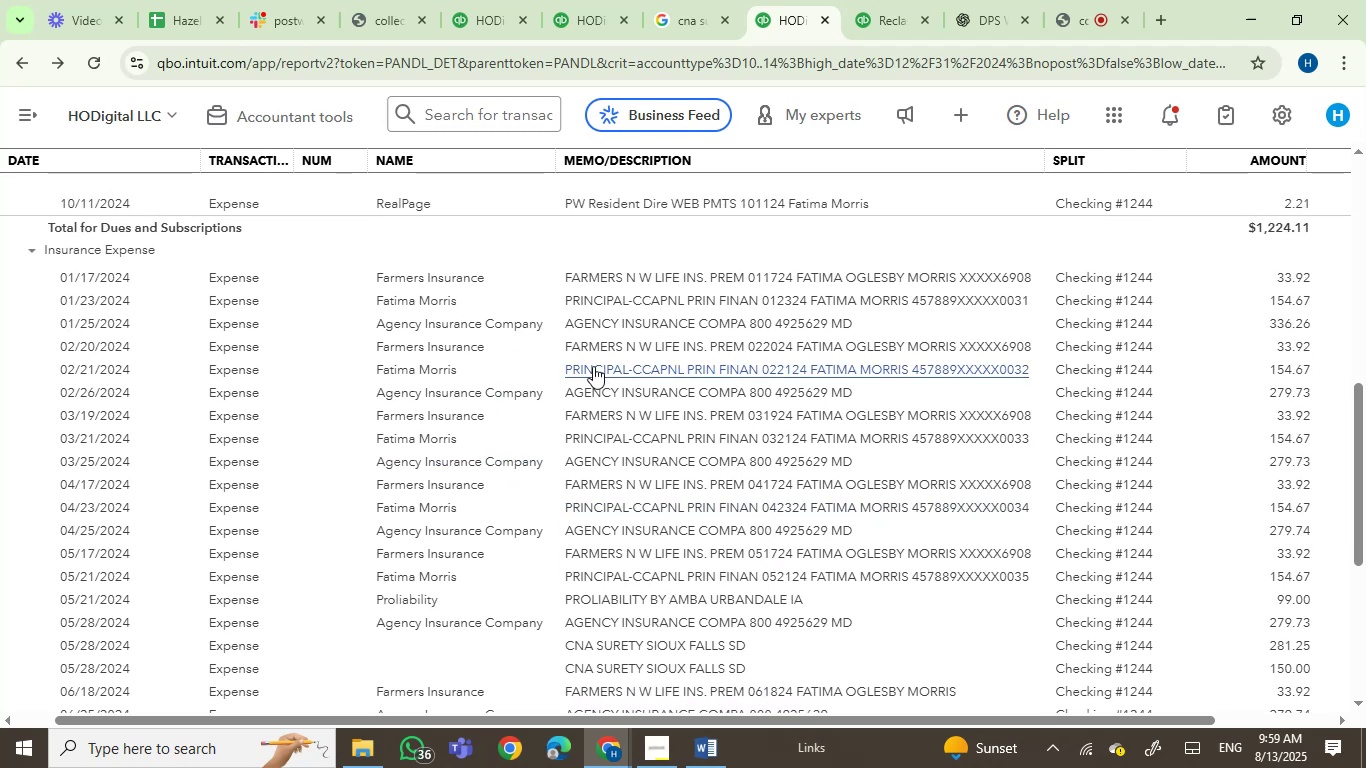 
wait(6.9)
 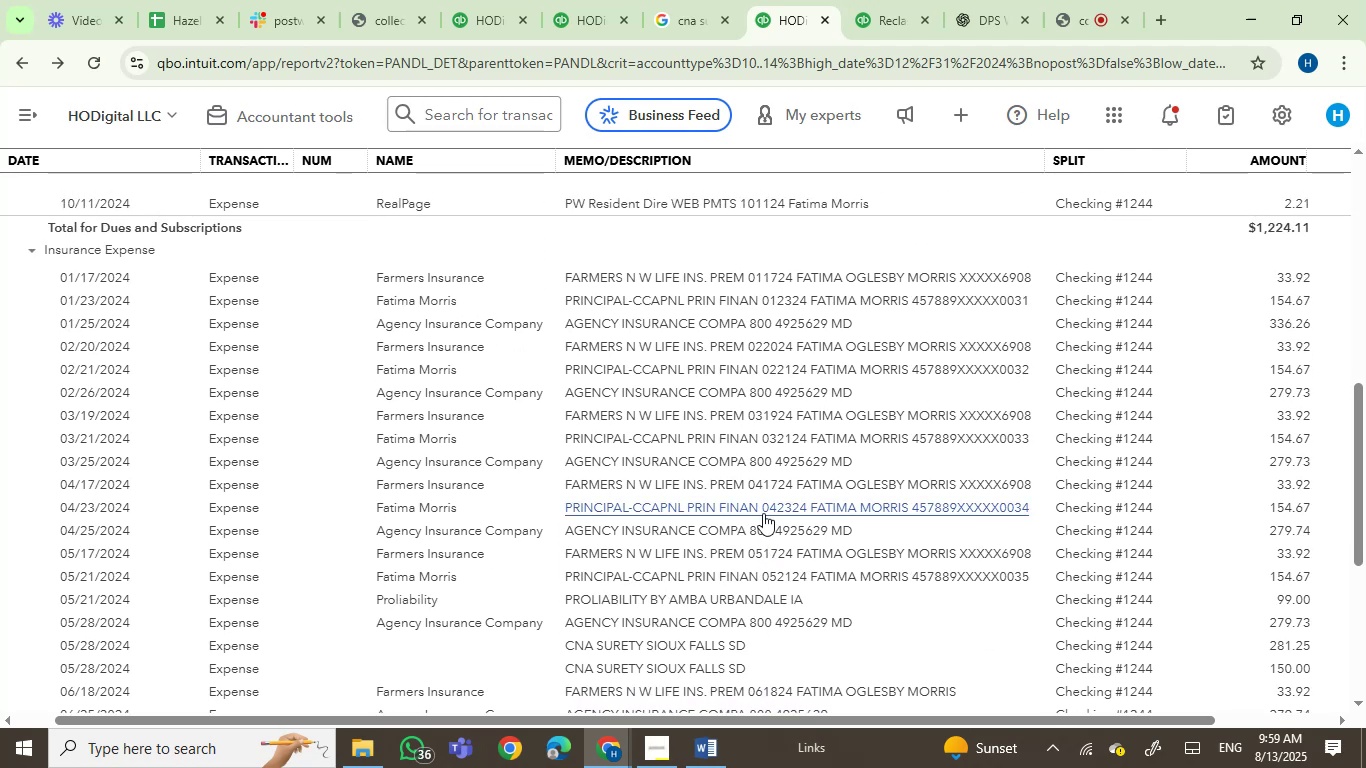 
left_click_drag(start_coordinate=[552, 297], to_coordinate=[766, 302])
 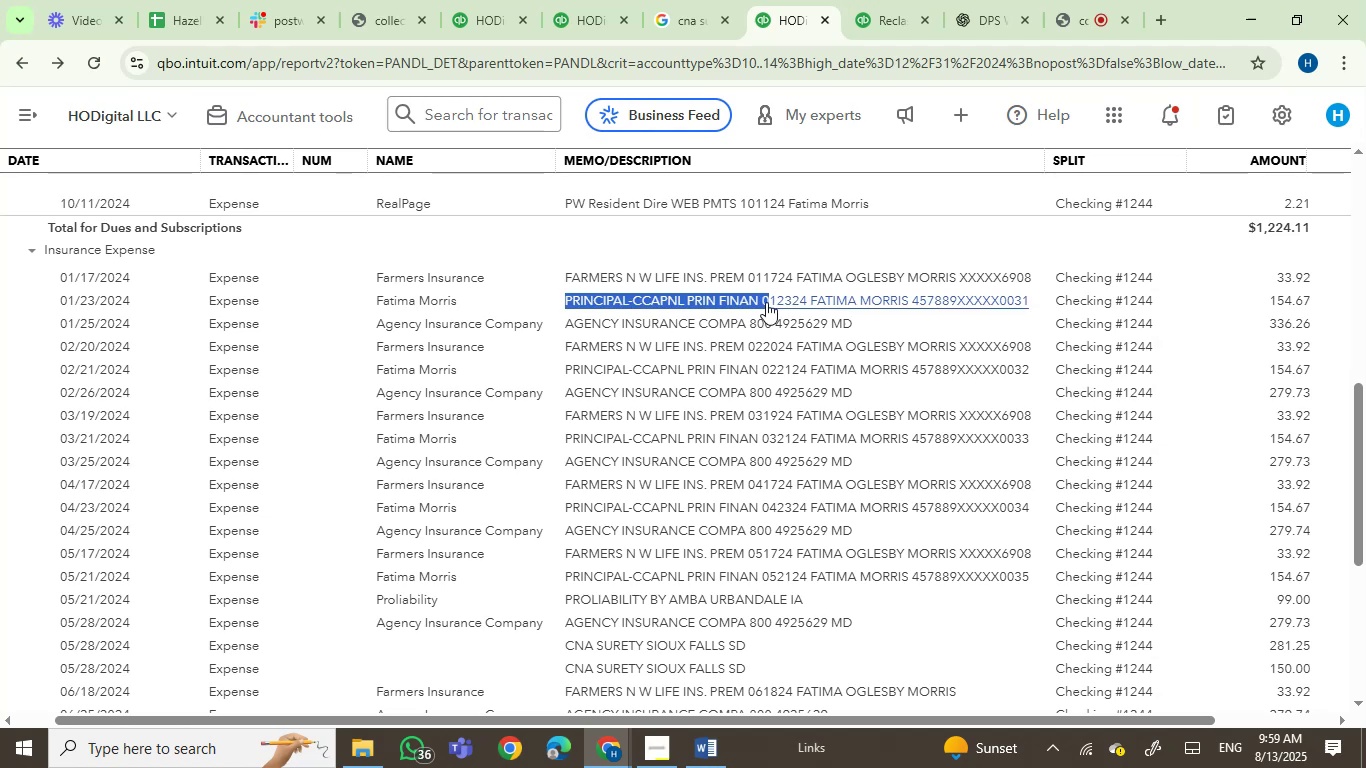 
key(Control+C)
 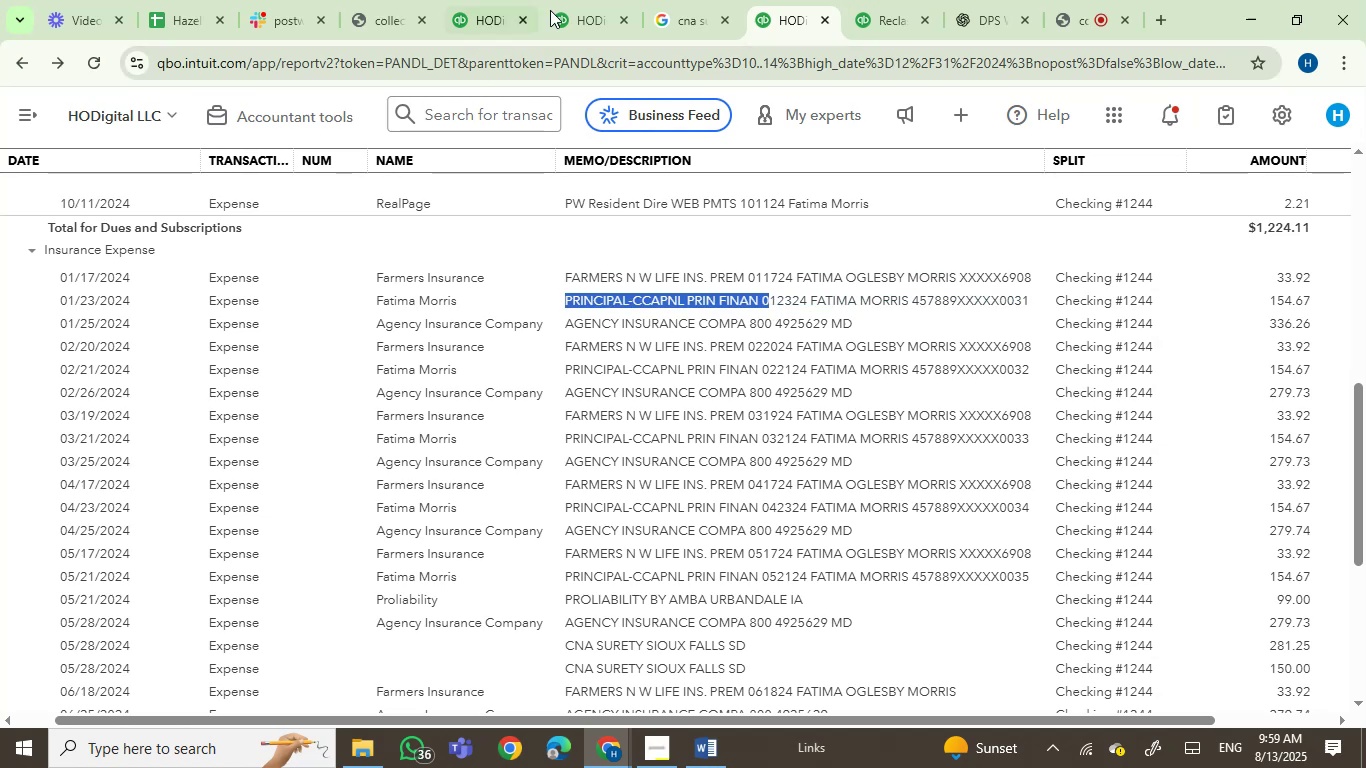 
left_click([673, 0])
 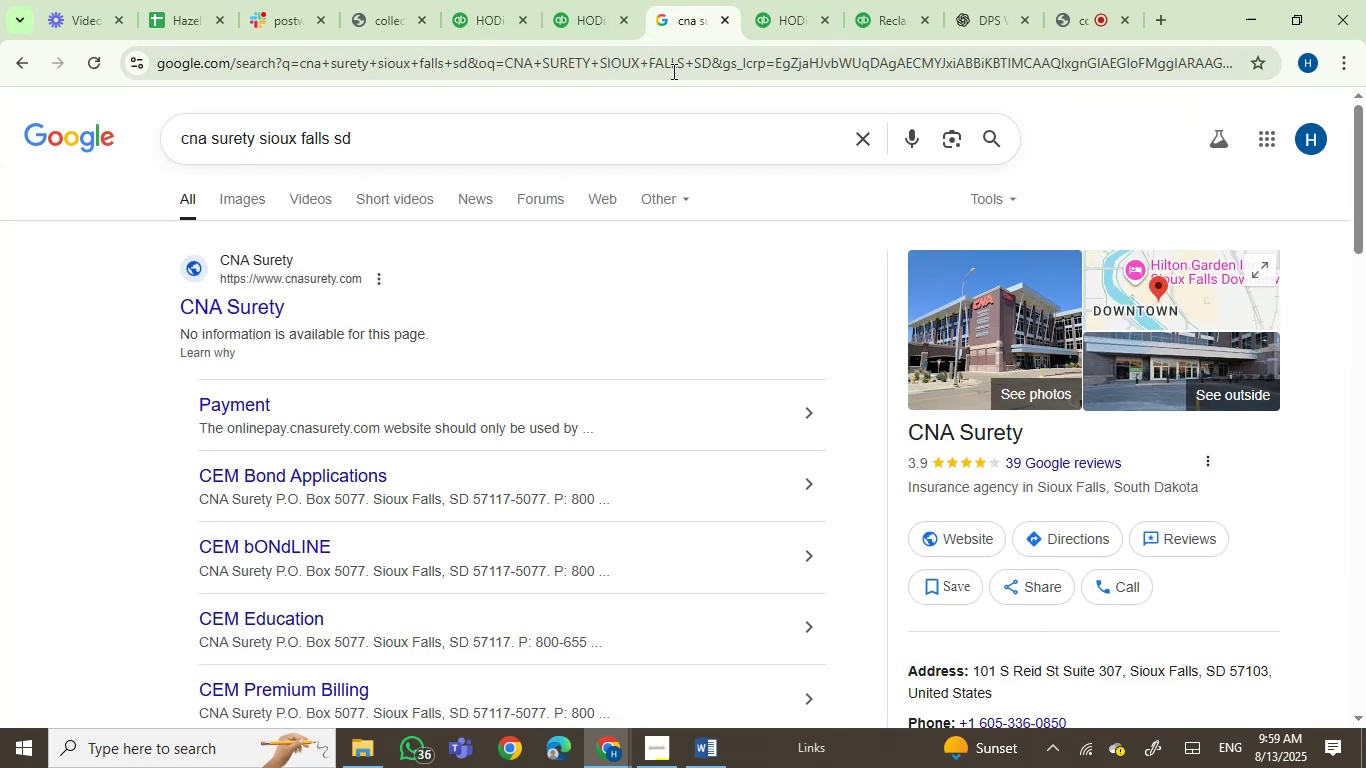 
key(Control+ControlLeft)
 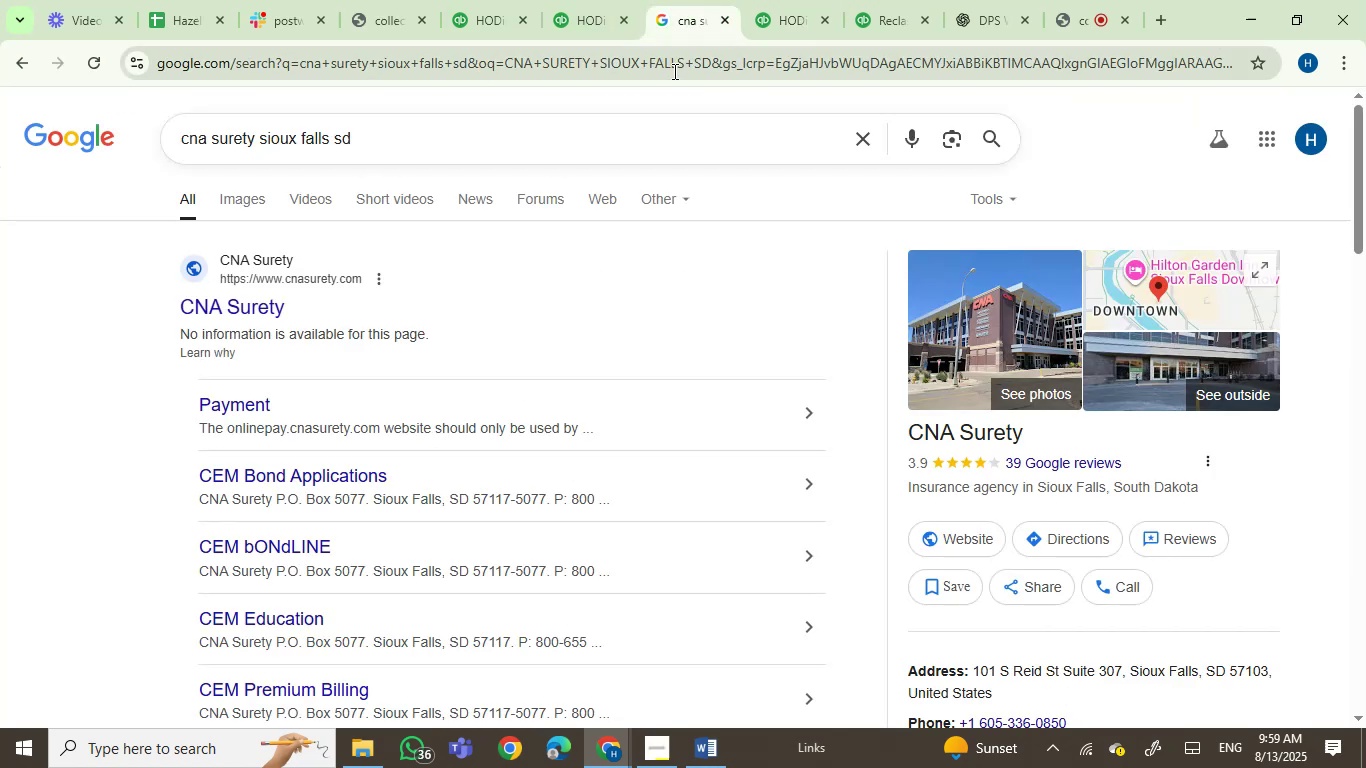 
key(Control+V)
 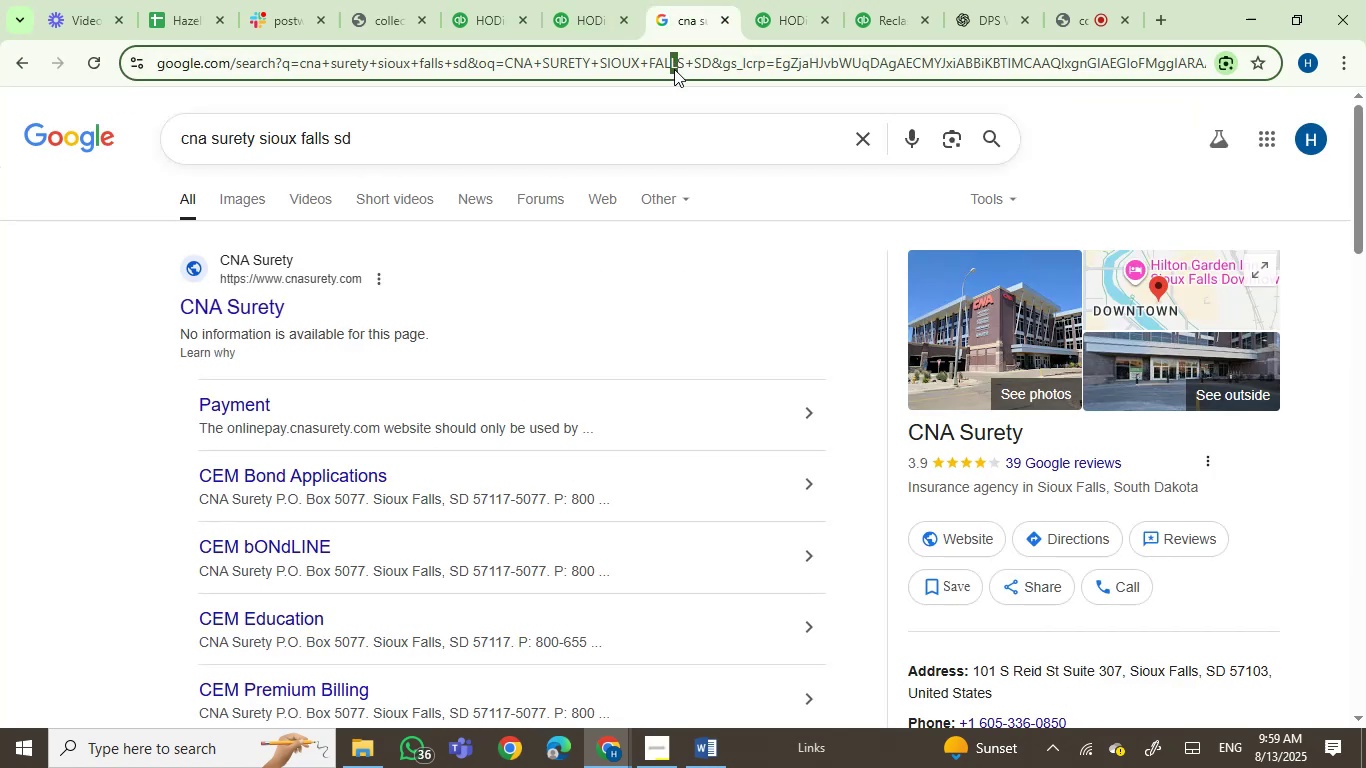 
key(Enter)
 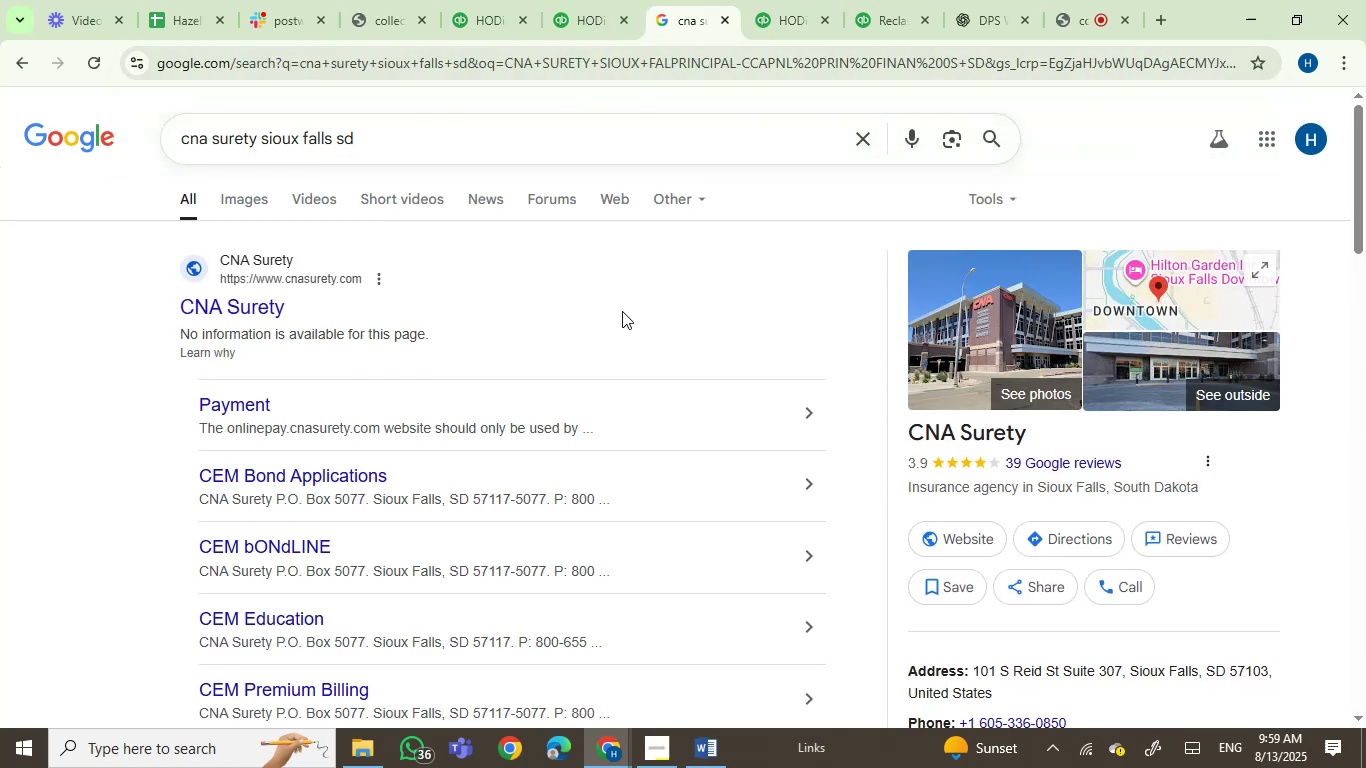 
wait(6.91)
 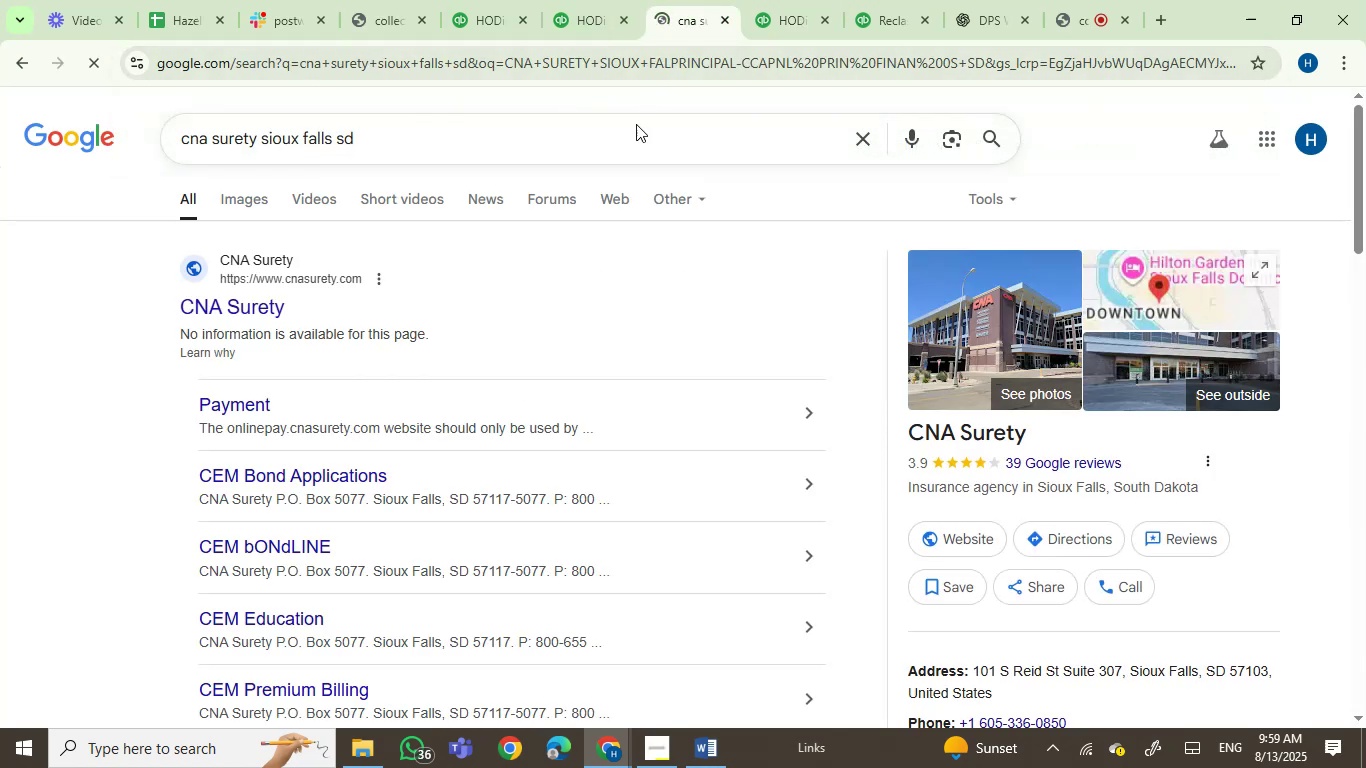 
scroll: coordinate [622, 311], scroll_direction: down, amount: 4.0
 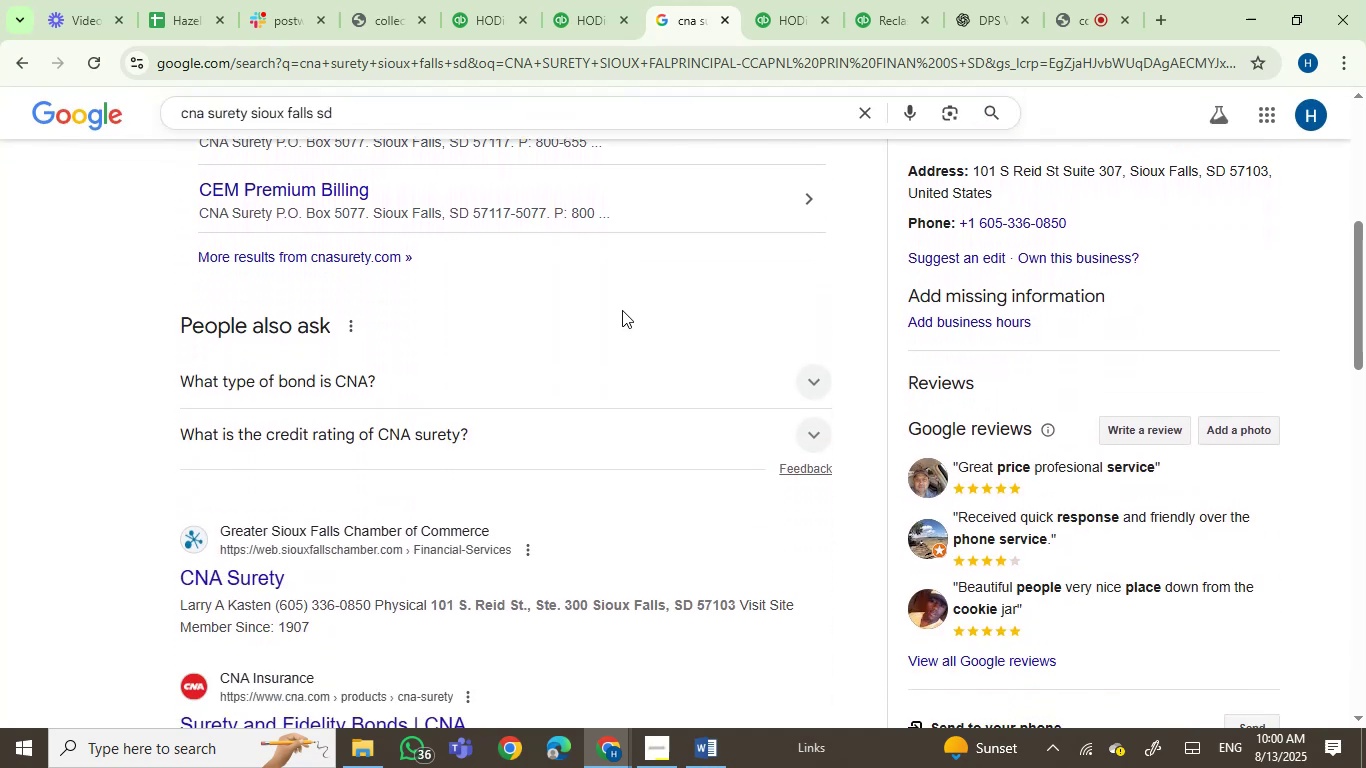 
left_click([798, 10])
 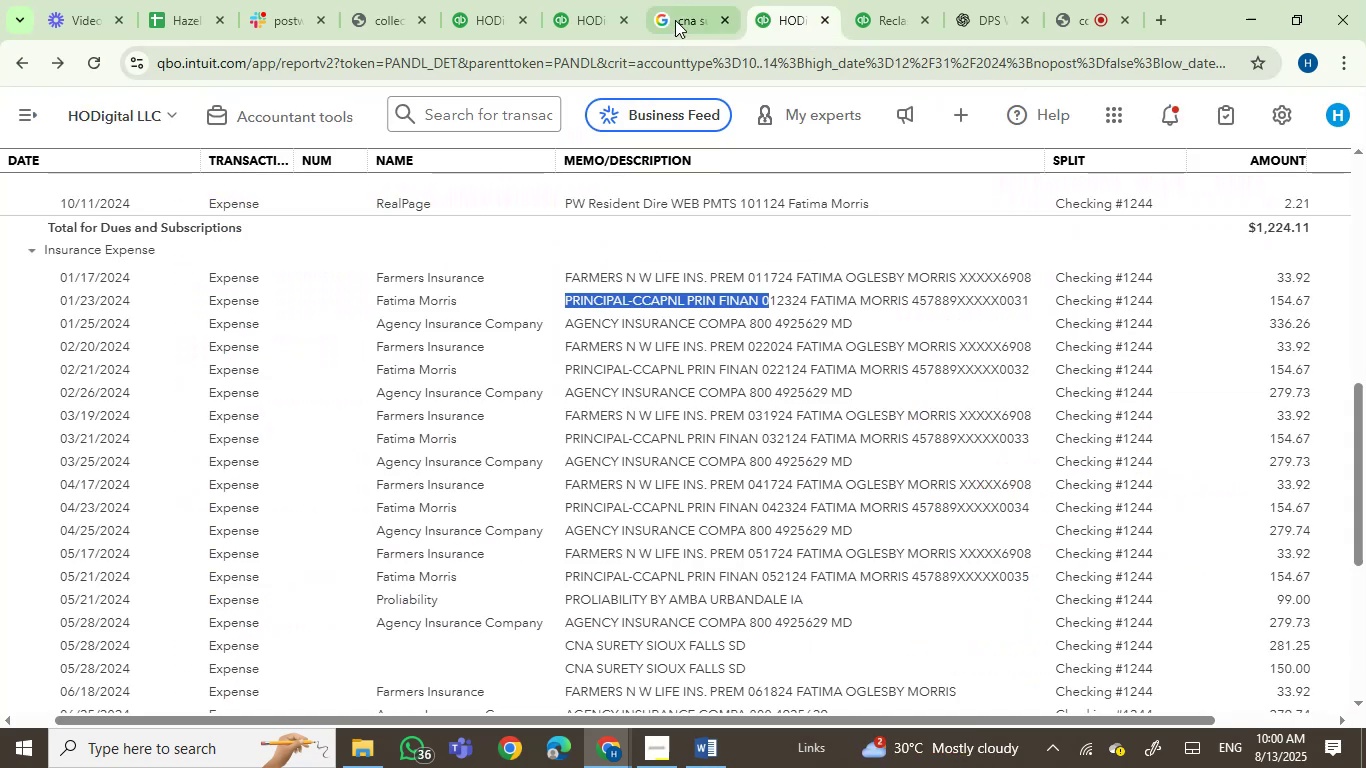 
scroll: coordinate [696, 323], scroll_direction: down, amount: 6.0
 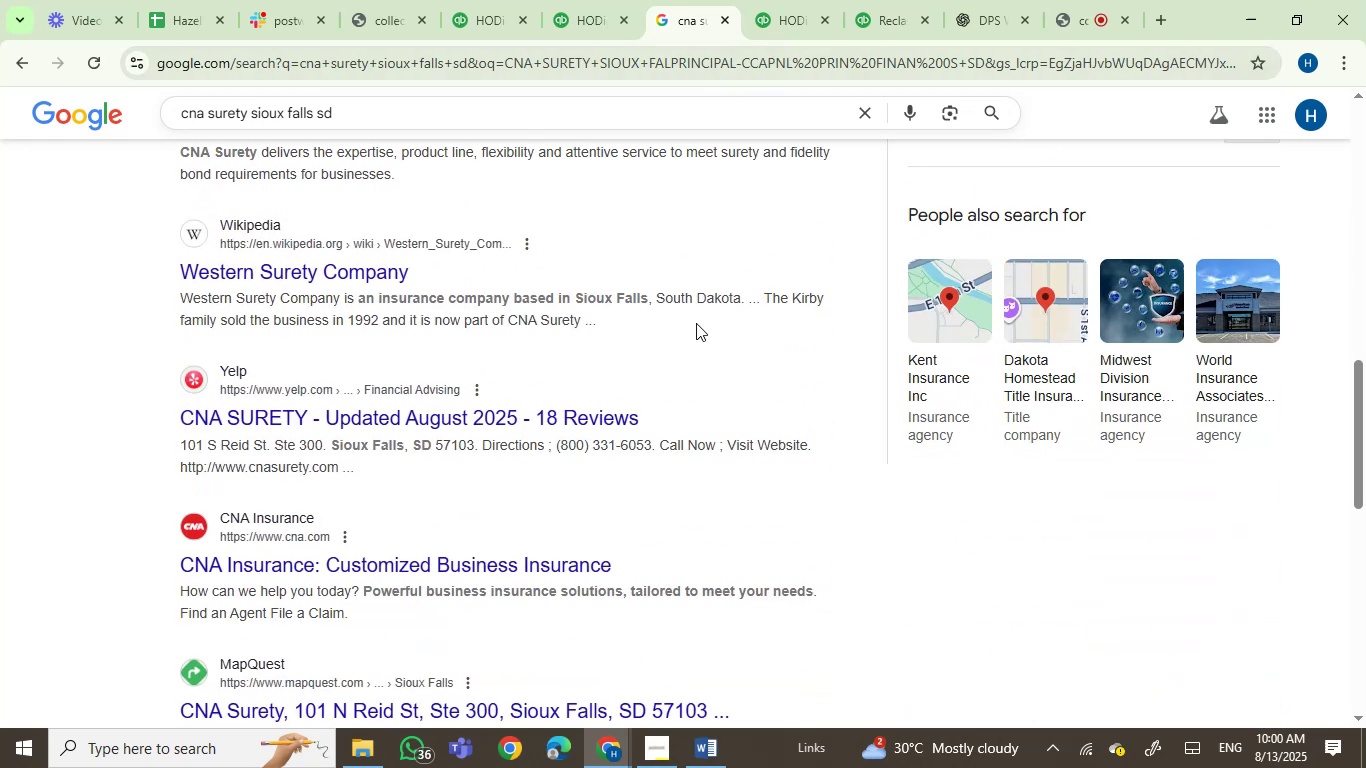 
scroll: coordinate [696, 323], scroll_direction: up, amount: 2.0
 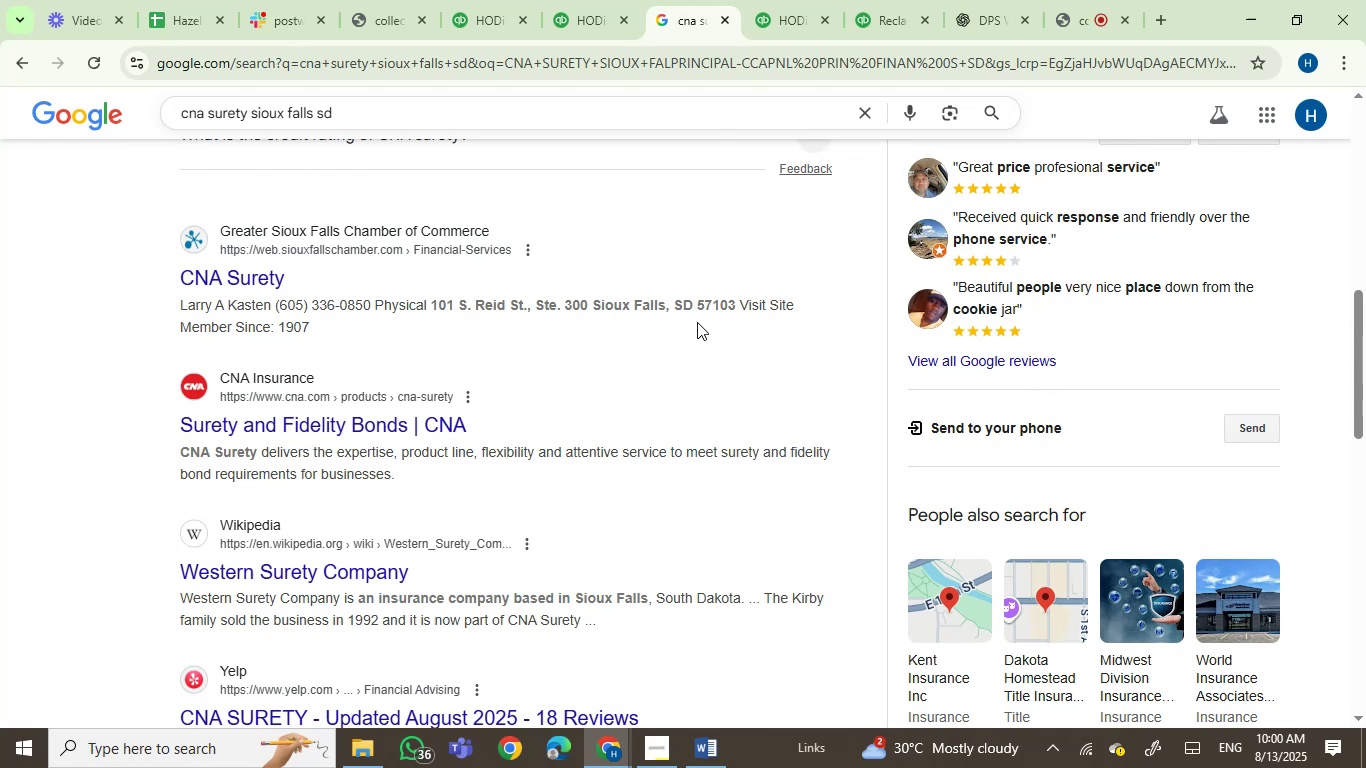 
wait(13.02)
 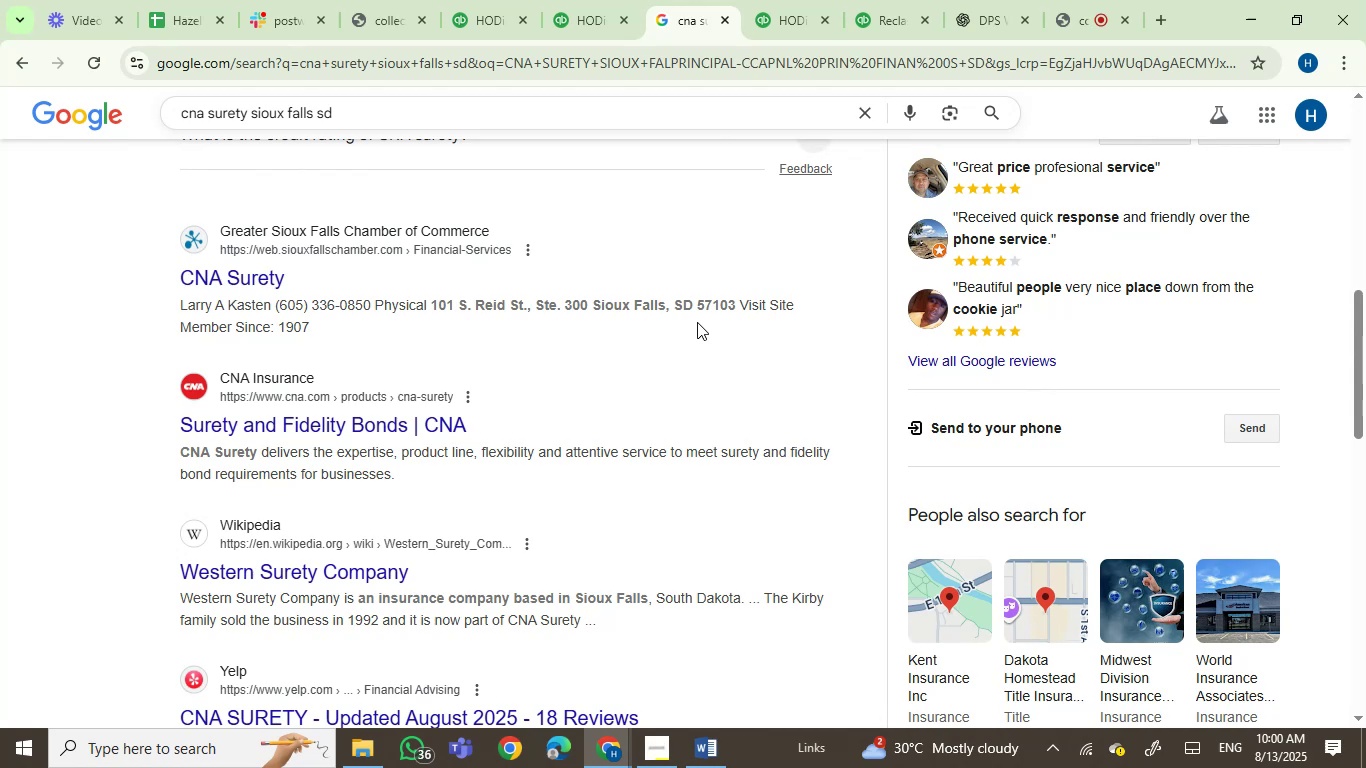 
scroll: coordinate [697, 322], scroll_direction: down, amount: 3.0
 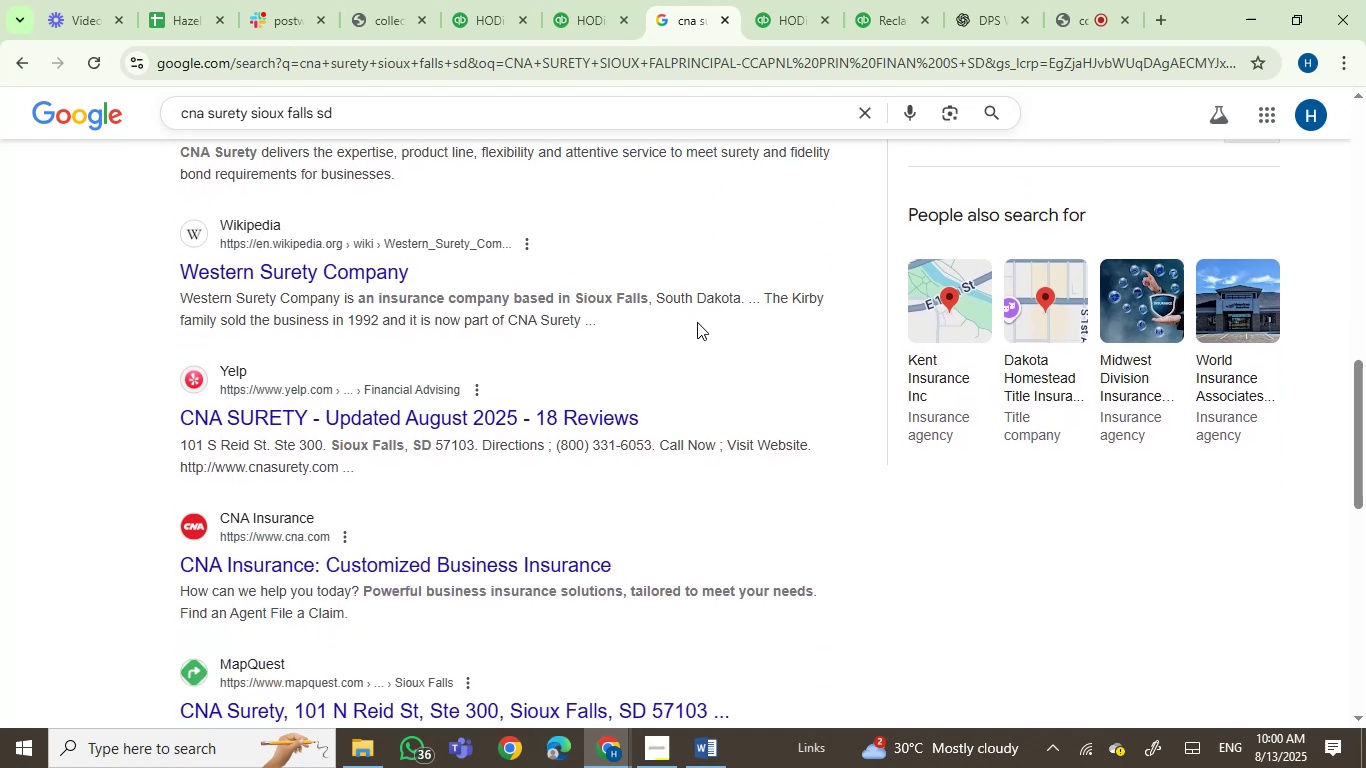 
scroll: coordinate [697, 322], scroll_direction: none, amount: 0.0
 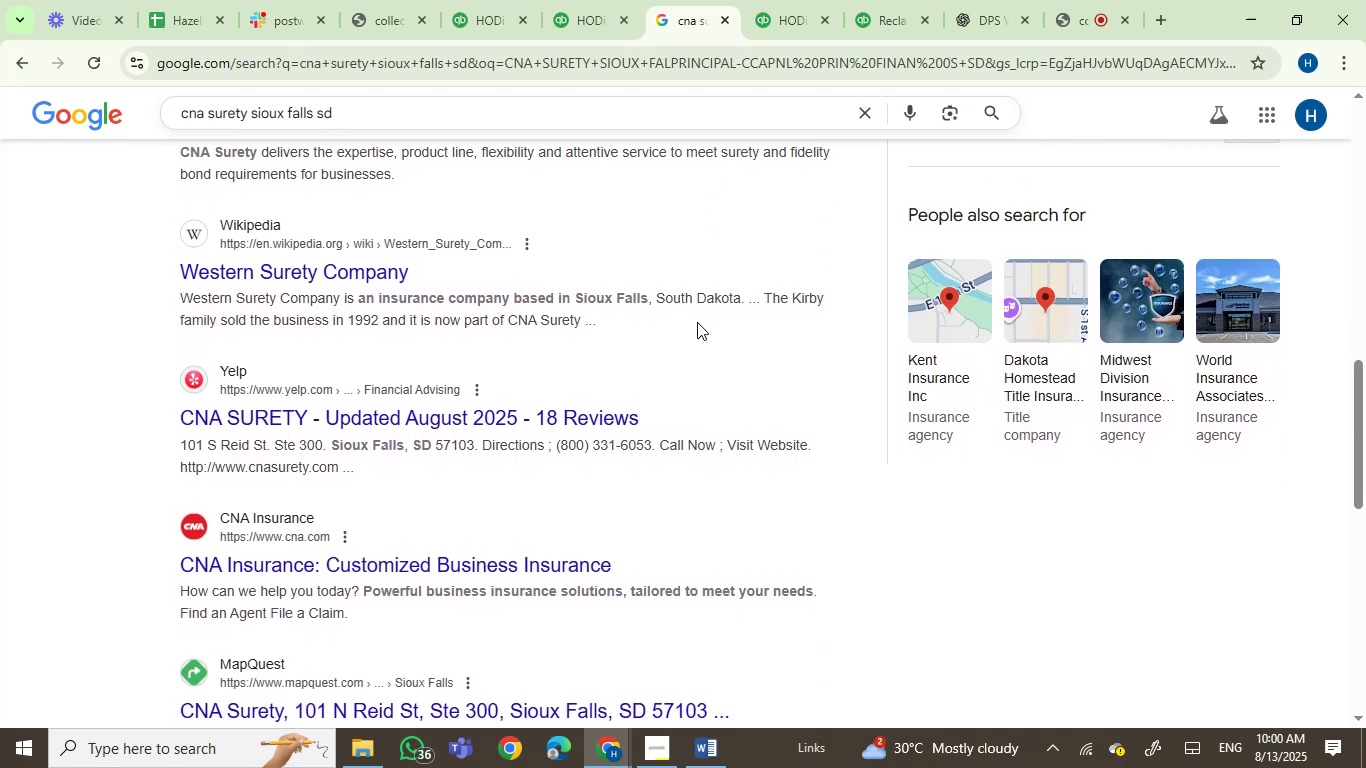 
scroll: coordinate [697, 322], scroll_direction: down, amount: 2.0
 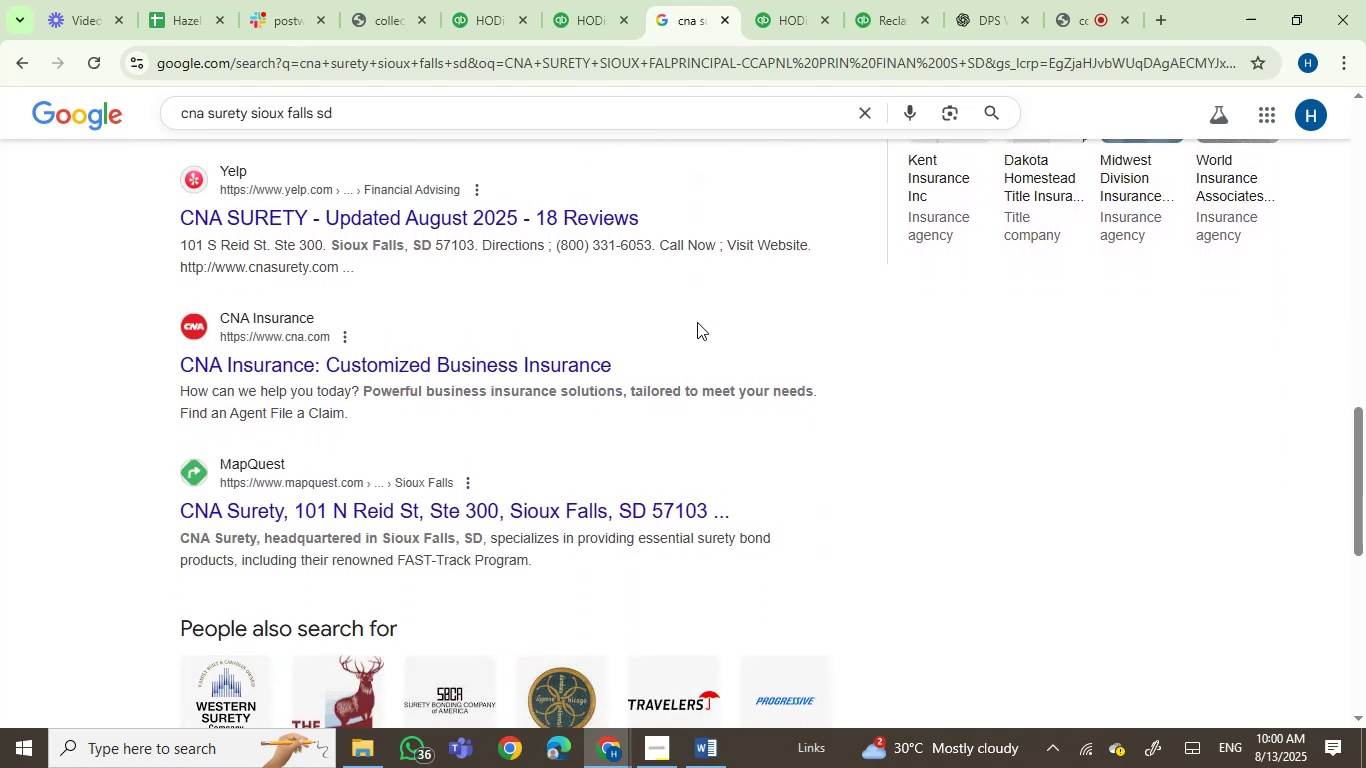 
scroll: coordinate [697, 322], scroll_direction: up, amount: 4.0
 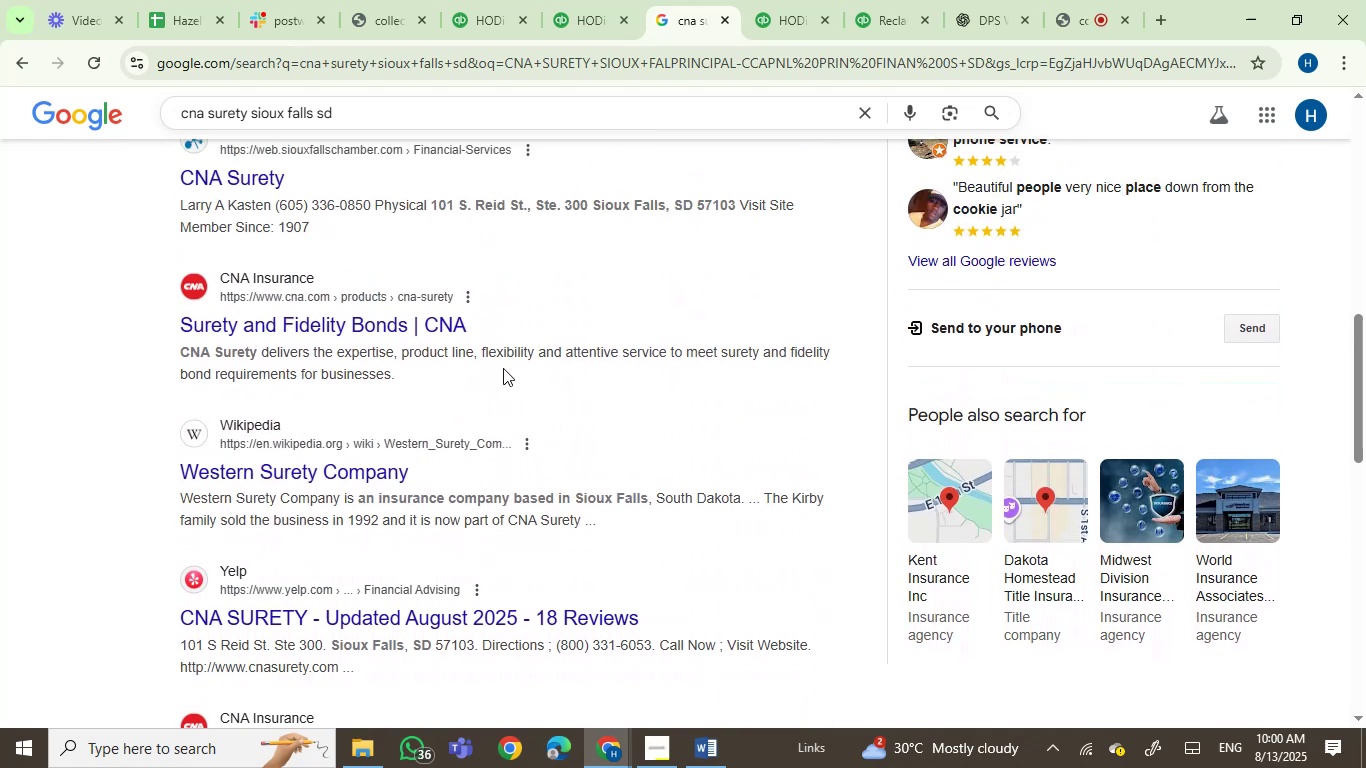 
left_click([413, 315])
 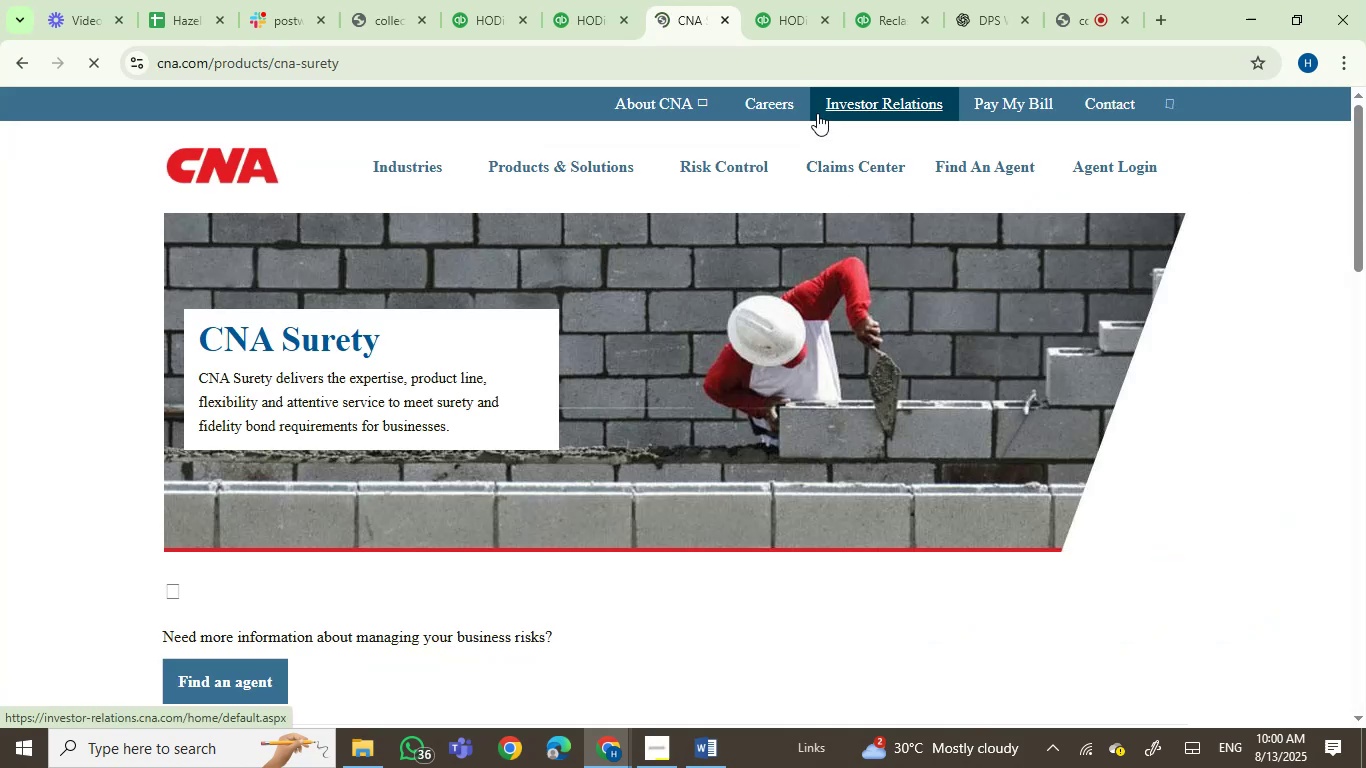 
wait(5.01)
 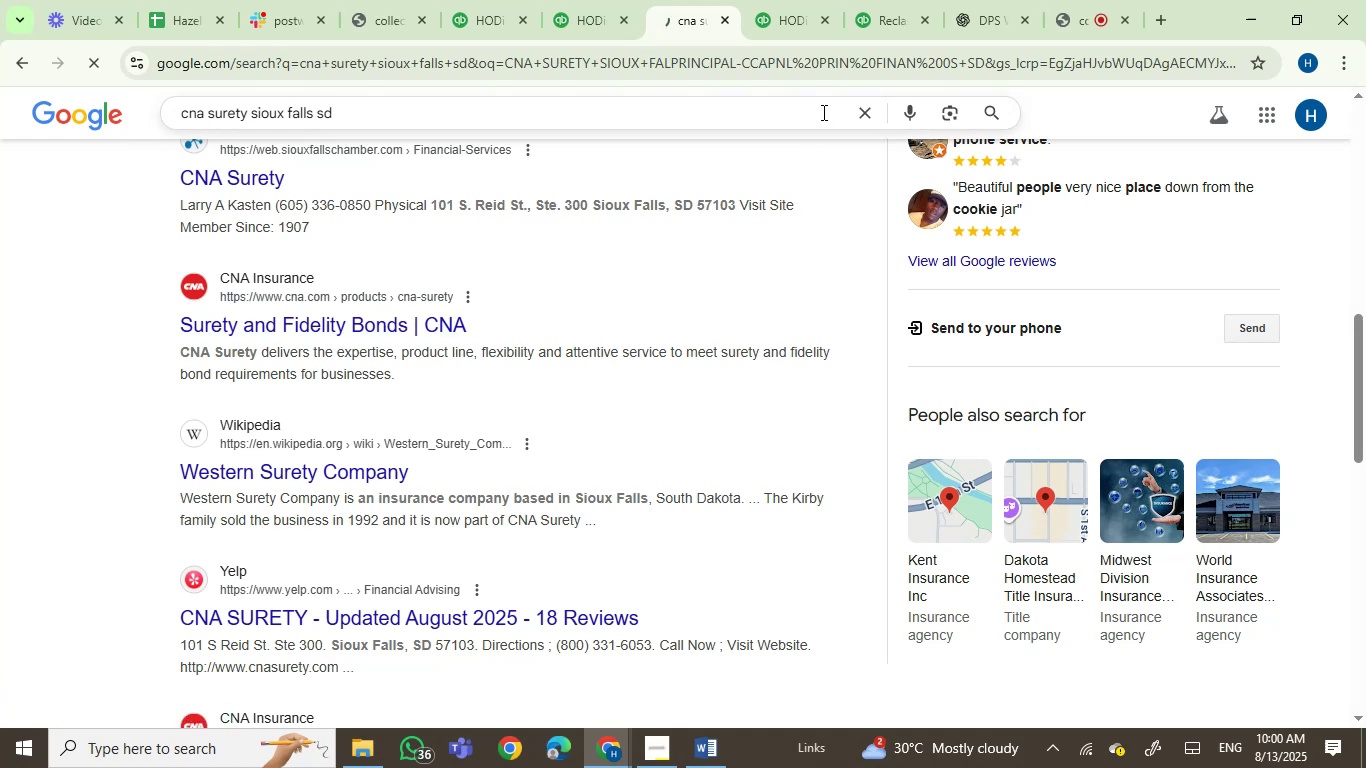 
scroll: coordinate [816, 114], scroll_direction: down, amount: 4.0
 